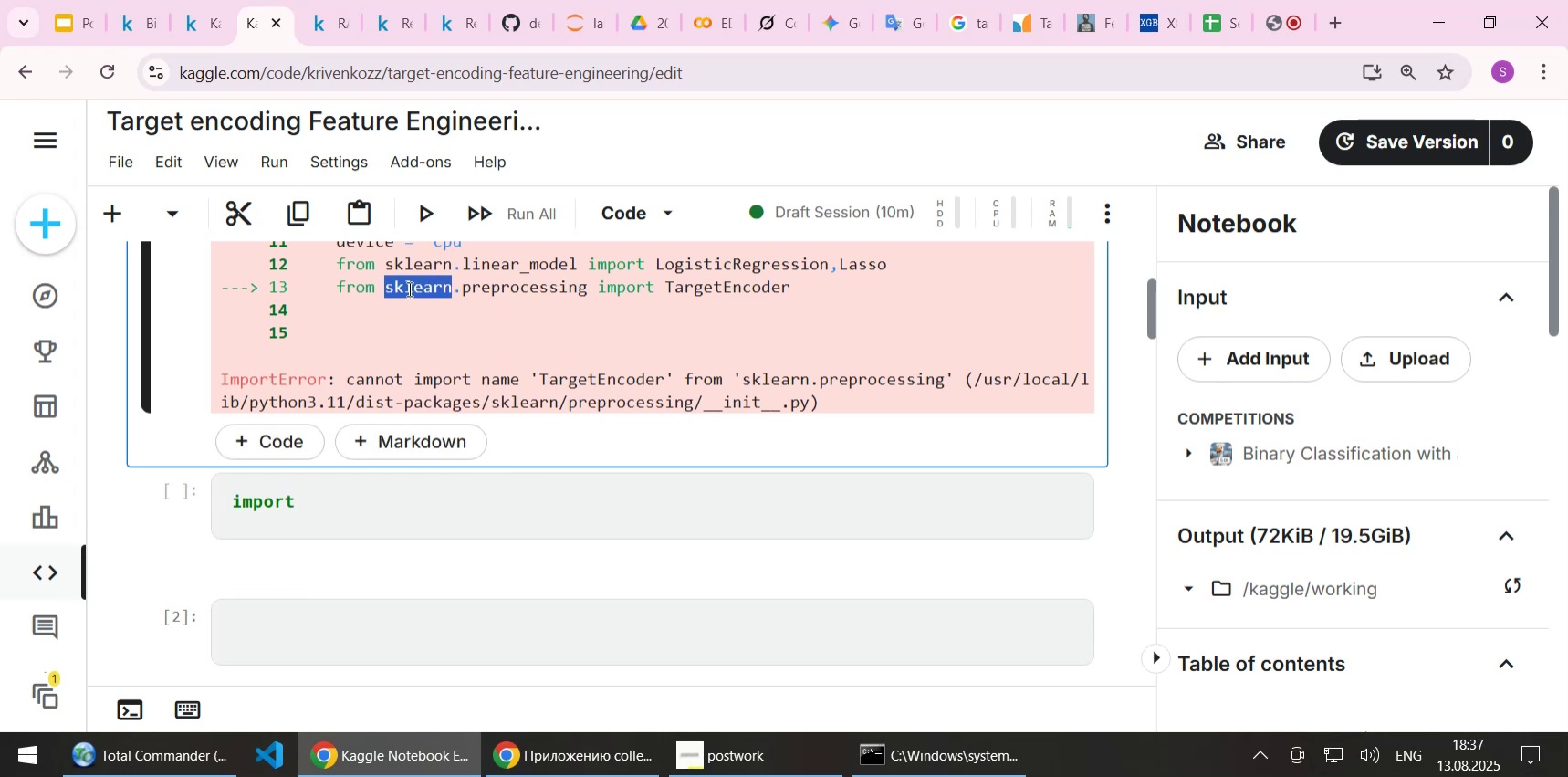 
key(Control+C)
 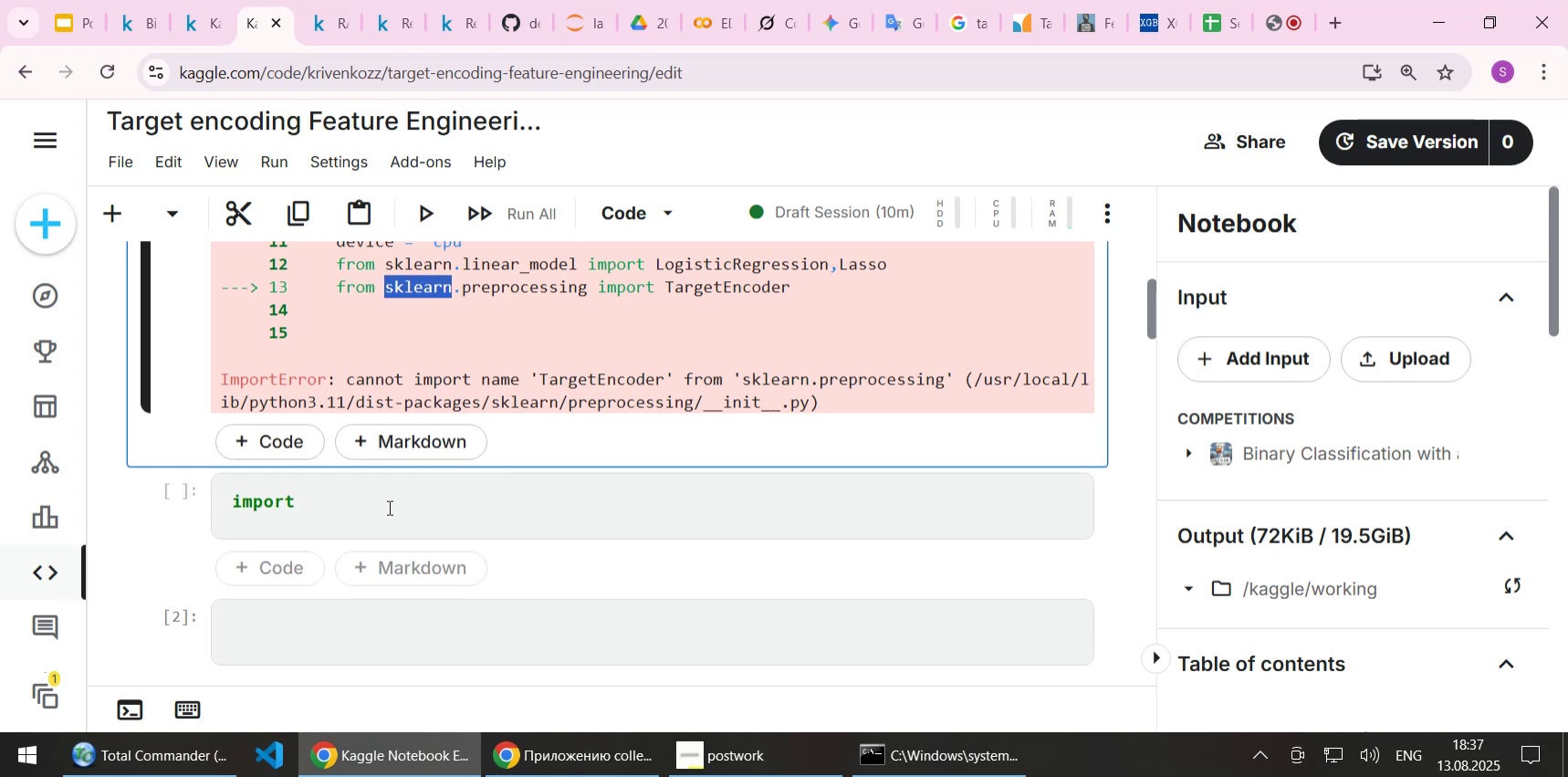 
left_click([388, 507])
 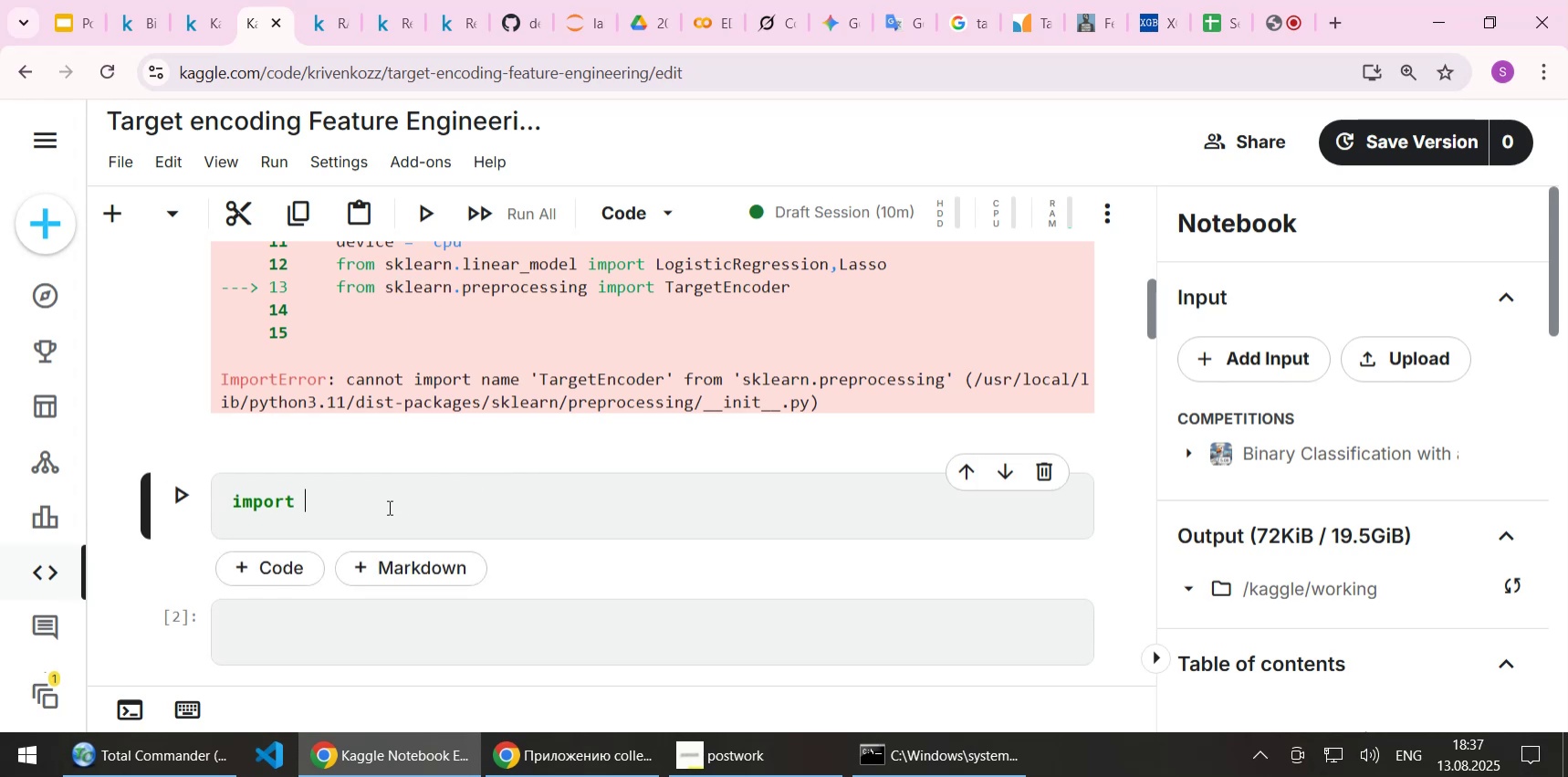 
key(Control+V)
 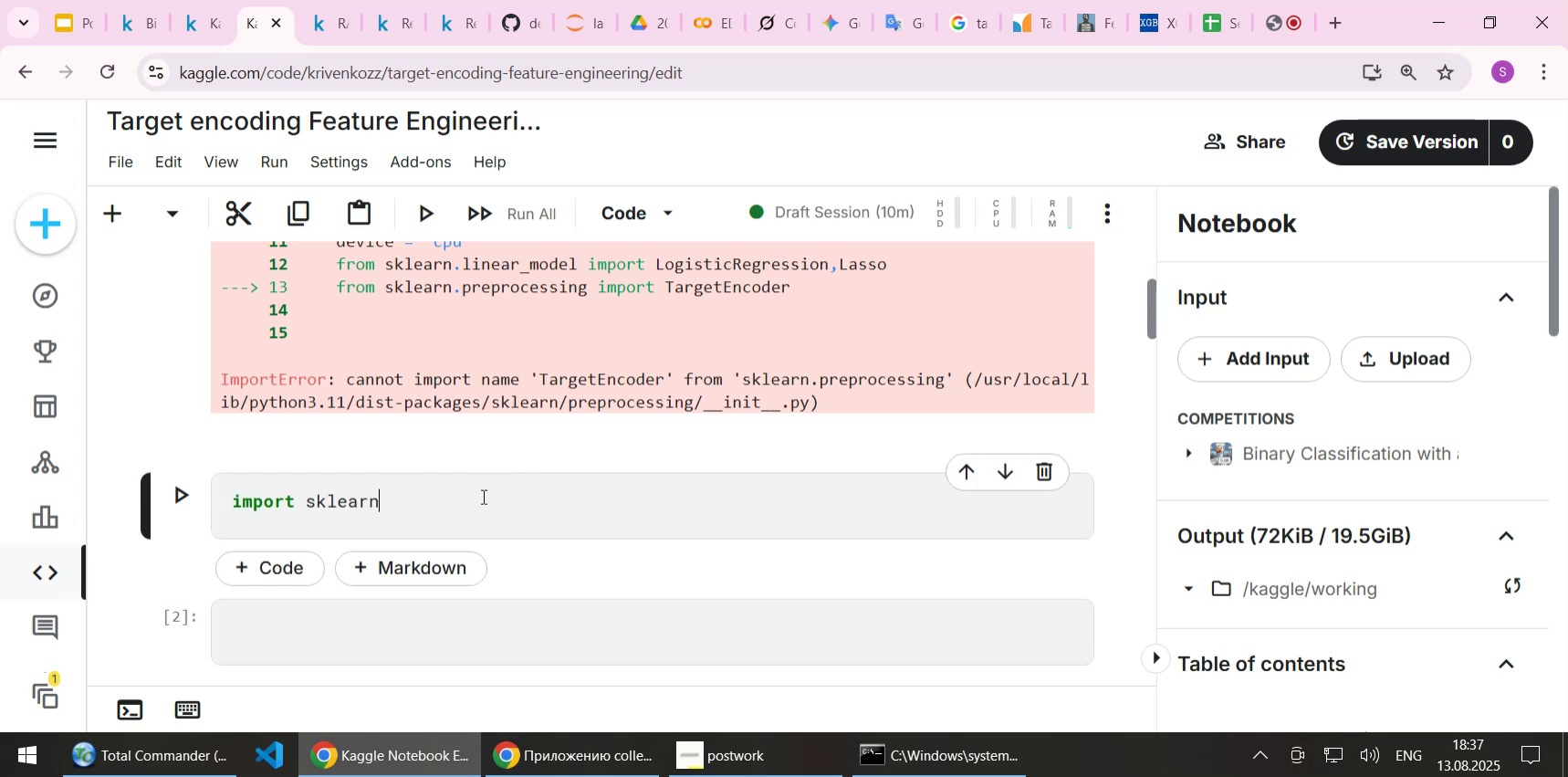 
key(Enter)
 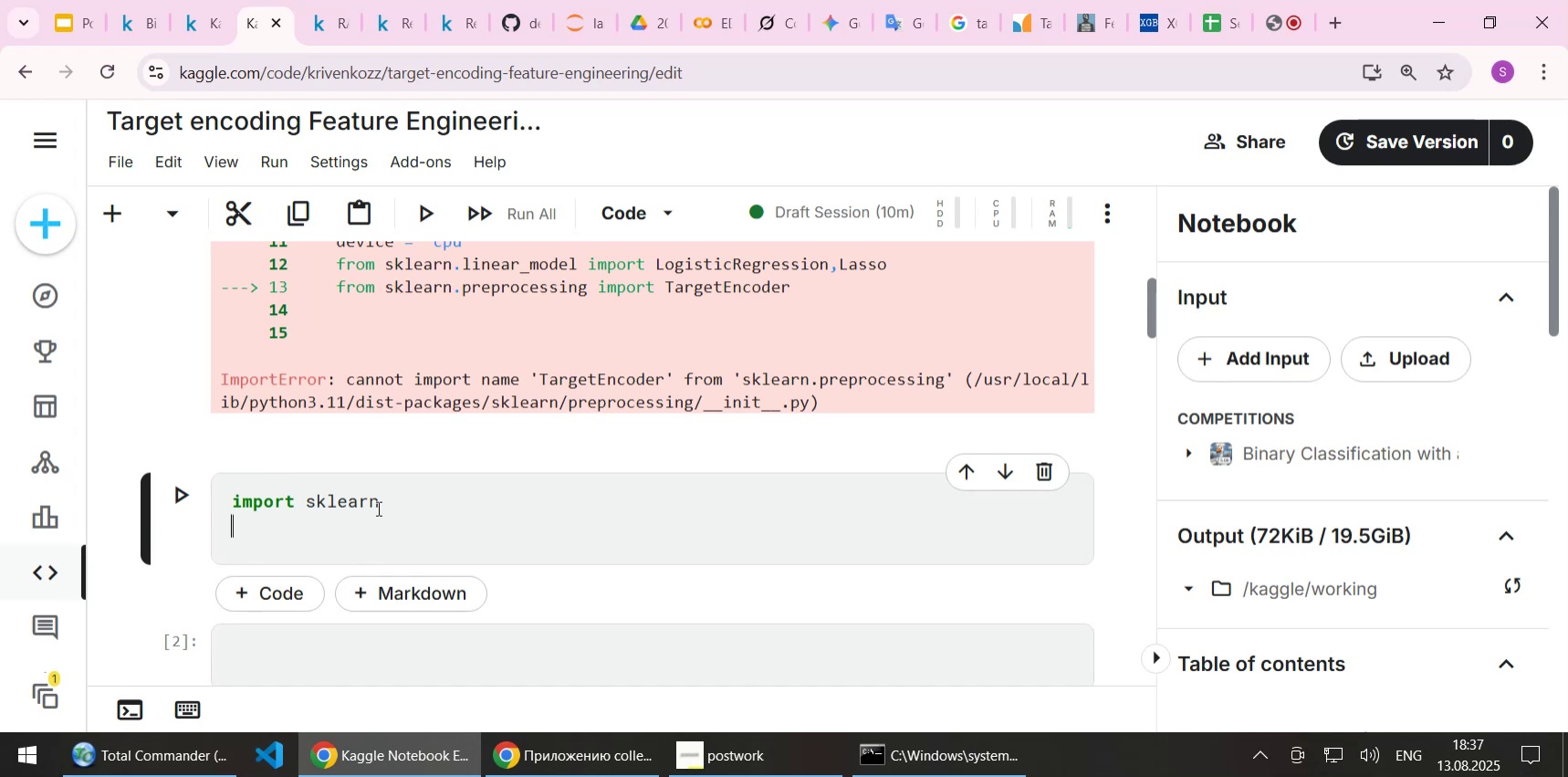 
double_click([346, 505])
 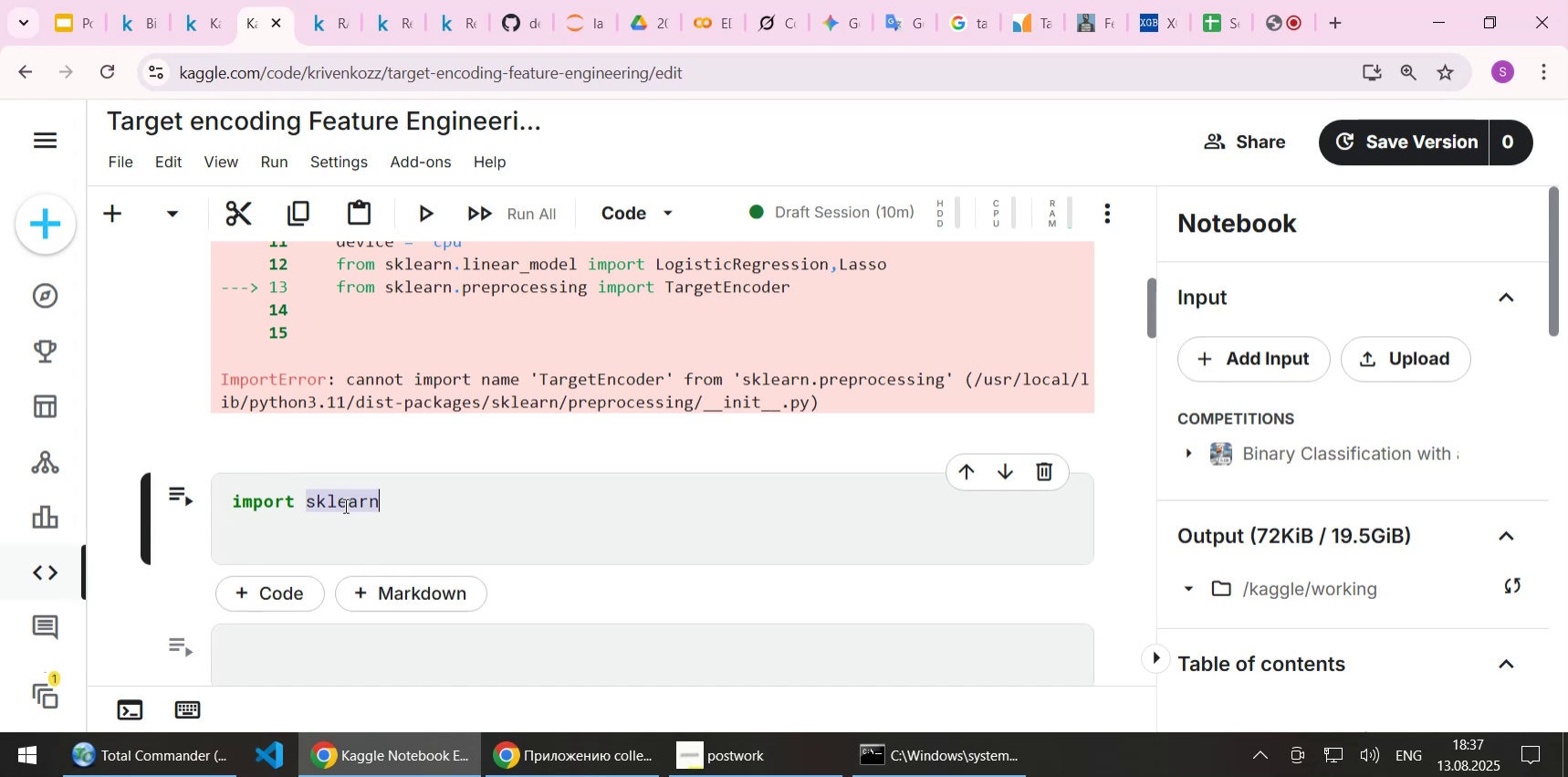 
key(Control+C)
 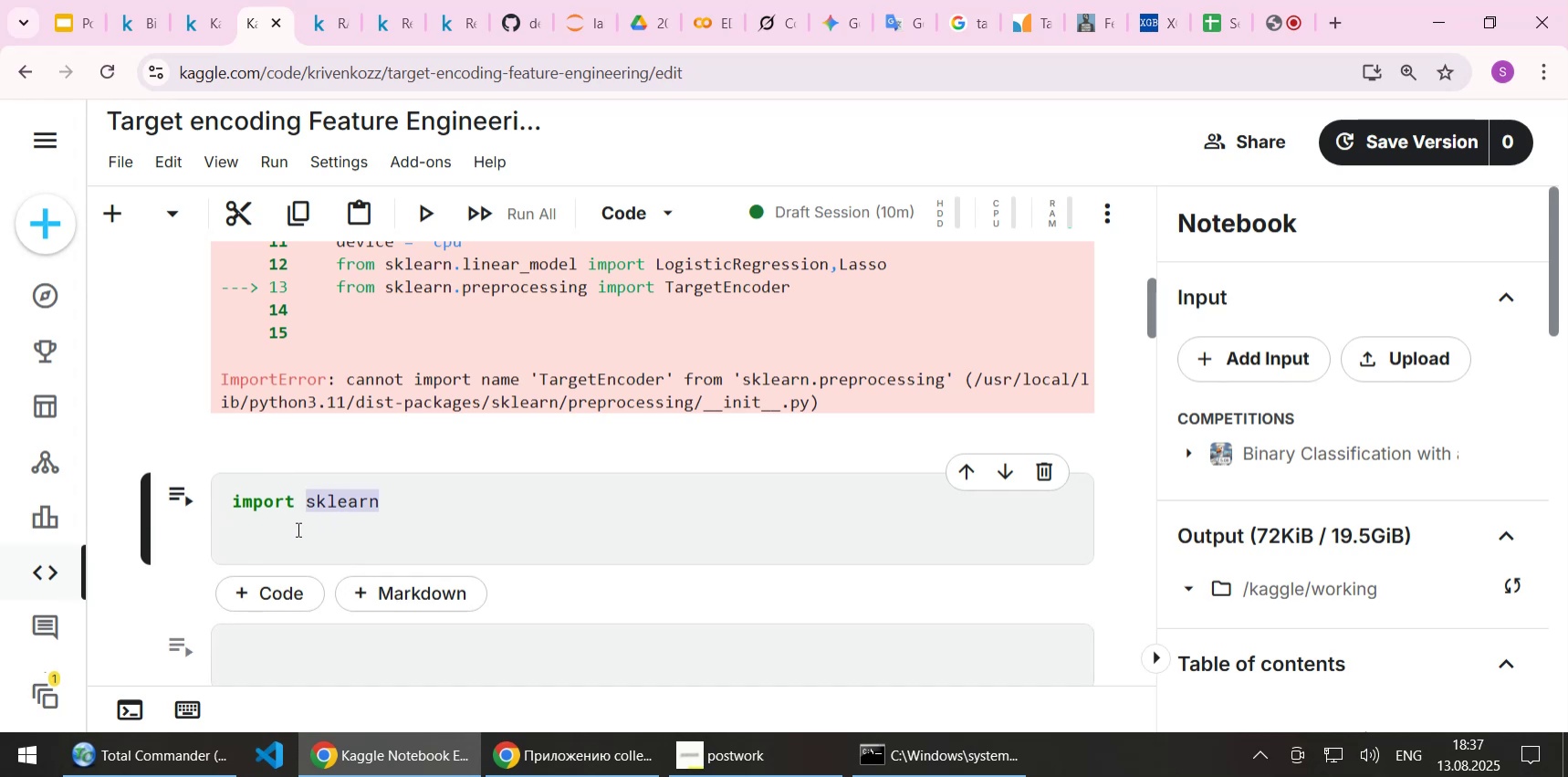 
left_click([297, 529])
 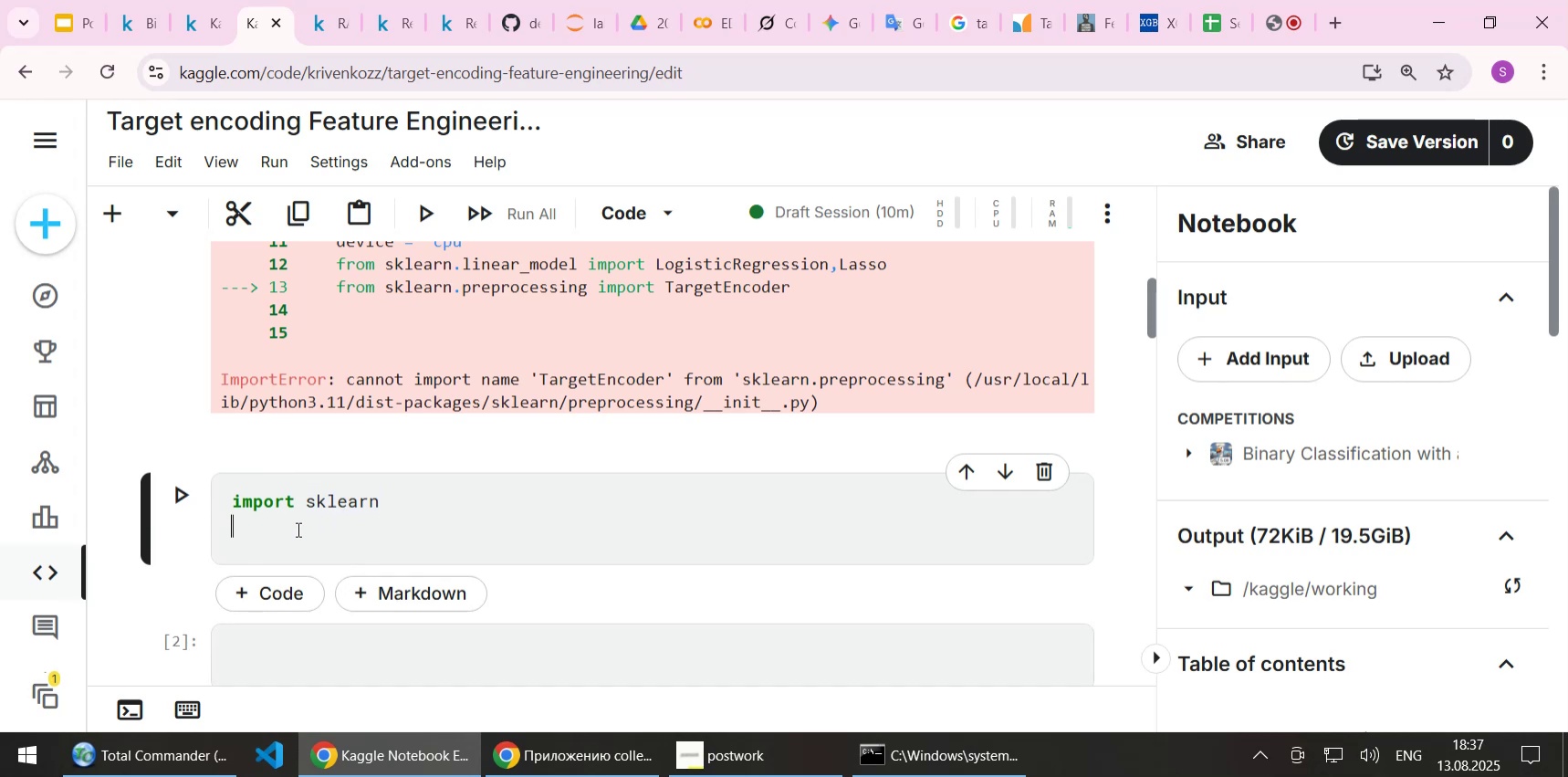 
key(Control+ControlLeft)
 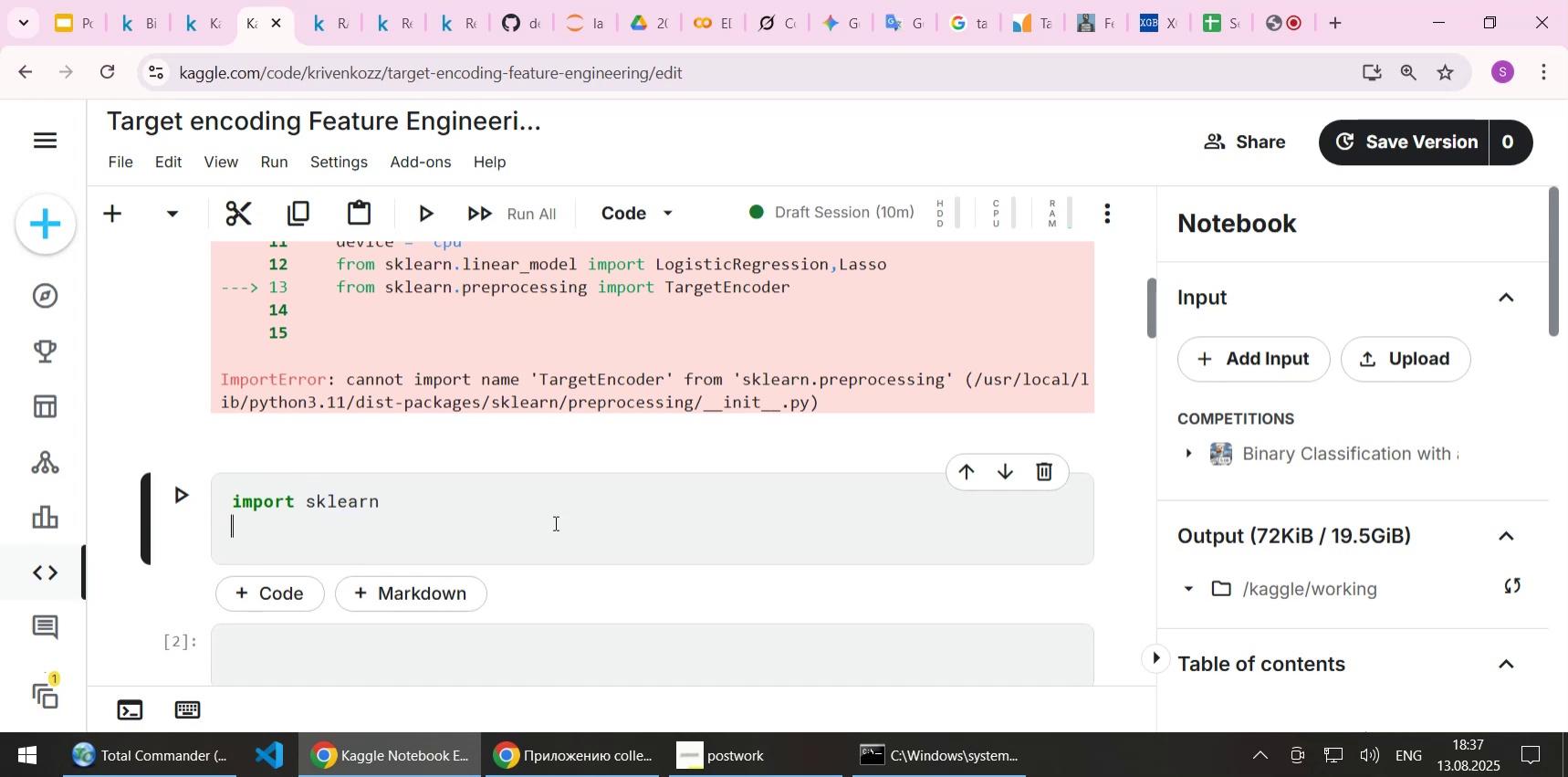 
key(Control+V)
 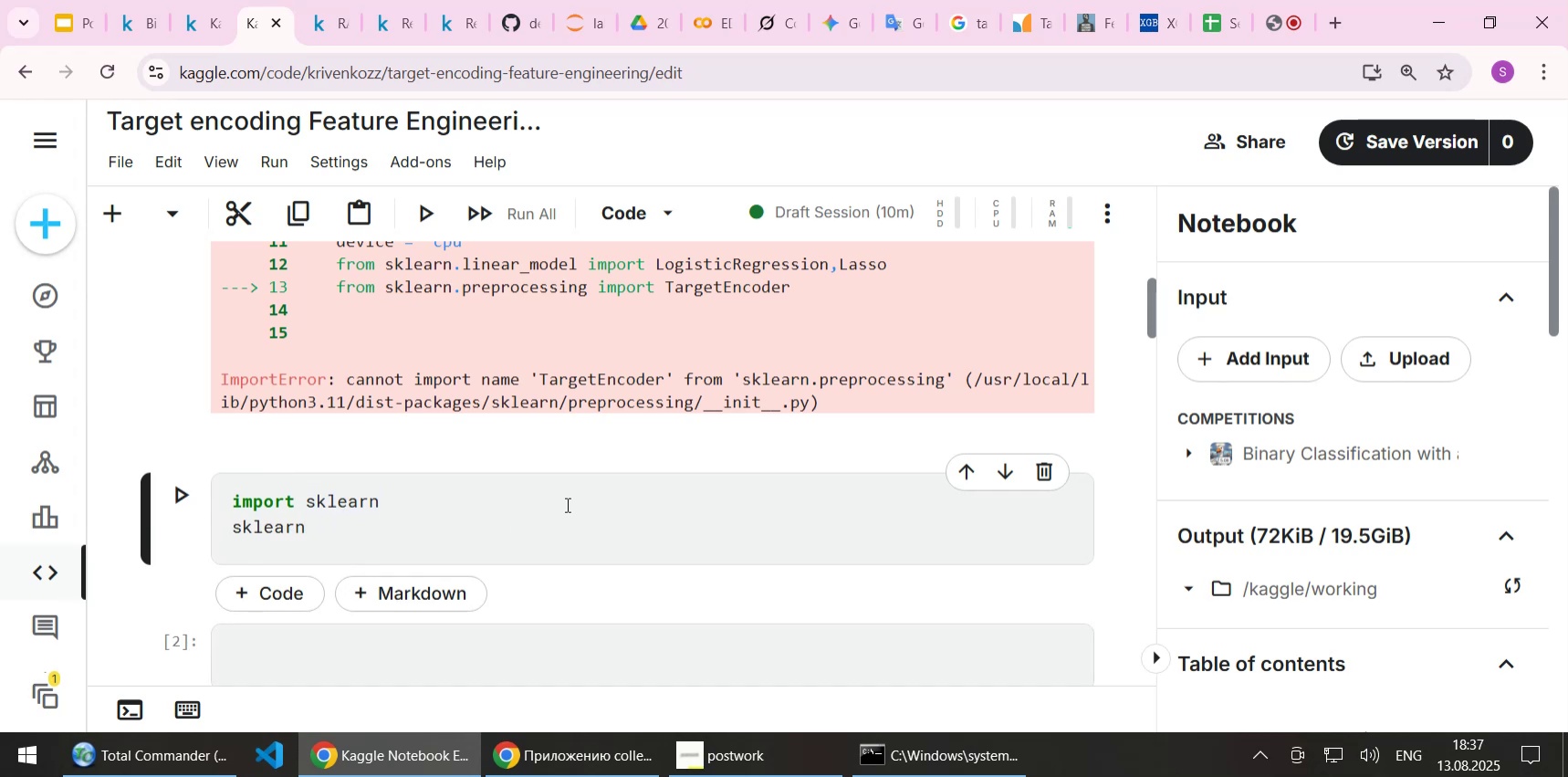 
type([Home]prijt)
key(Backspace)
key(Backspace)
type(nt([End].__version__))
 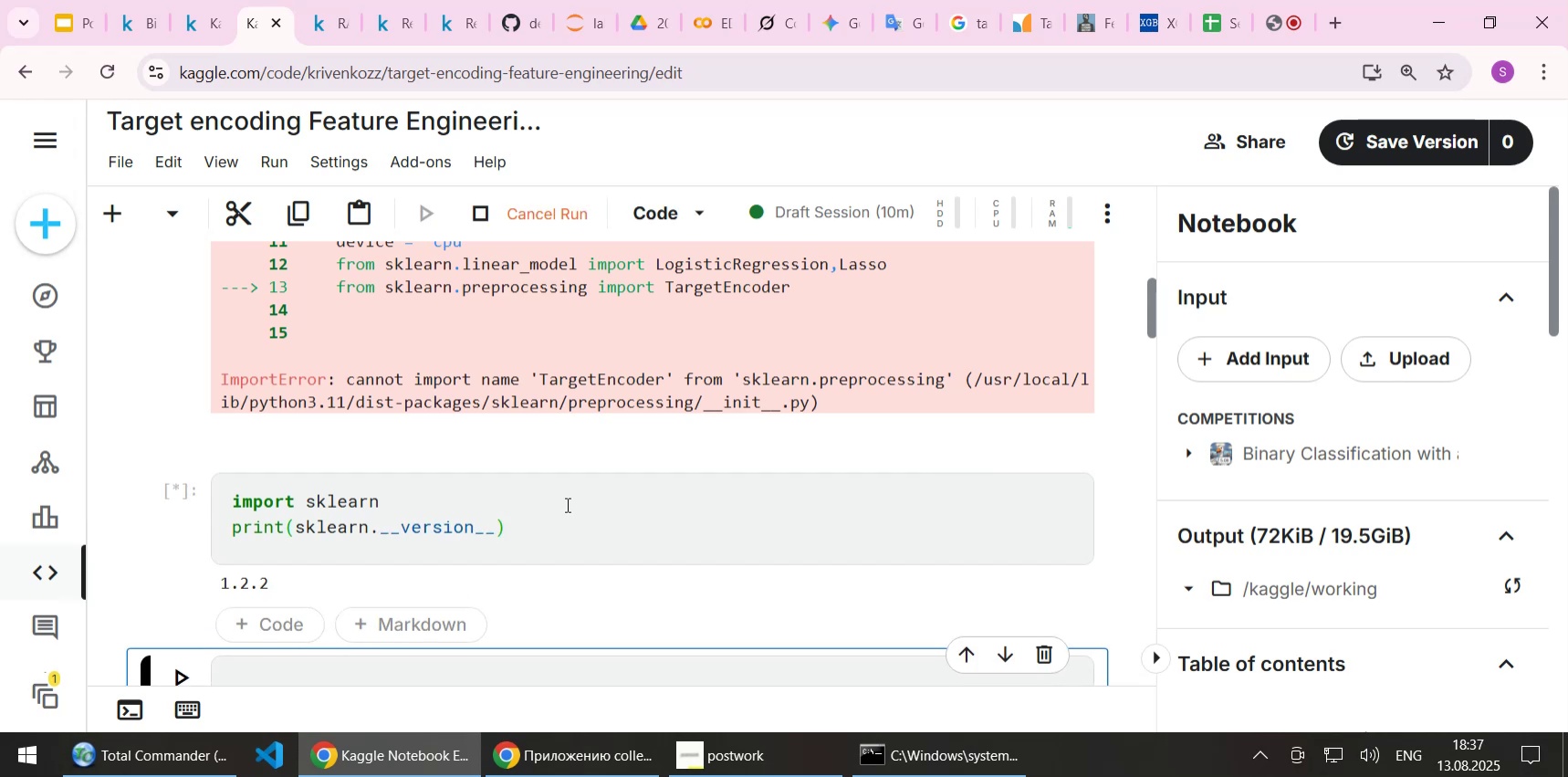 
 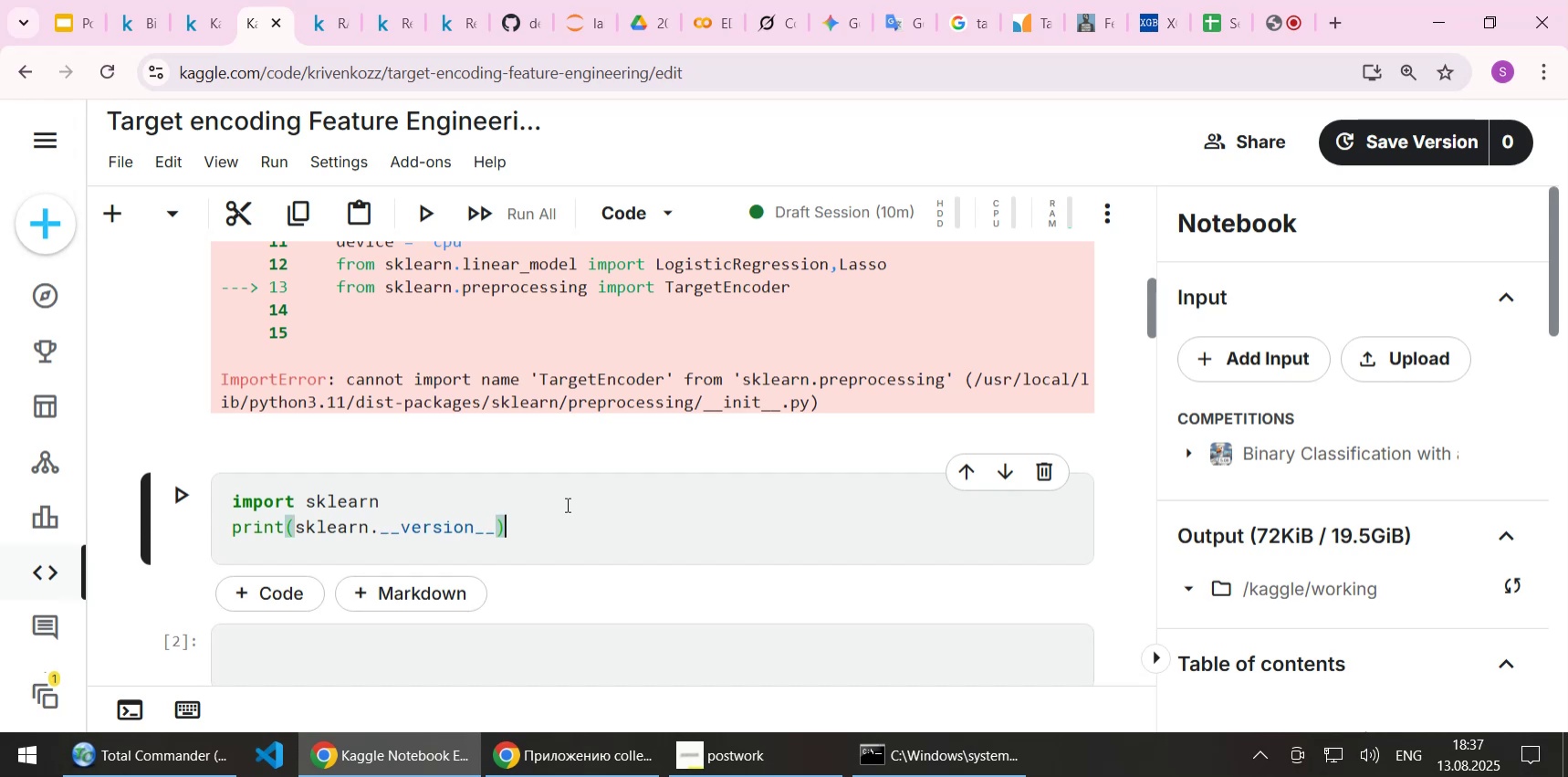 
key(Shift+Enter)
 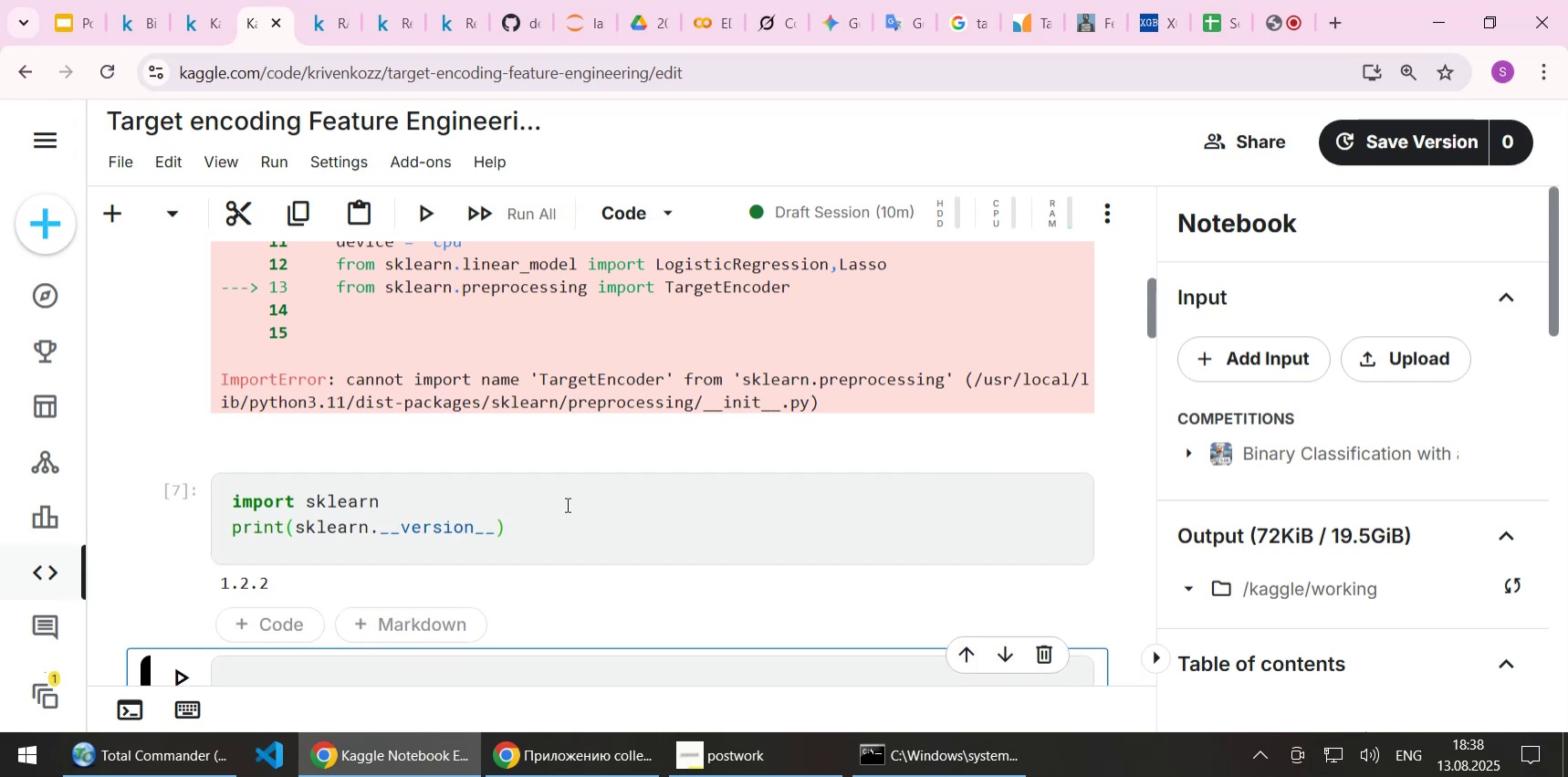 
wait(8.84)
 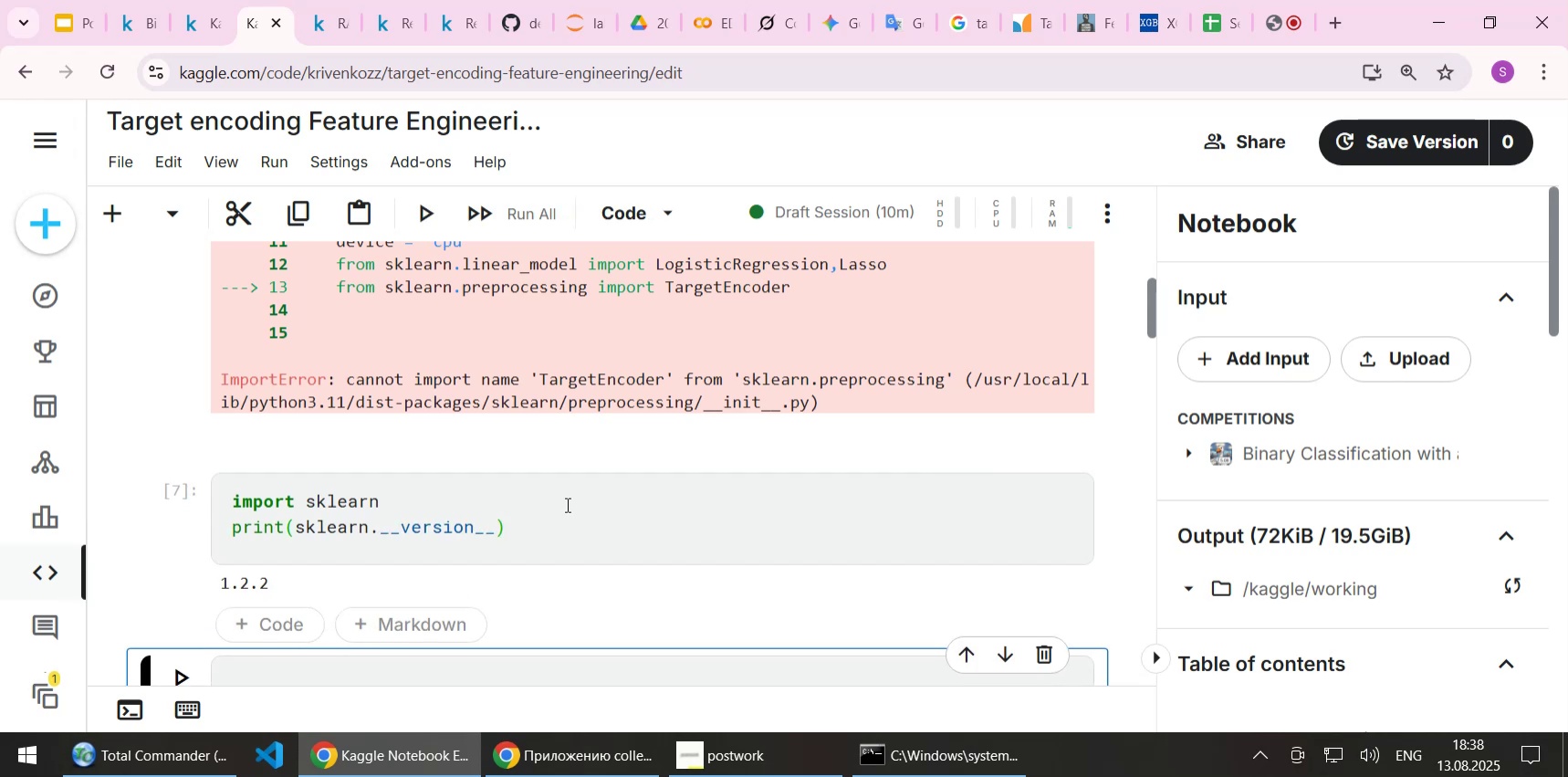 
left_click([1030, 30])
 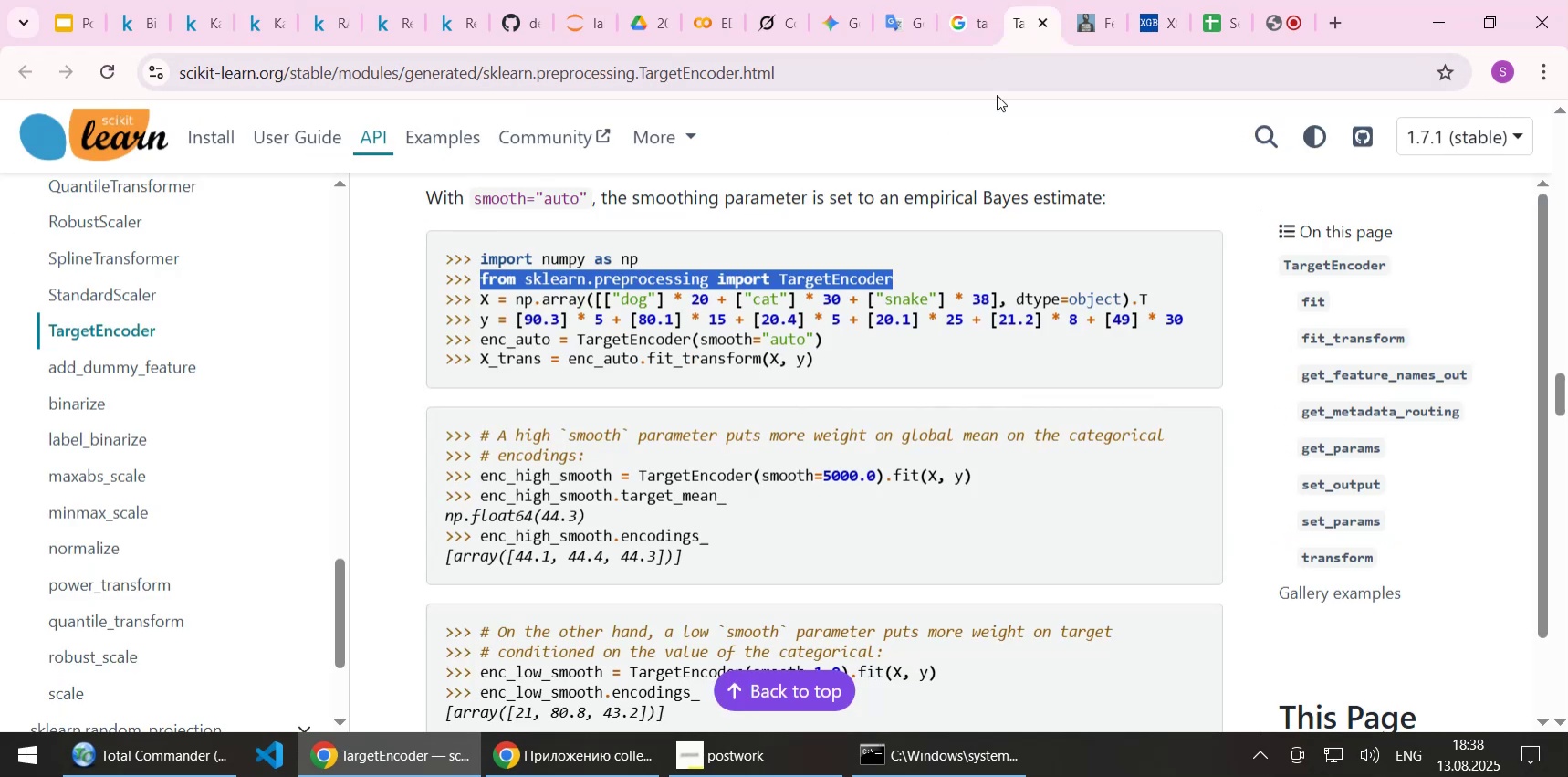 
scroll: coordinate [851, 328], scroll_direction: up, amount: 35.0
 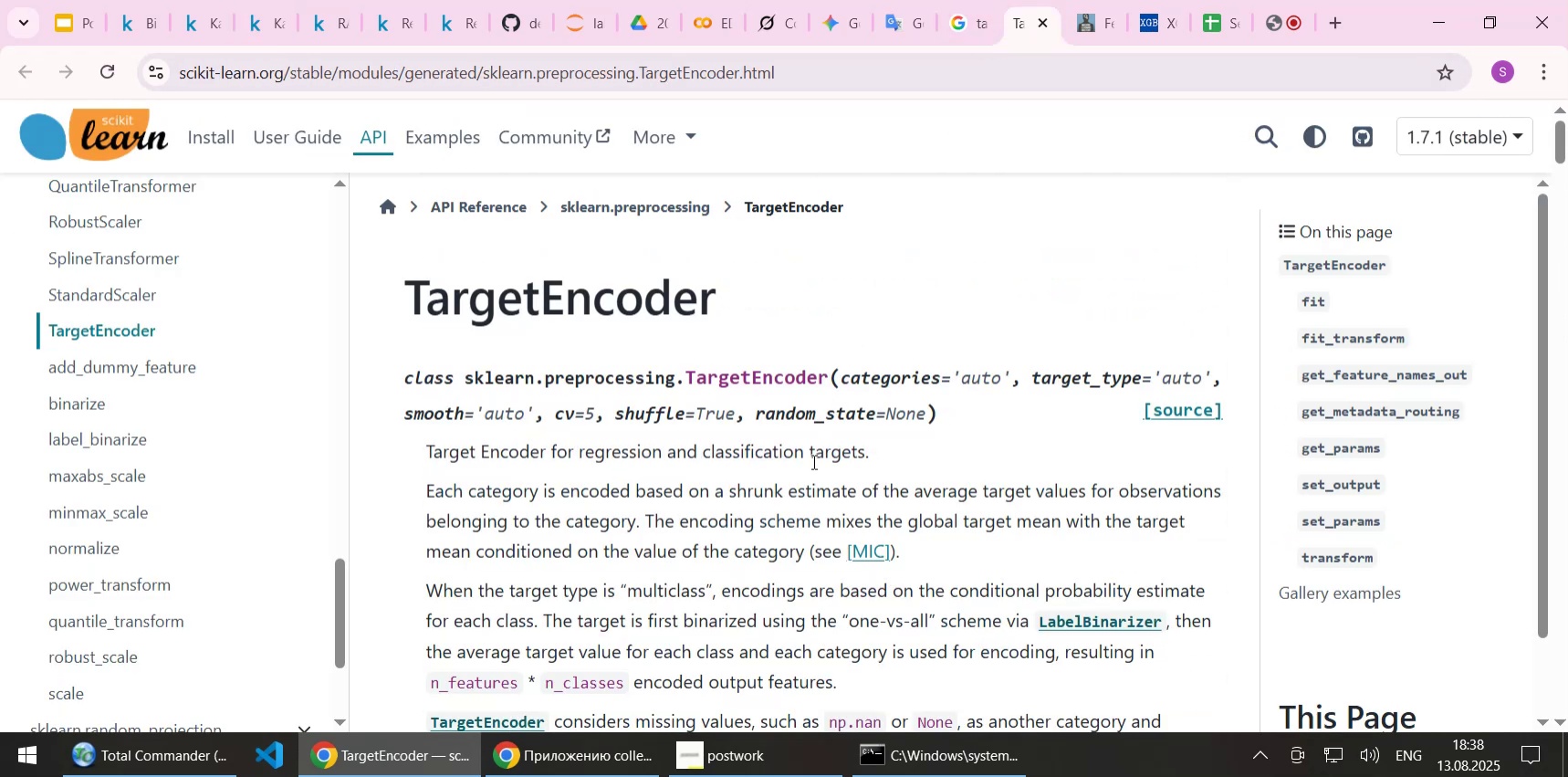 
scroll: coordinate [801, 539], scroll_direction: down, amount: 2.0
 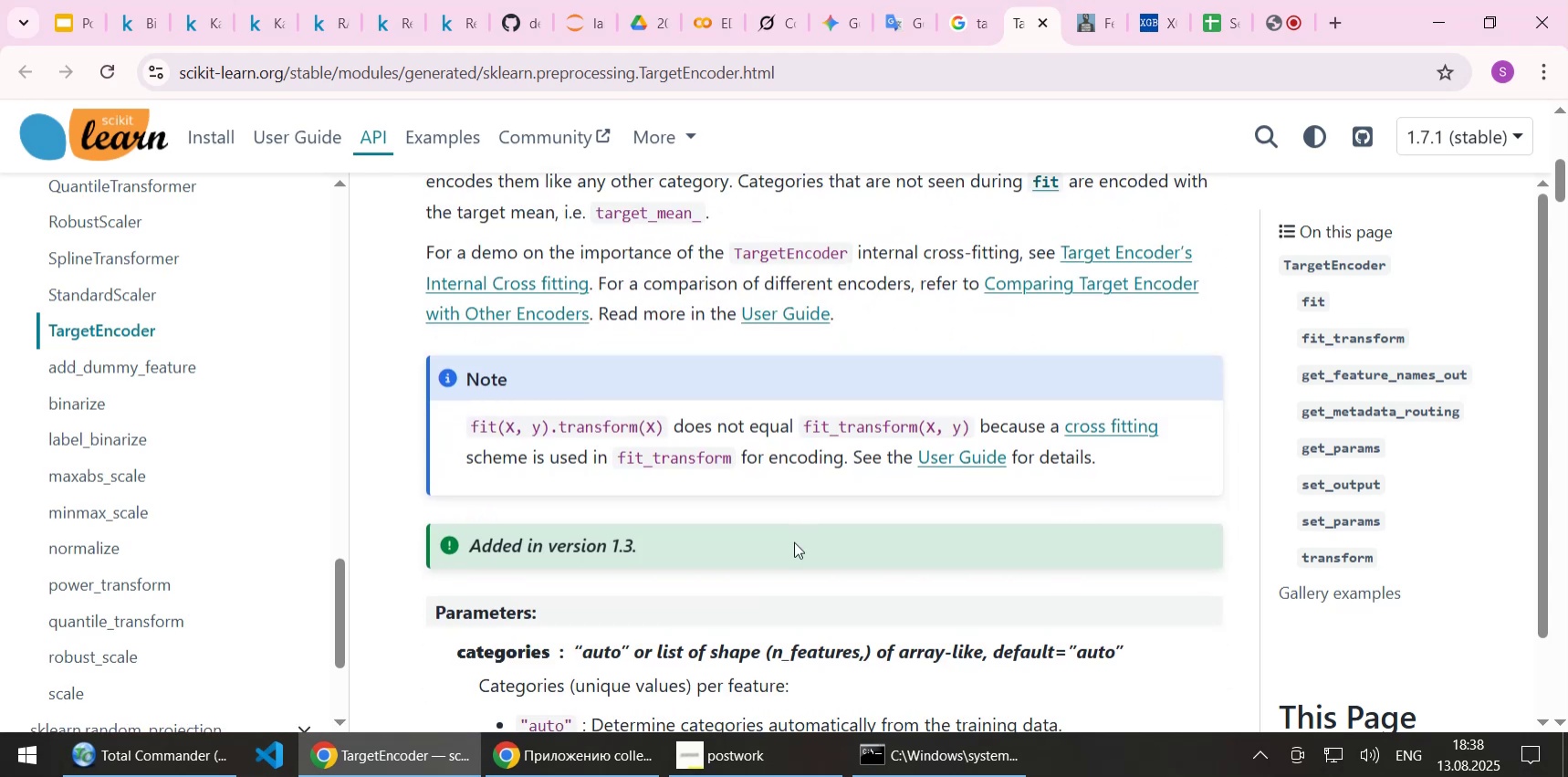 
left_click_drag(start_coordinate=[673, 557], to_coordinate=[614, 557])
 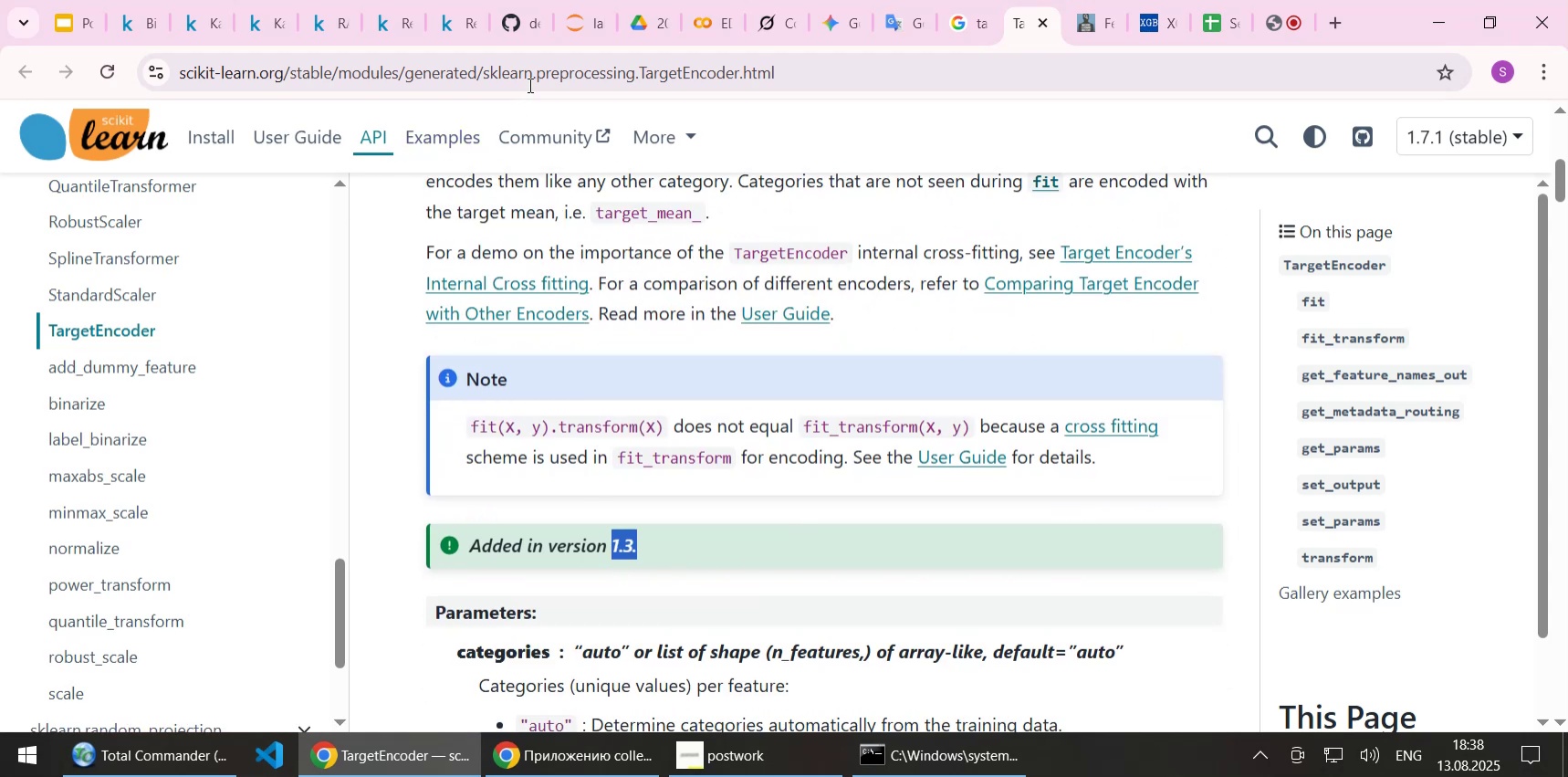 
wait(5.22)
 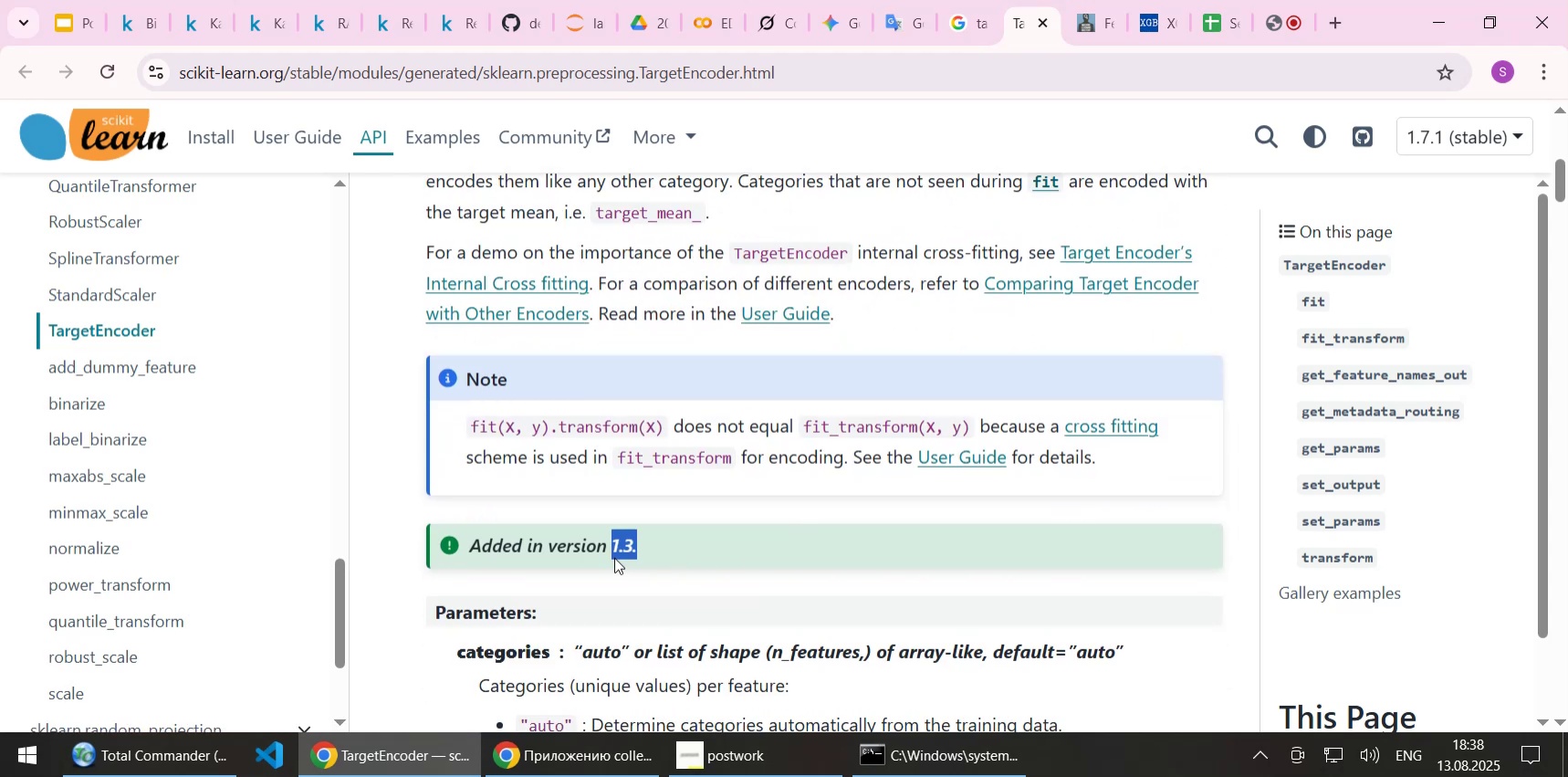 
left_click([575, 33])
 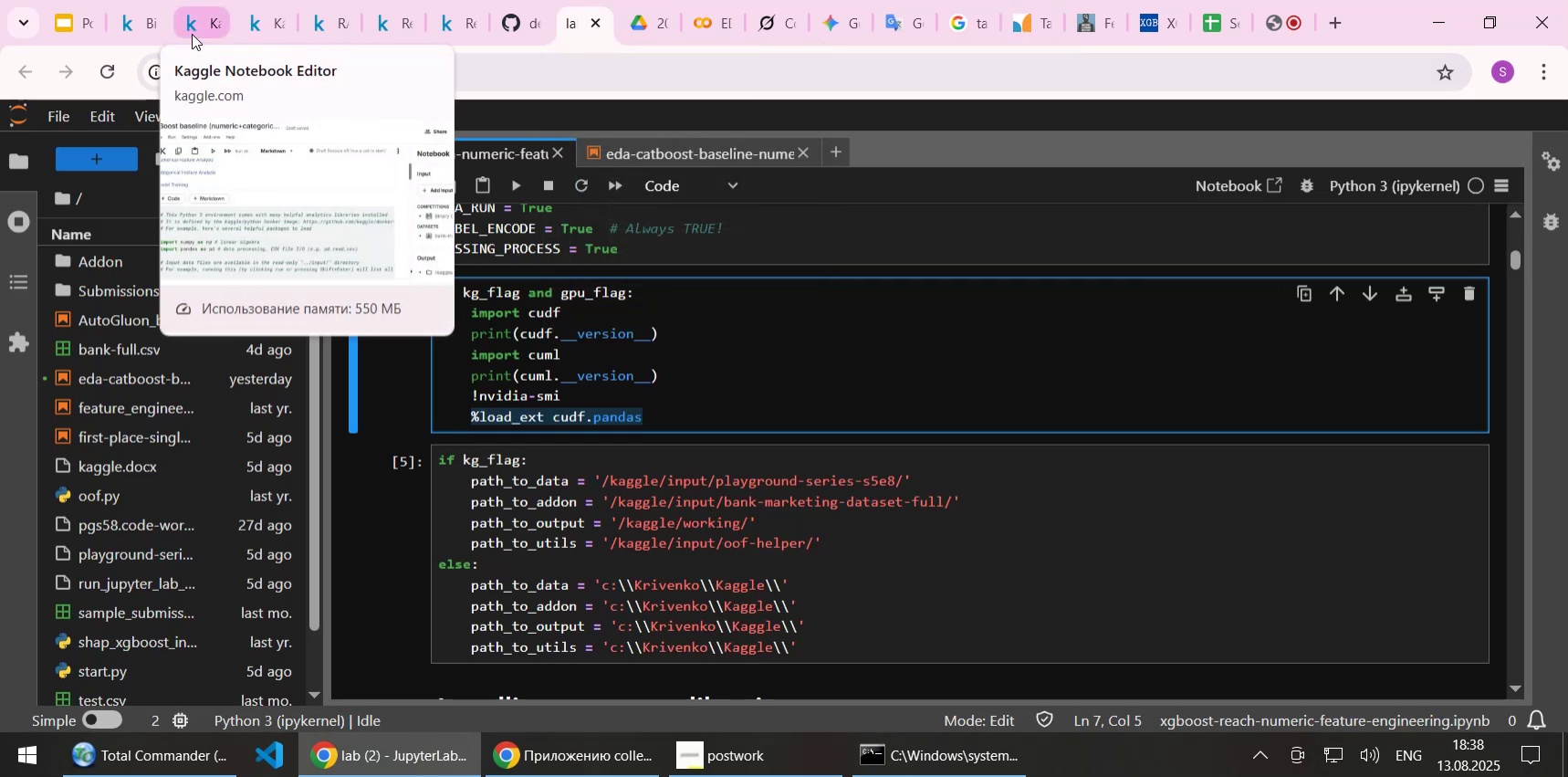 
left_click([194, 31])
 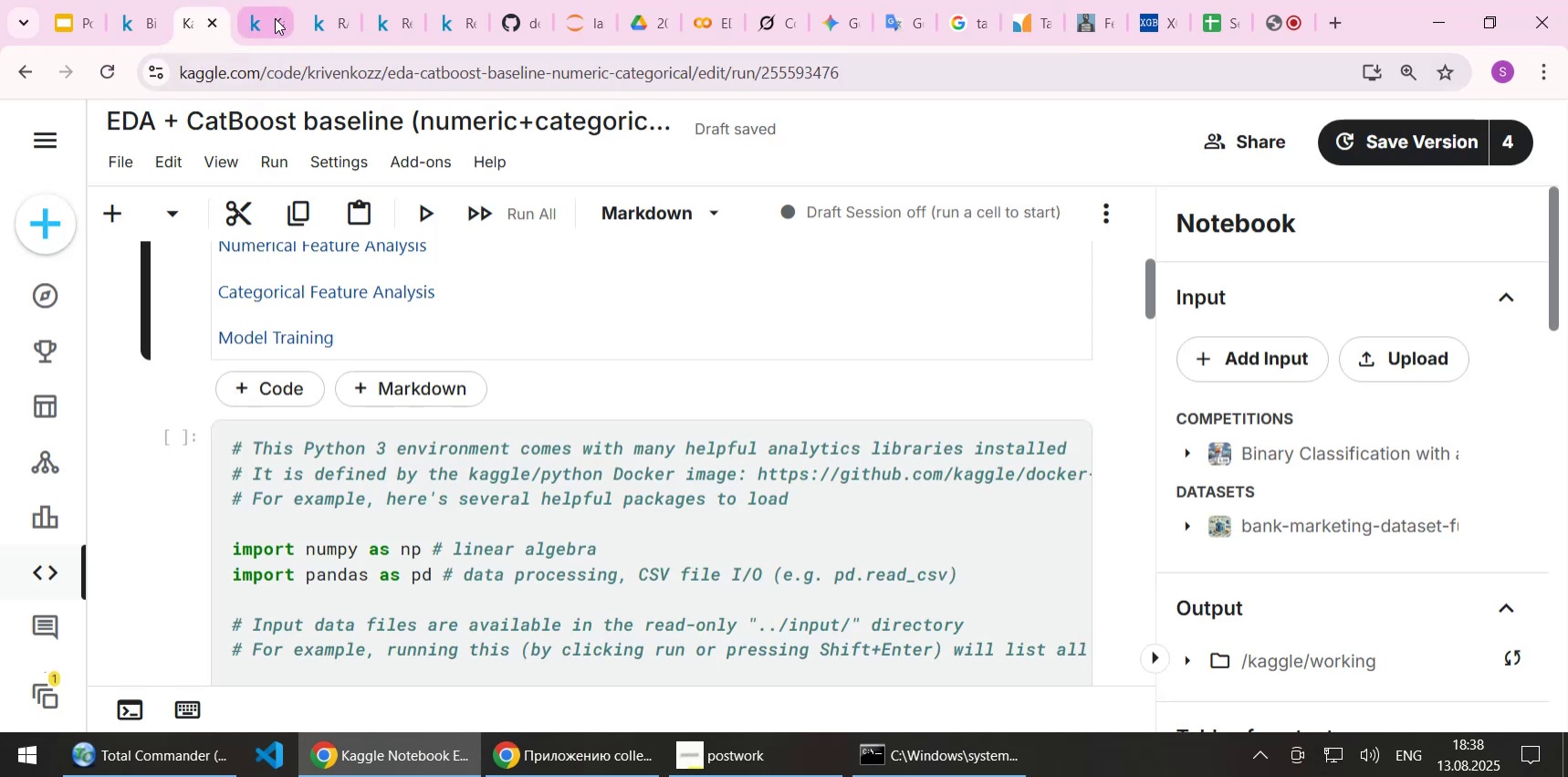 
left_click([275, 18])
 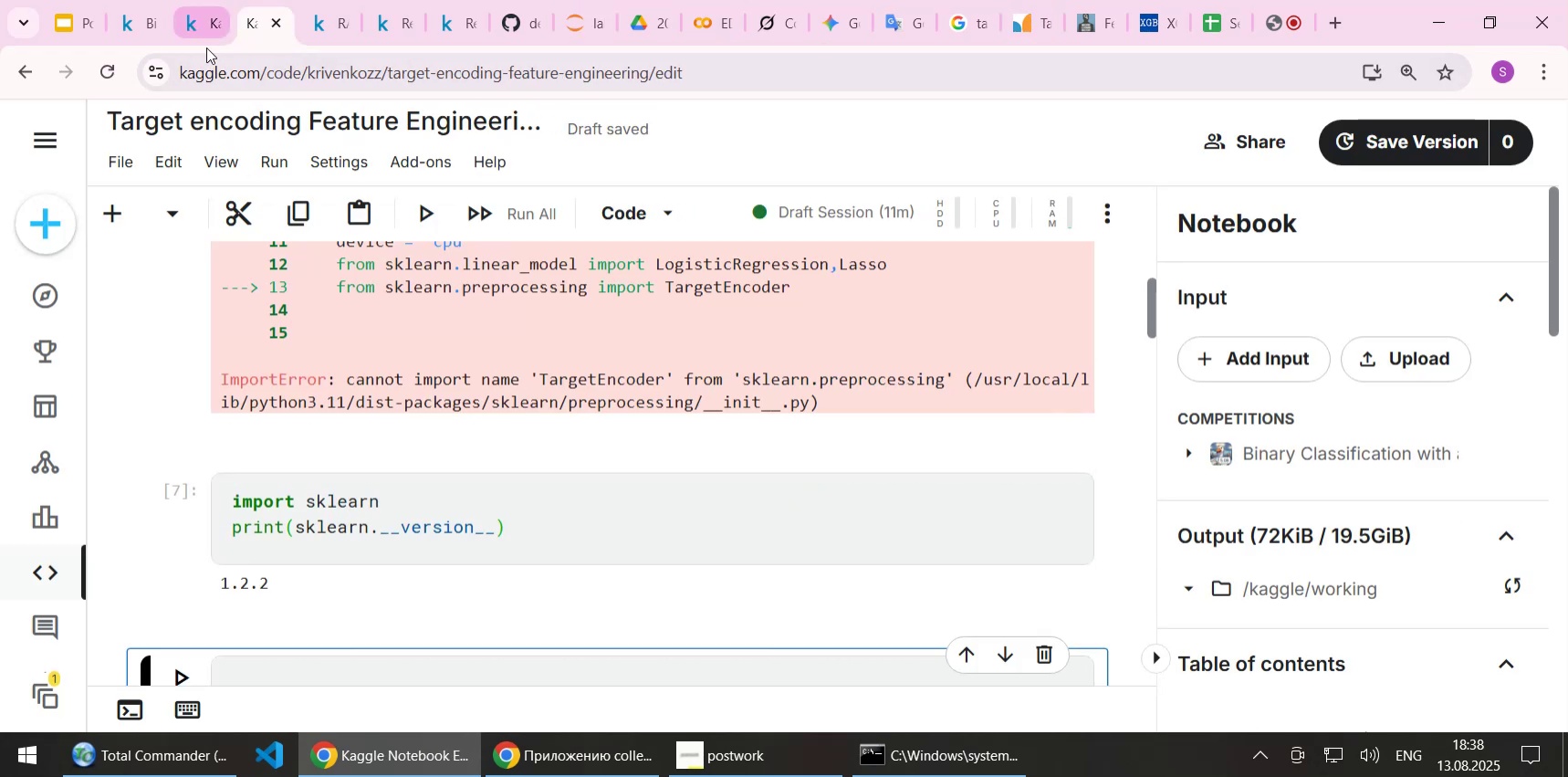 
scroll: coordinate [591, 382], scroll_direction: up, amount: 1.0
 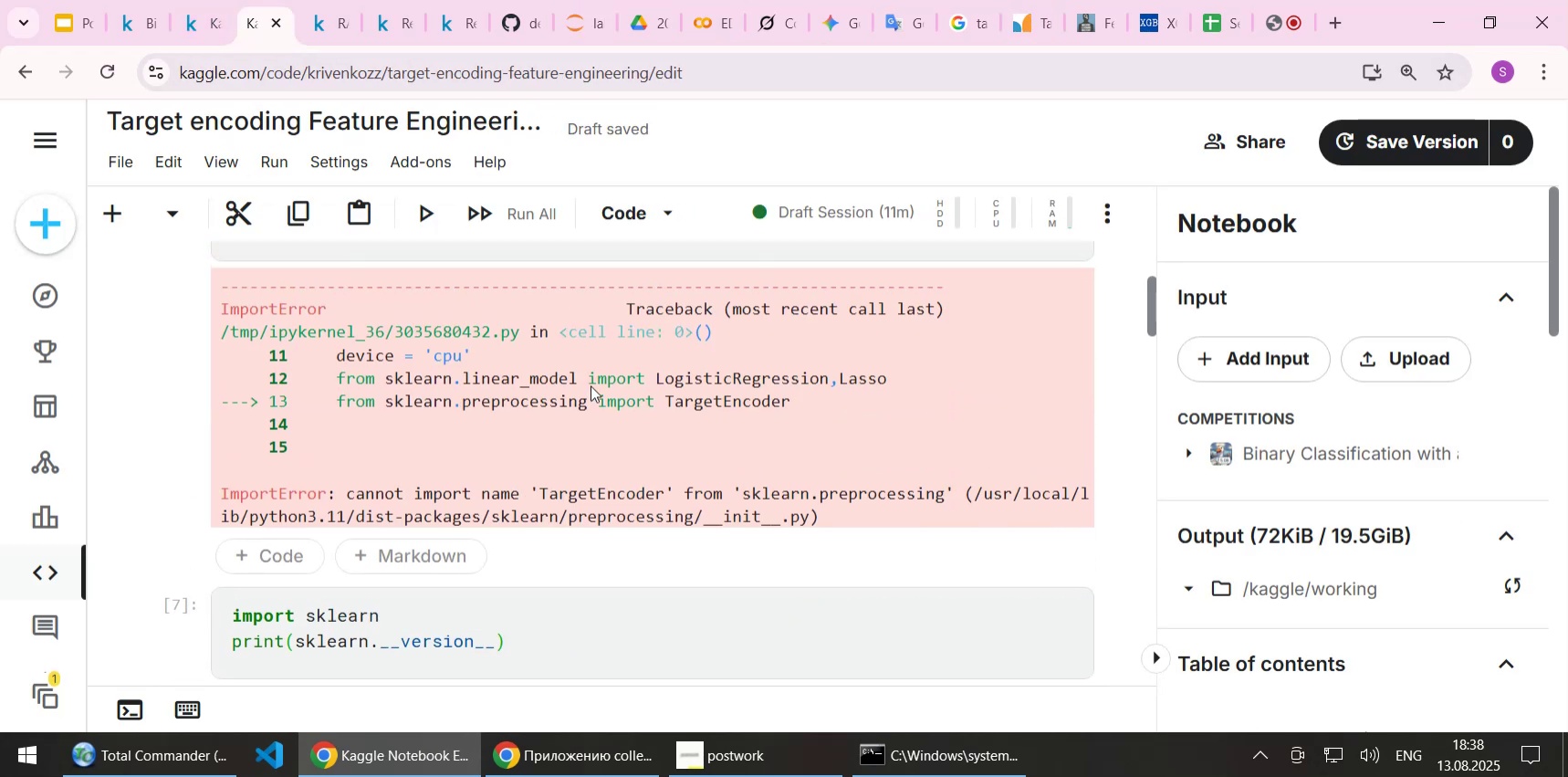 
scroll: coordinate [589, 388], scroll_direction: down, amount: 1.0
 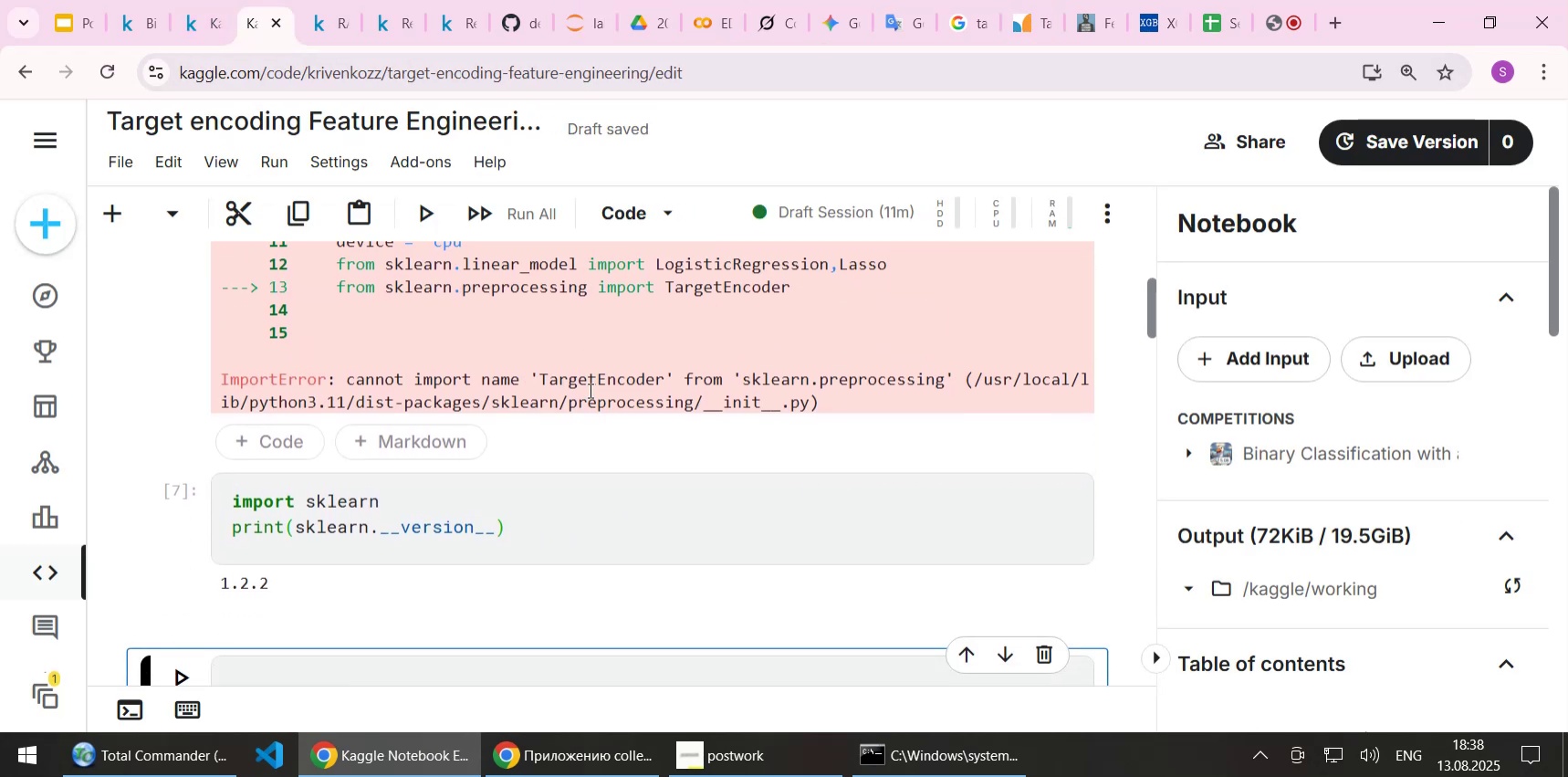 
scroll: coordinate [589, 390], scroll_direction: up, amount: 10.0
 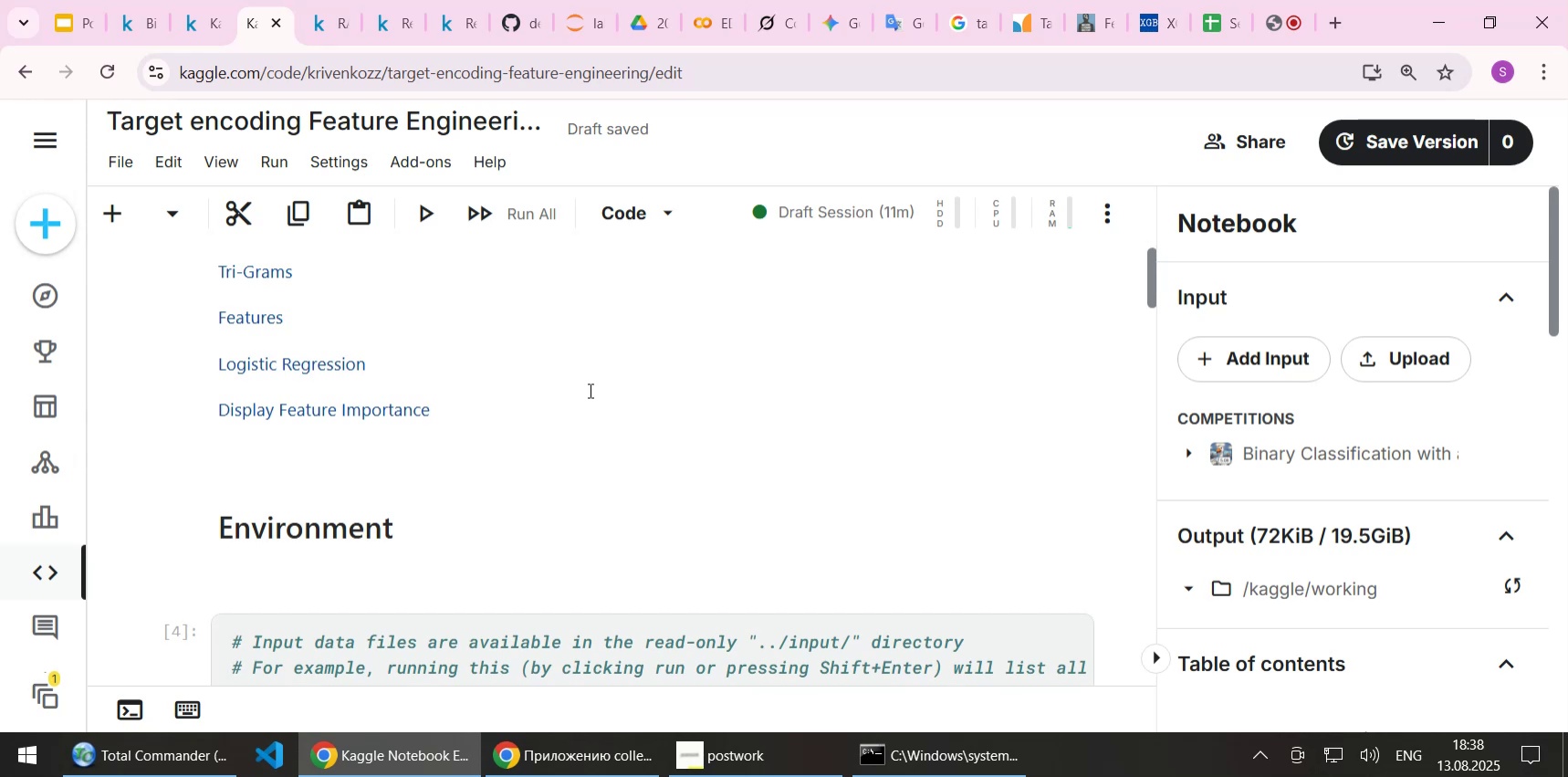 
scroll: coordinate [589, 390], scroll_direction: down, amount: 3.0
 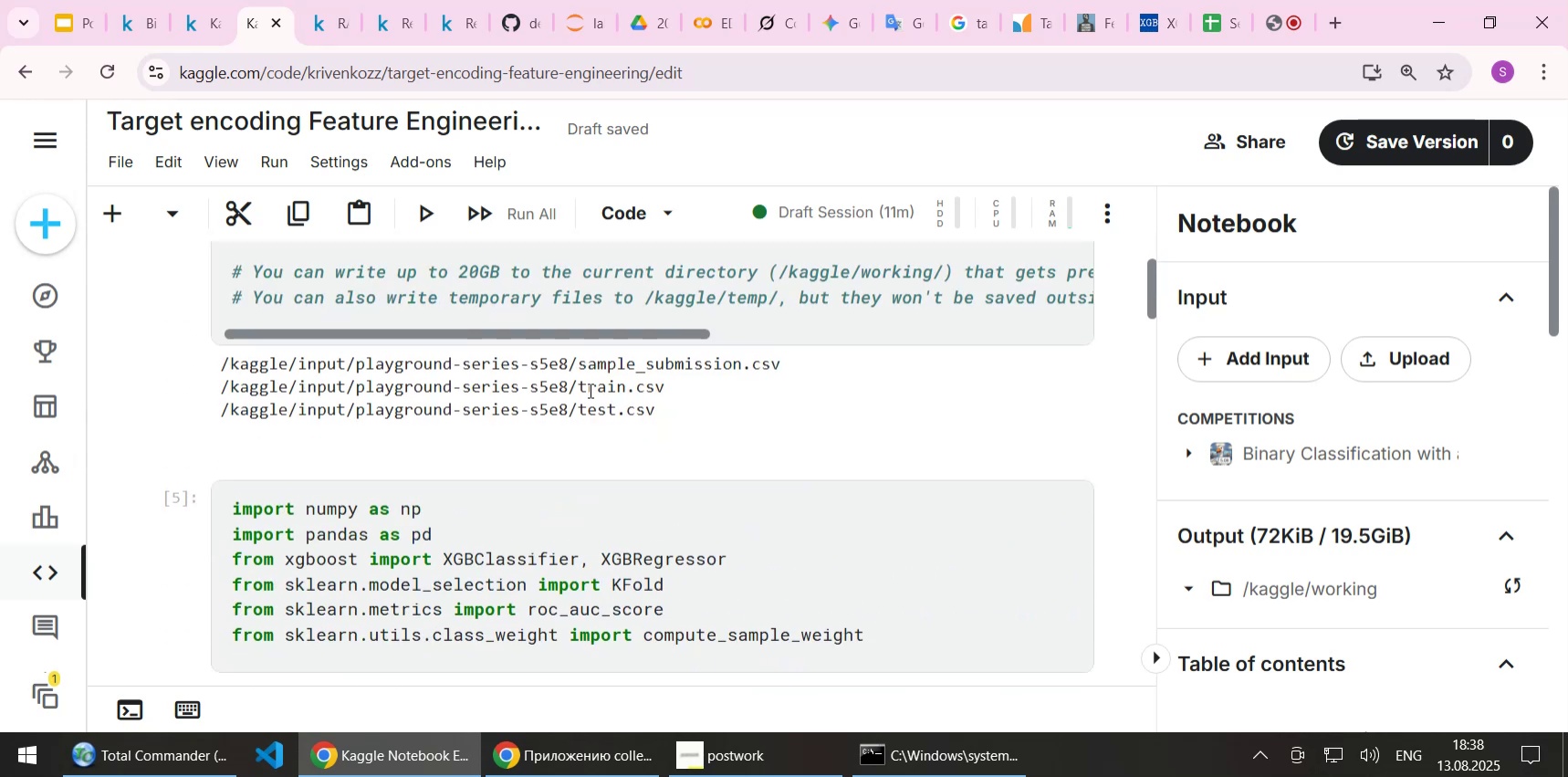 
scroll: coordinate [589, 390], scroll_direction: up, amount: 3.0
 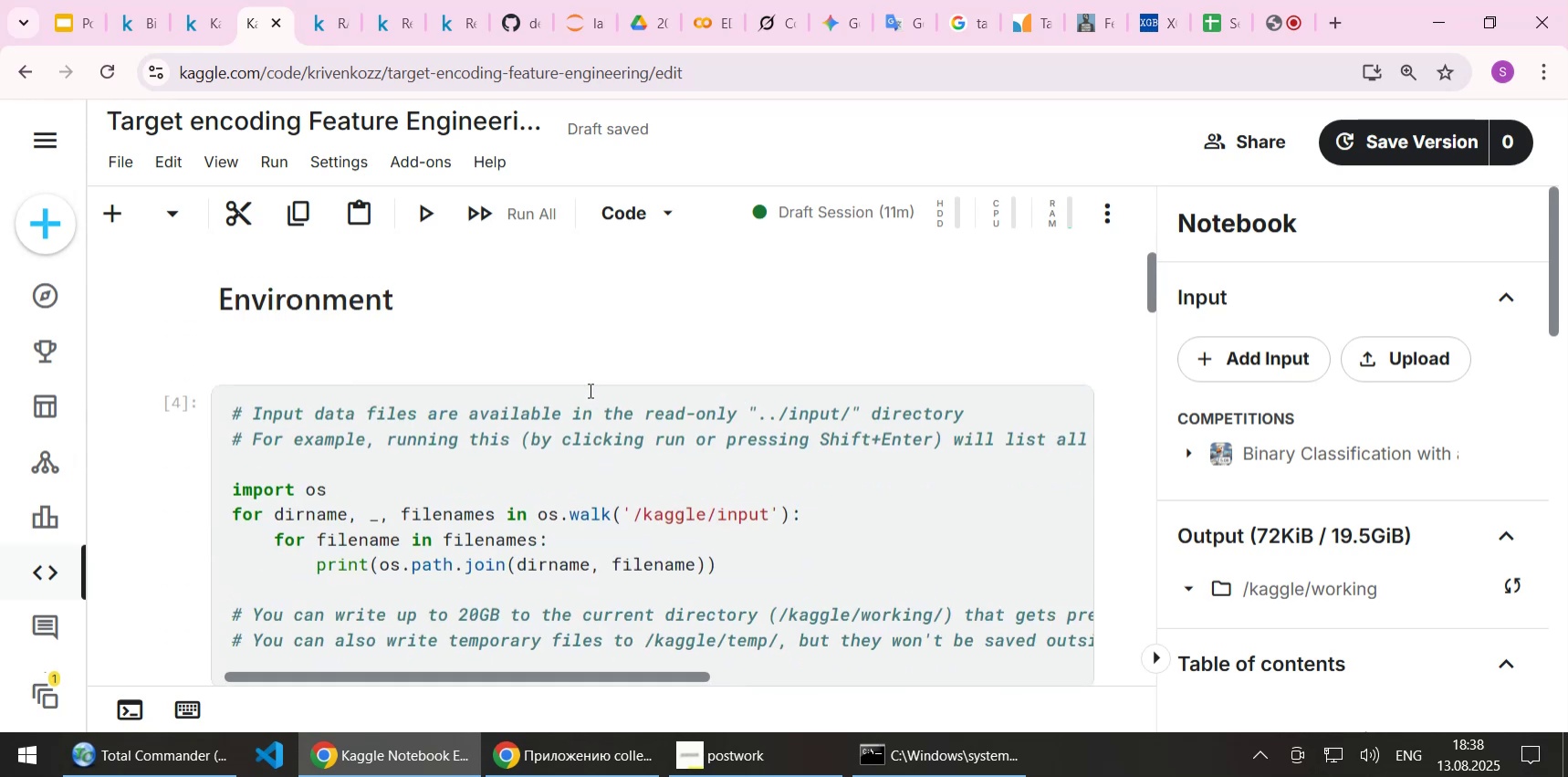 
scroll: coordinate [453, 394], scroll_direction: down, amount: 1.0
 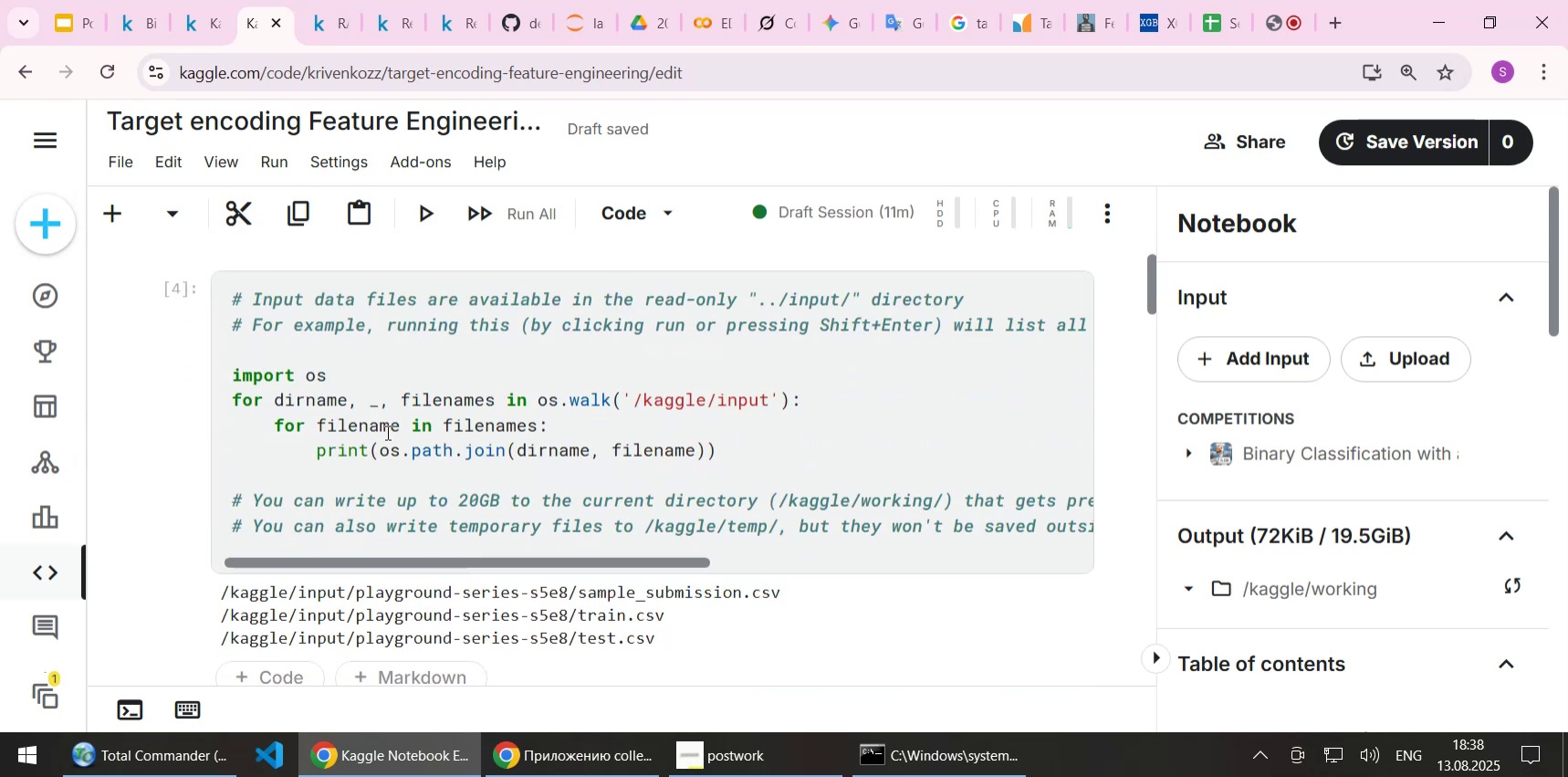 
left_click([386, 432])
 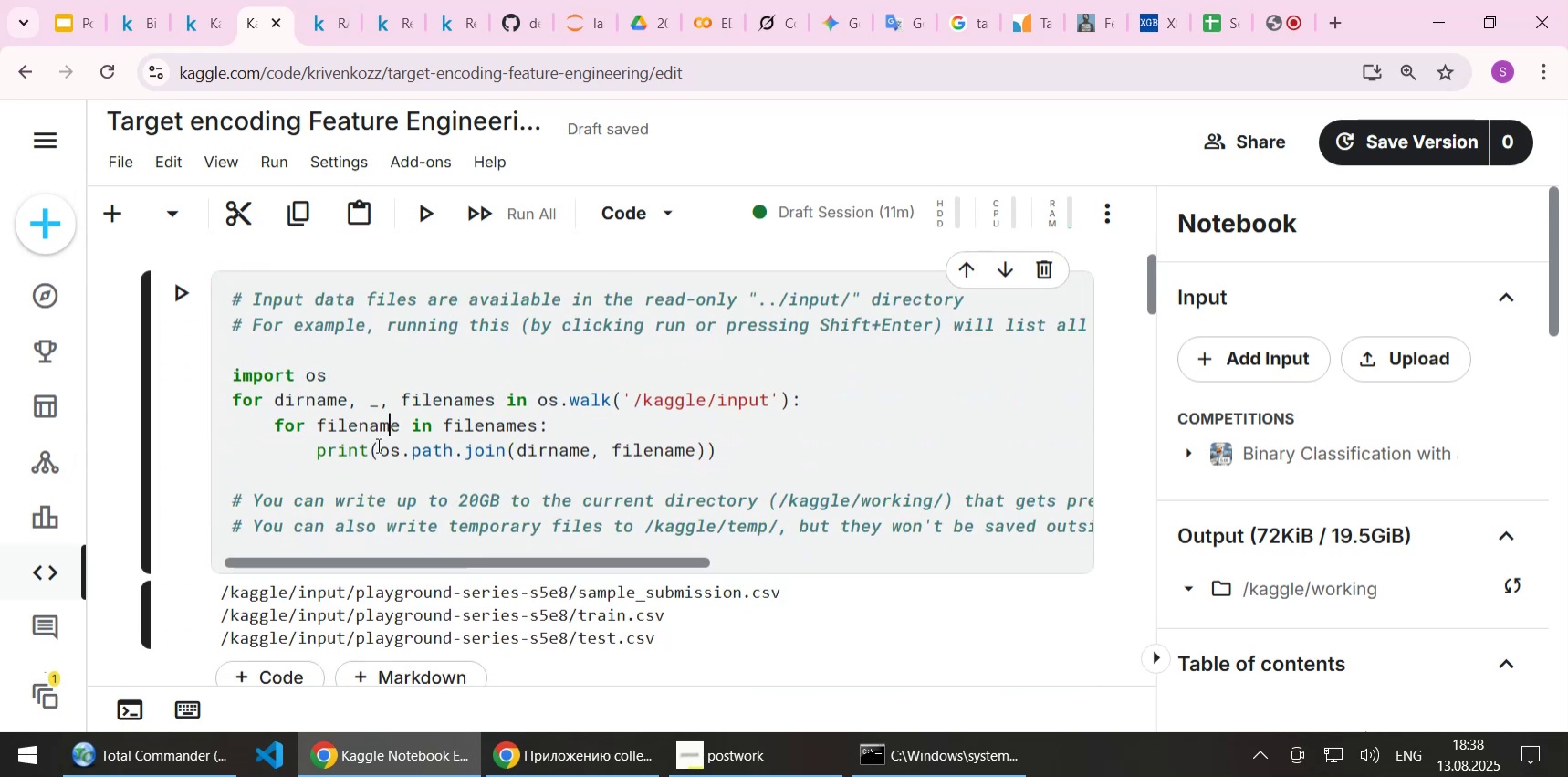 
scroll: coordinate [377, 446], scroll_direction: down, amount: 2.0
 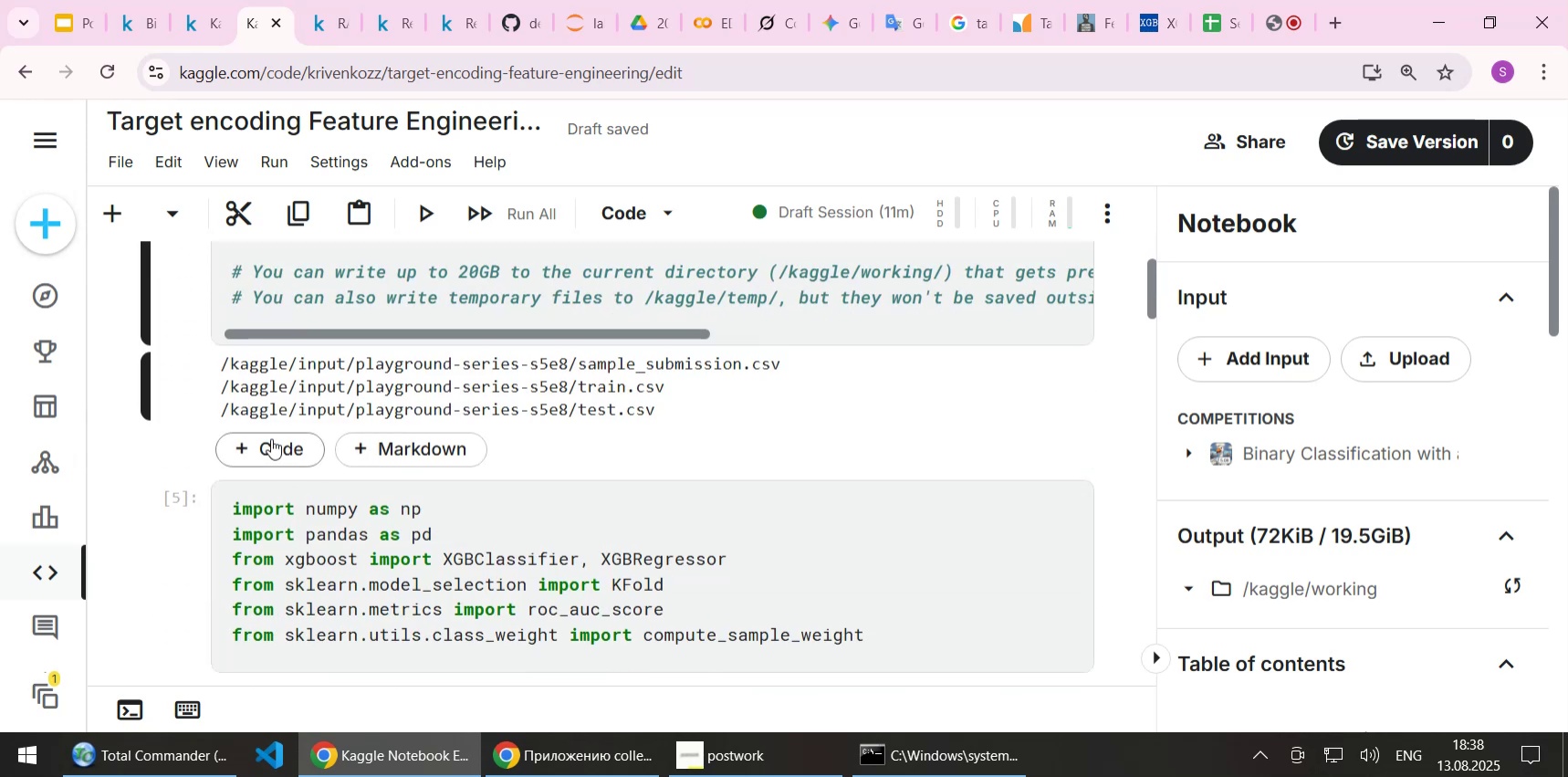 
left_click([271, 438])
 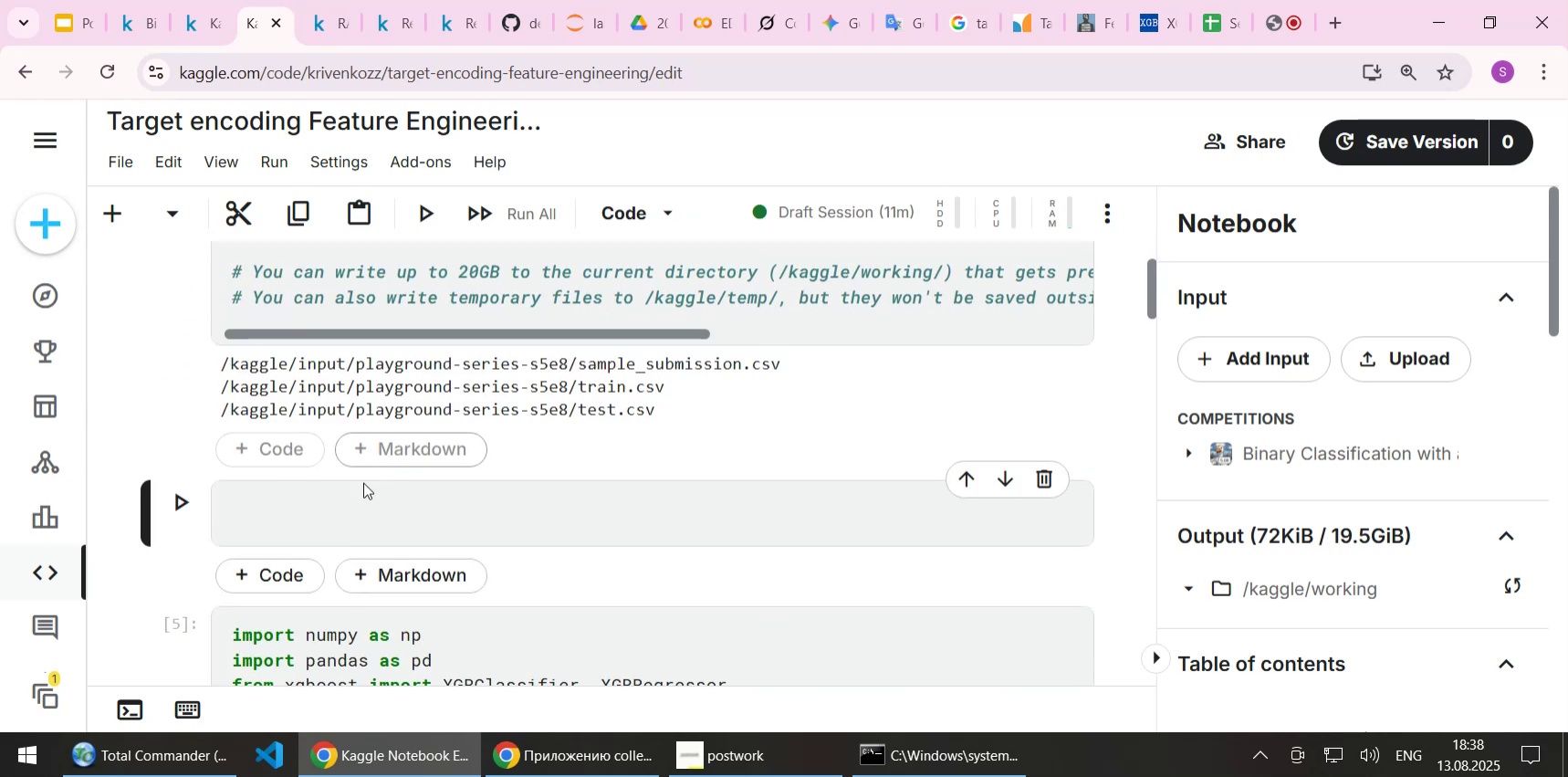 
left_click([333, 491])
 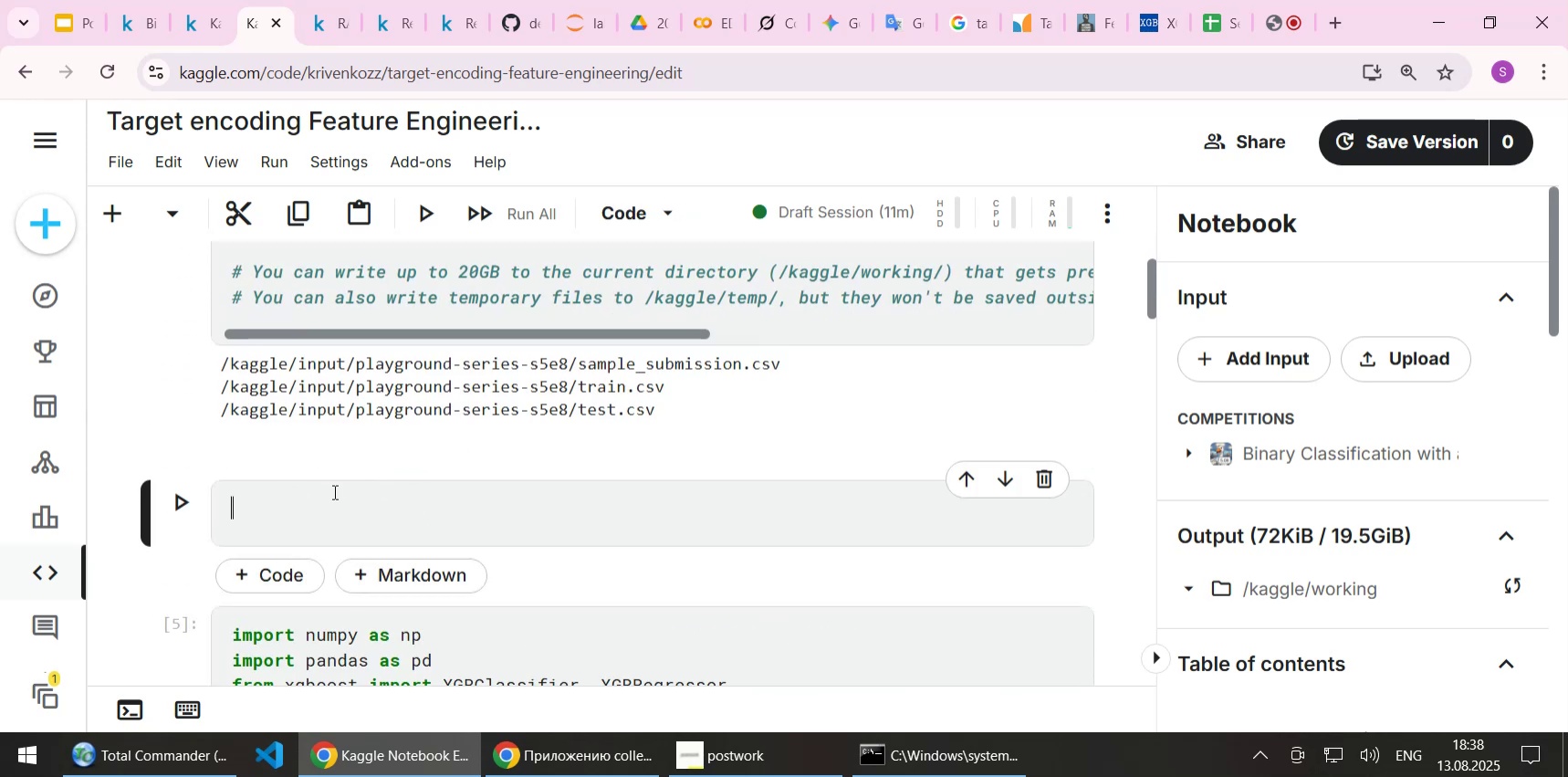 
type(!pip install scikit-learn==1.2)
key(Backspace)
type(3)
 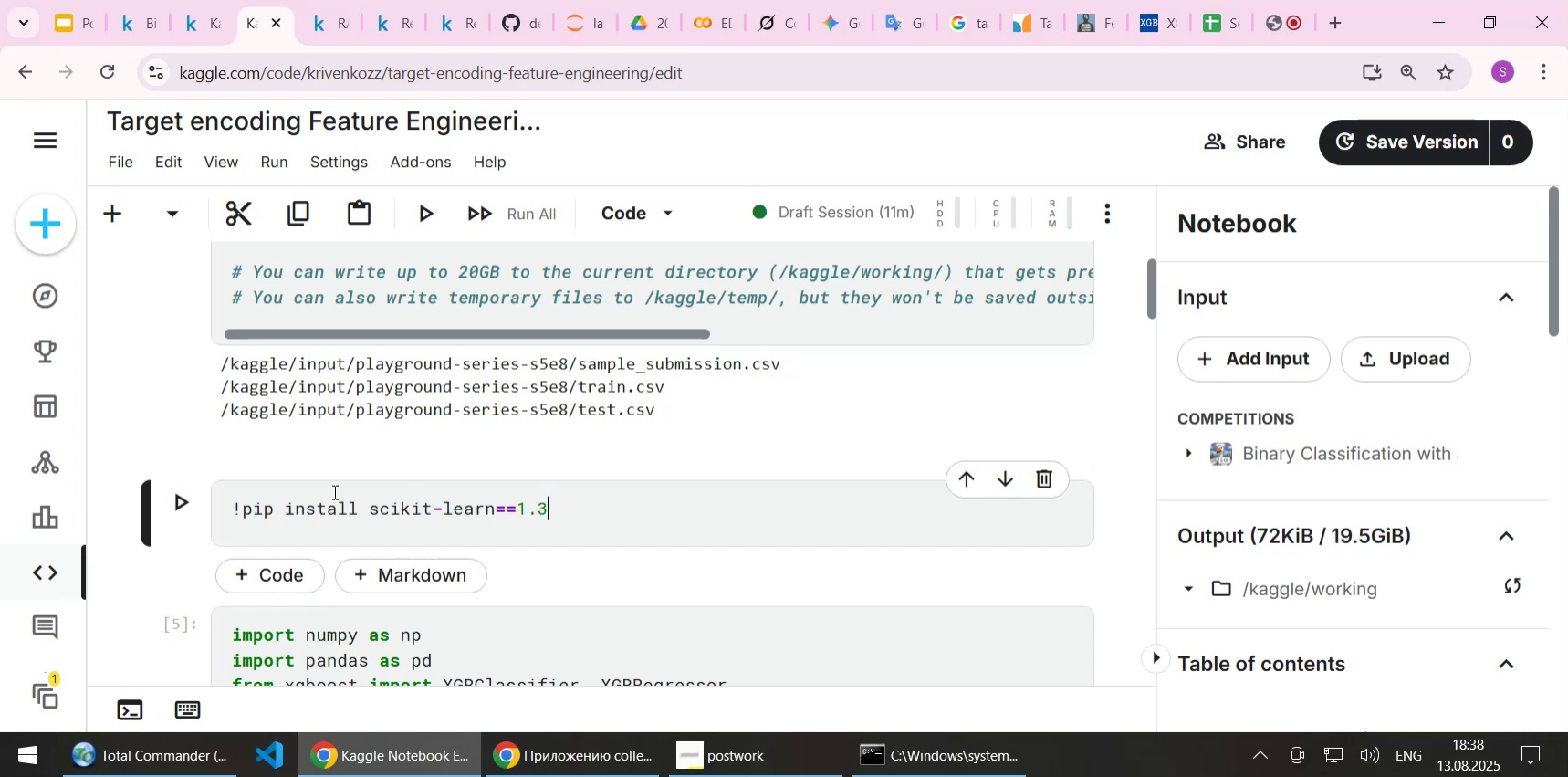 
key(Shift+Enter)
 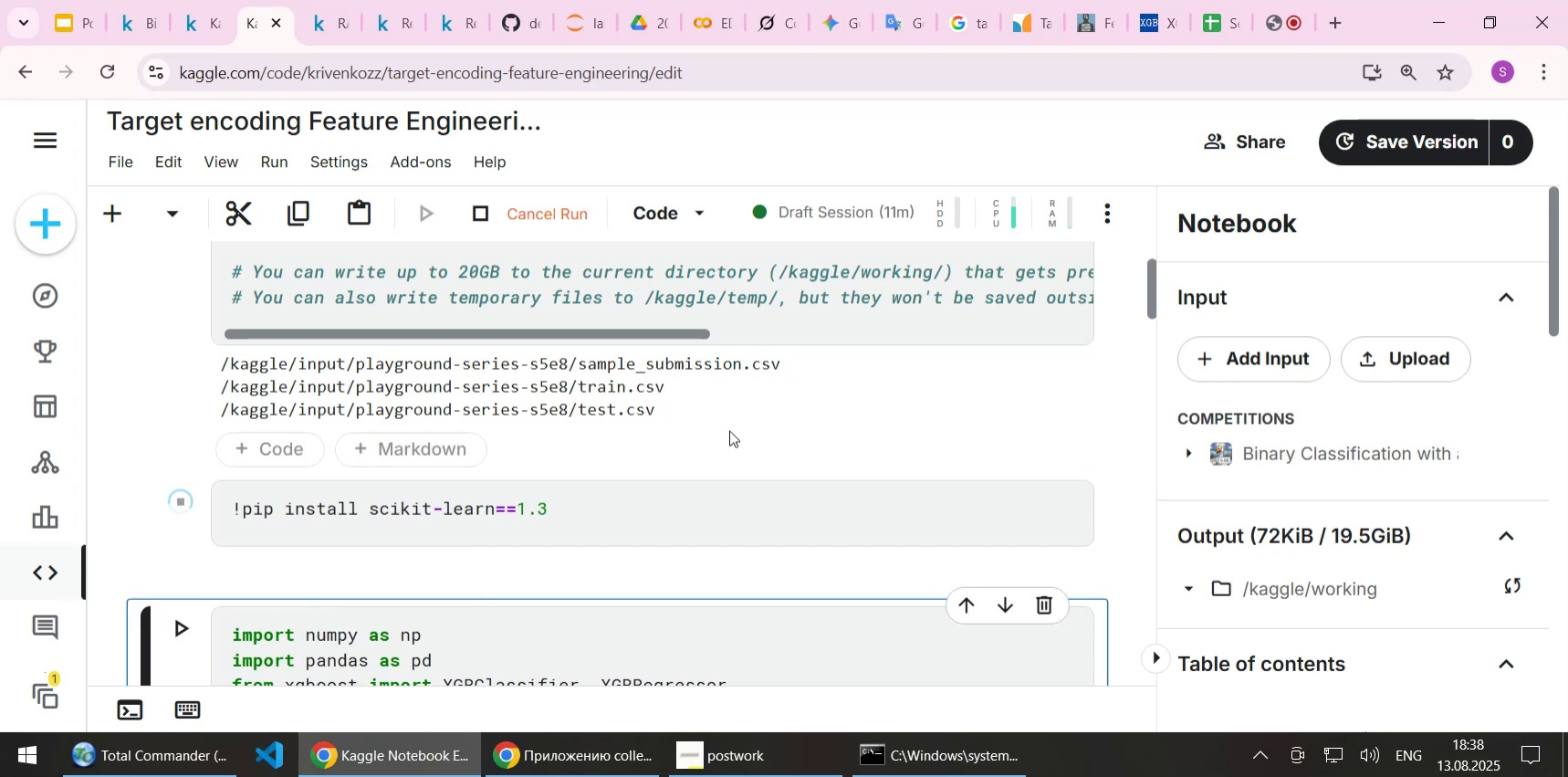 
scroll: coordinate [729, 430], scroll_direction: down, amount: 6.0
 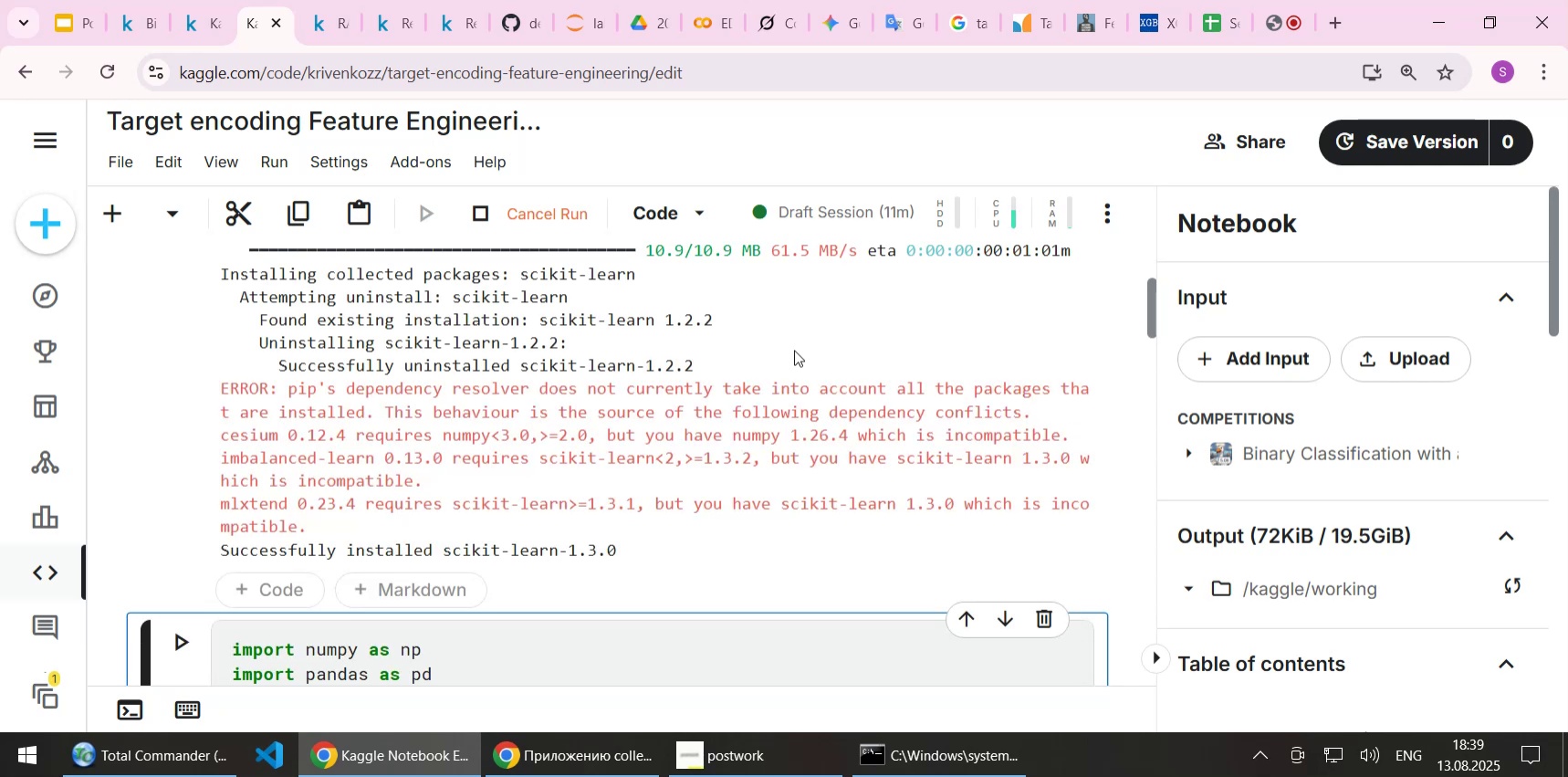 
wait(8.37)
 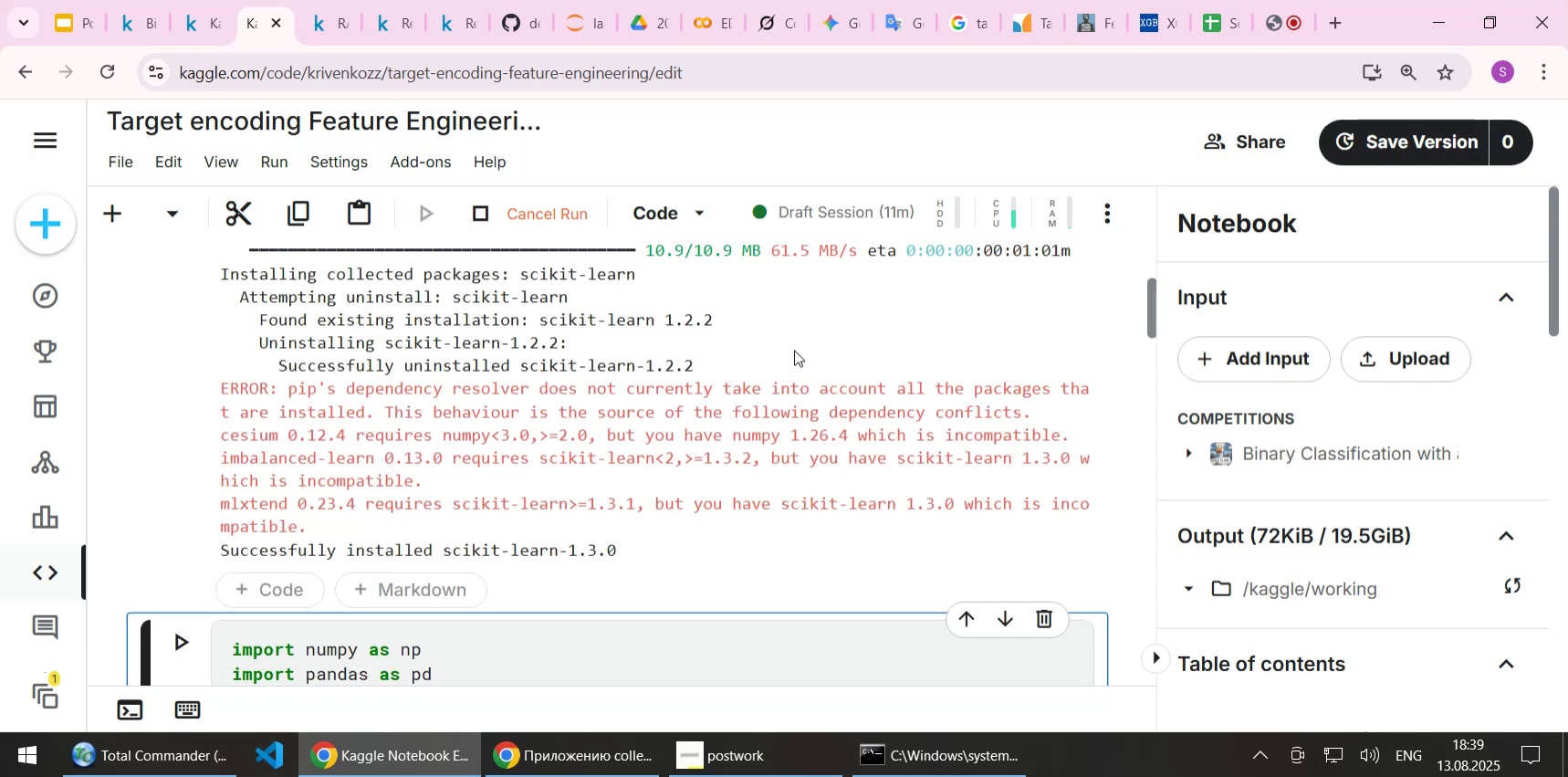 
scroll: coordinate [794, 350], scroll_direction: down, amount: 3.0
 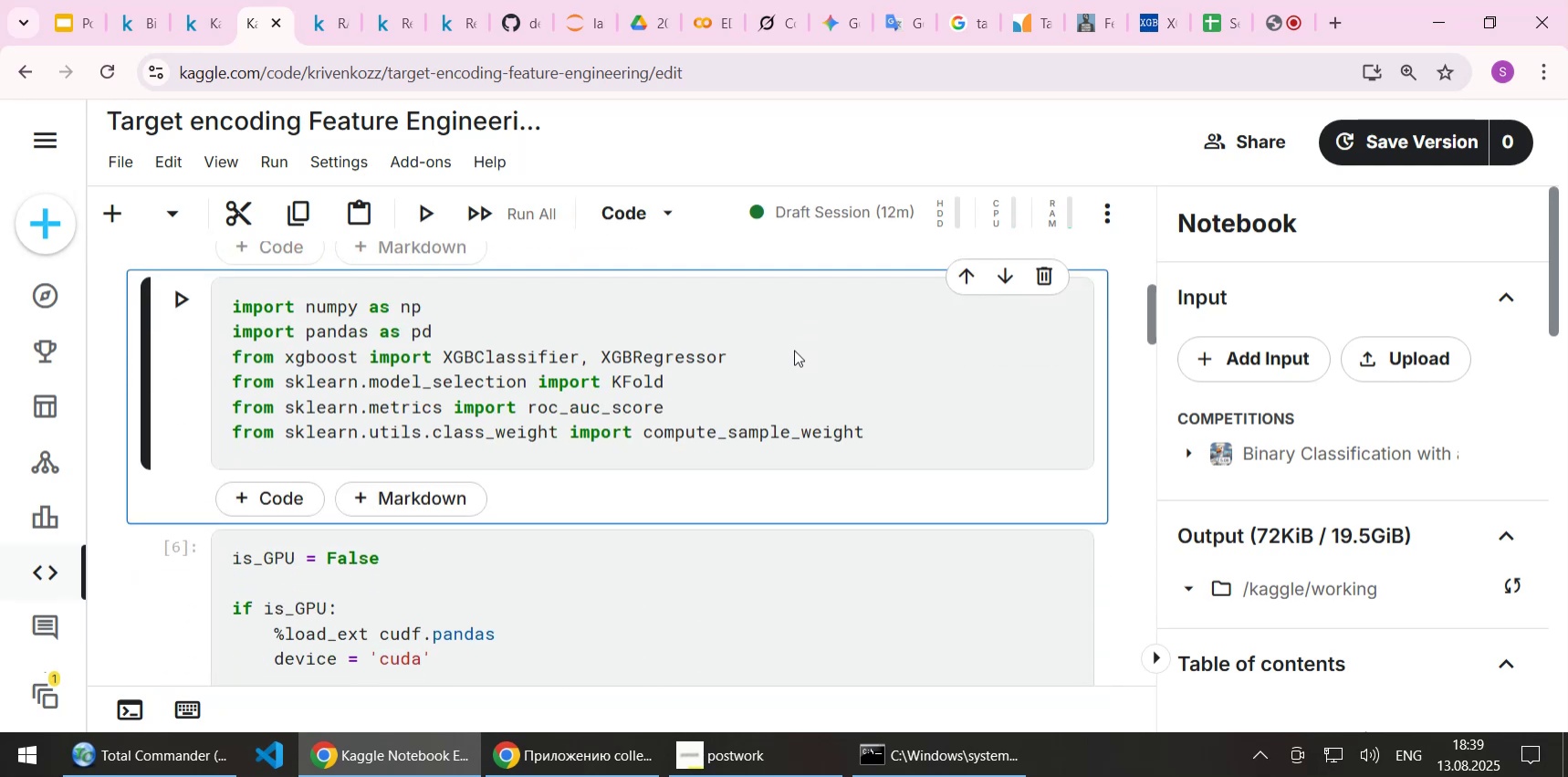 
key(Shift+Enter)
 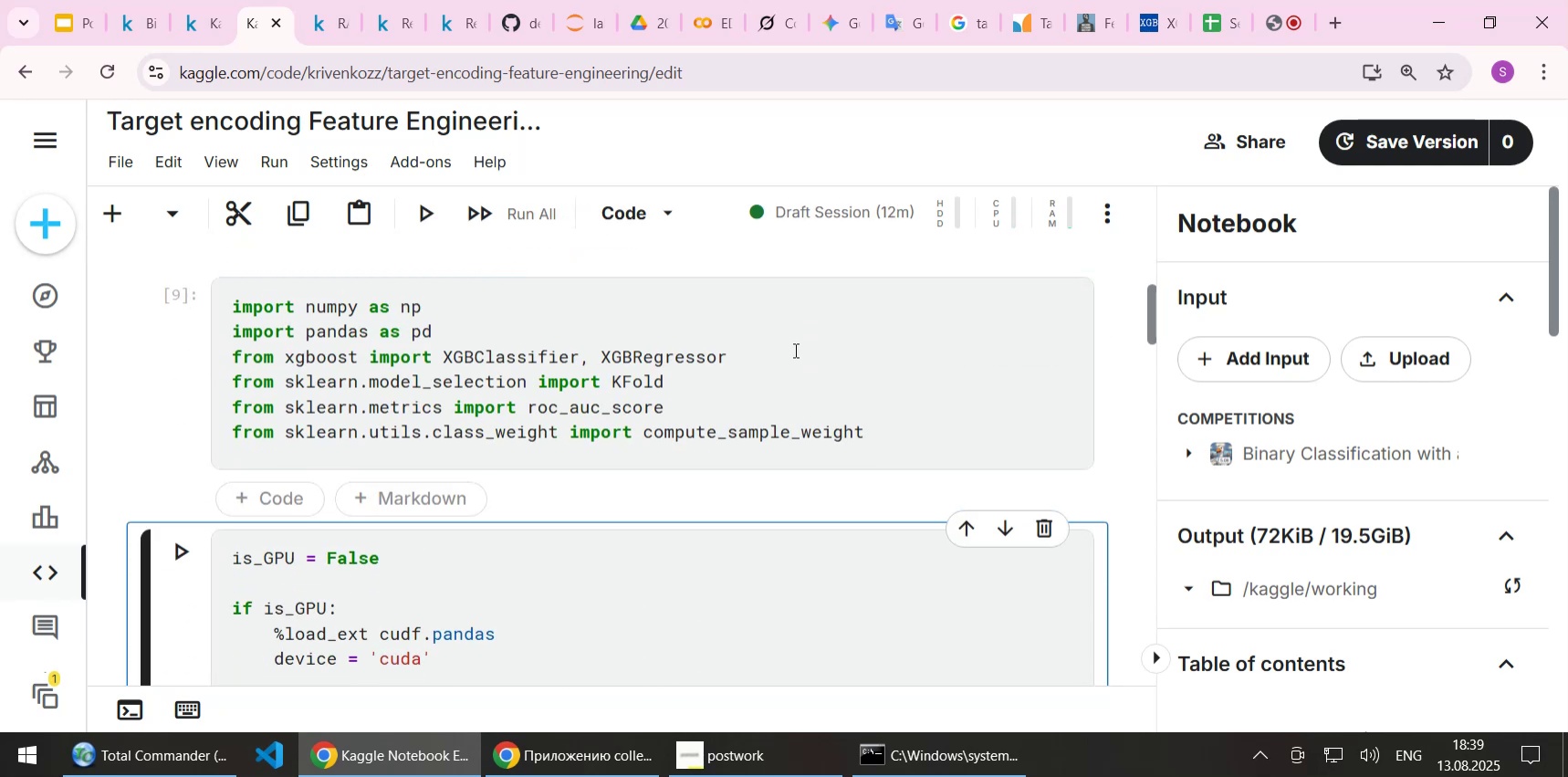 
scroll: coordinate [794, 350], scroll_direction: up, amount: 2.0
 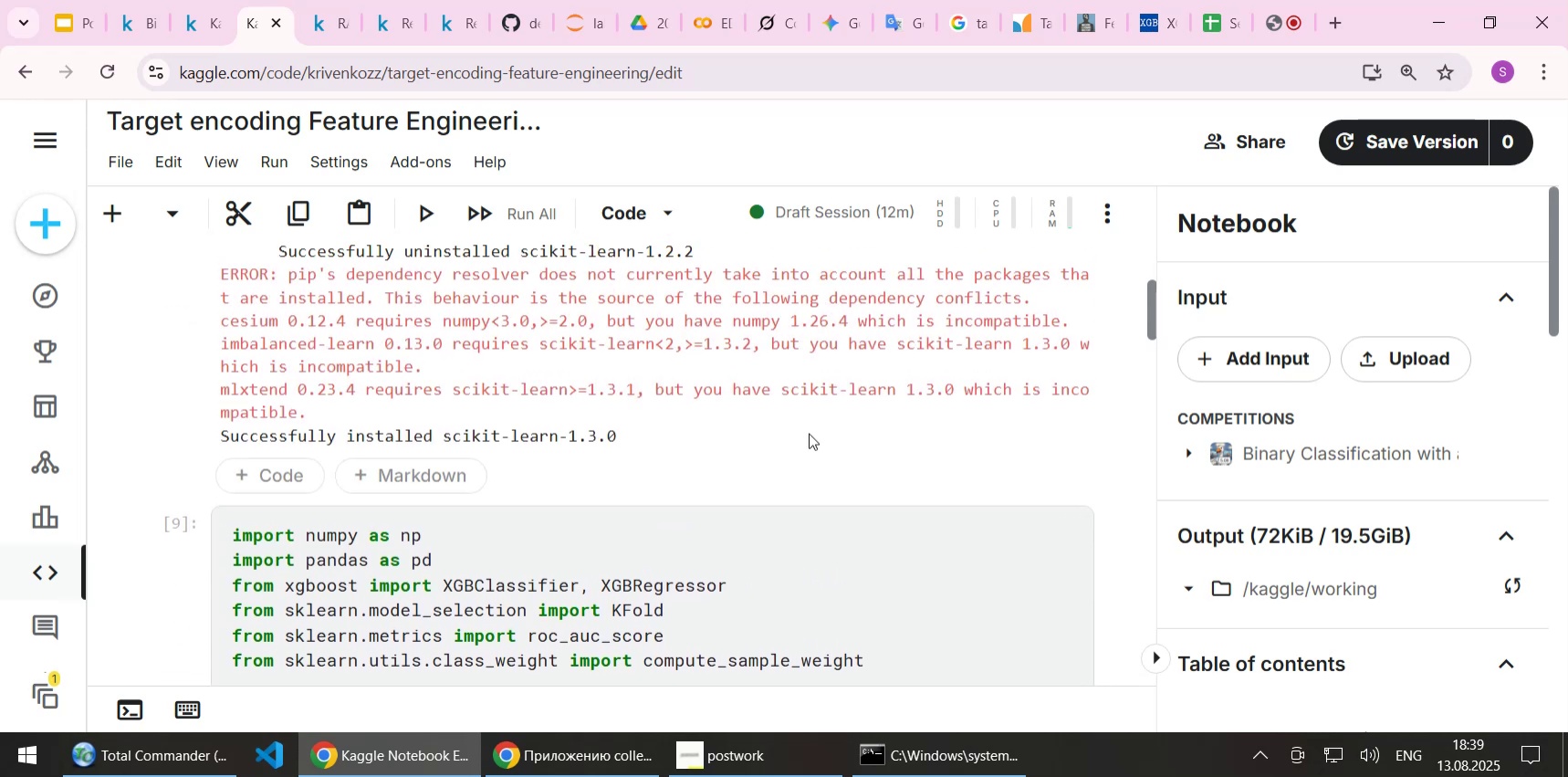 
scroll: coordinate [807, 442], scroll_direction: down, amount: 4.0
 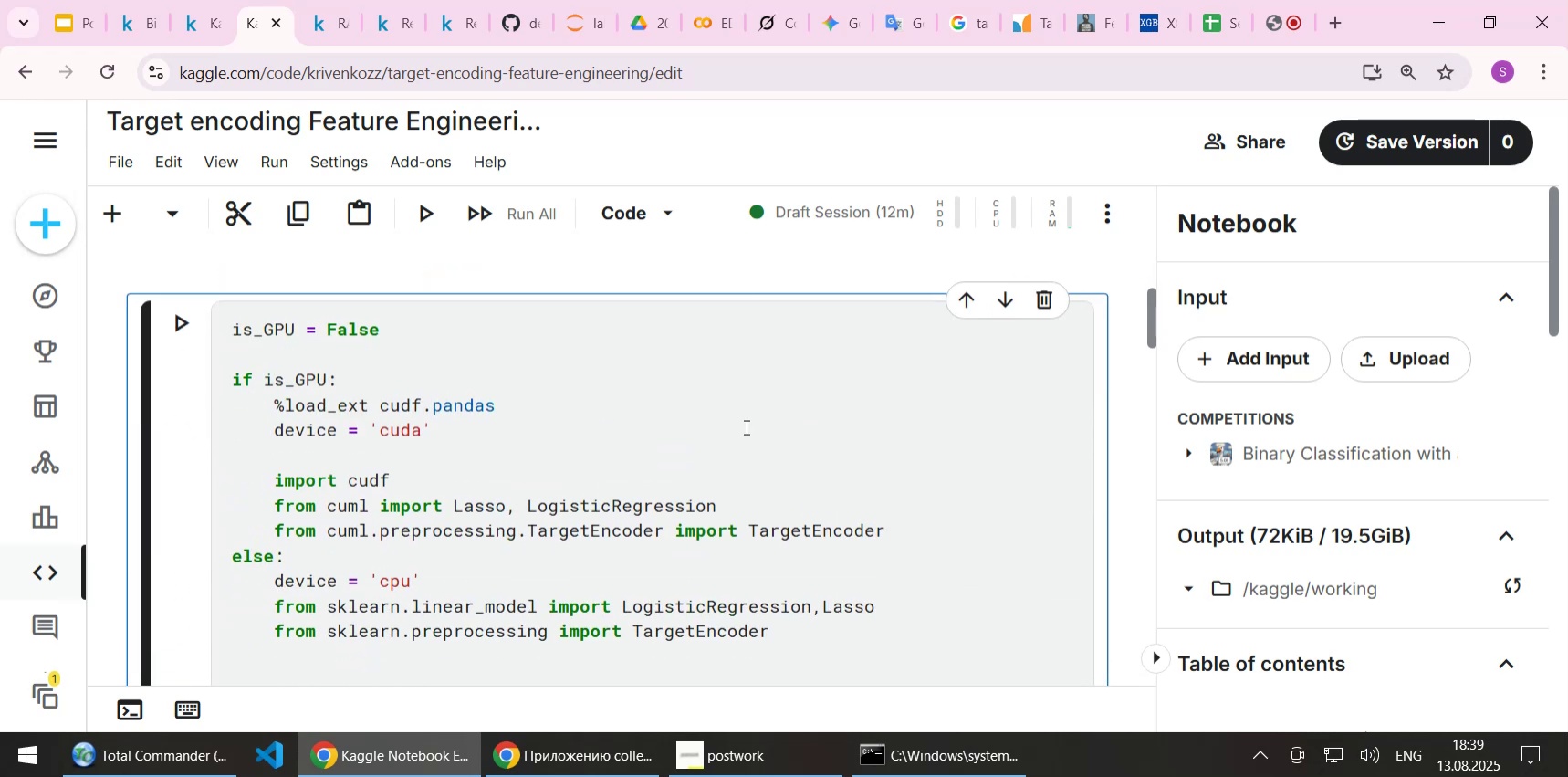 
key(Shift+Enter)
 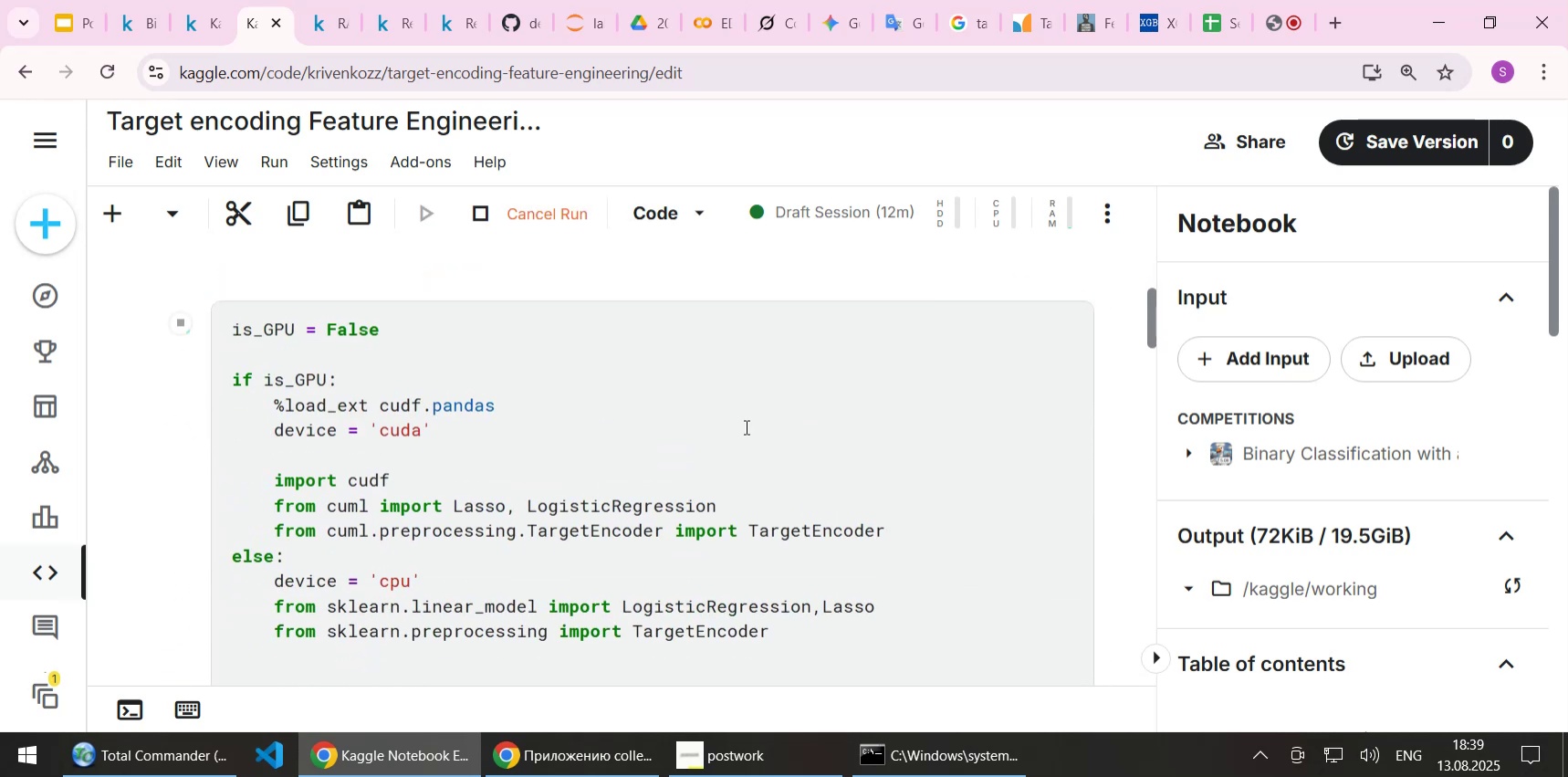 
scroll: coordinate [685, 466], scroll_direction: down, amount: 4.0
 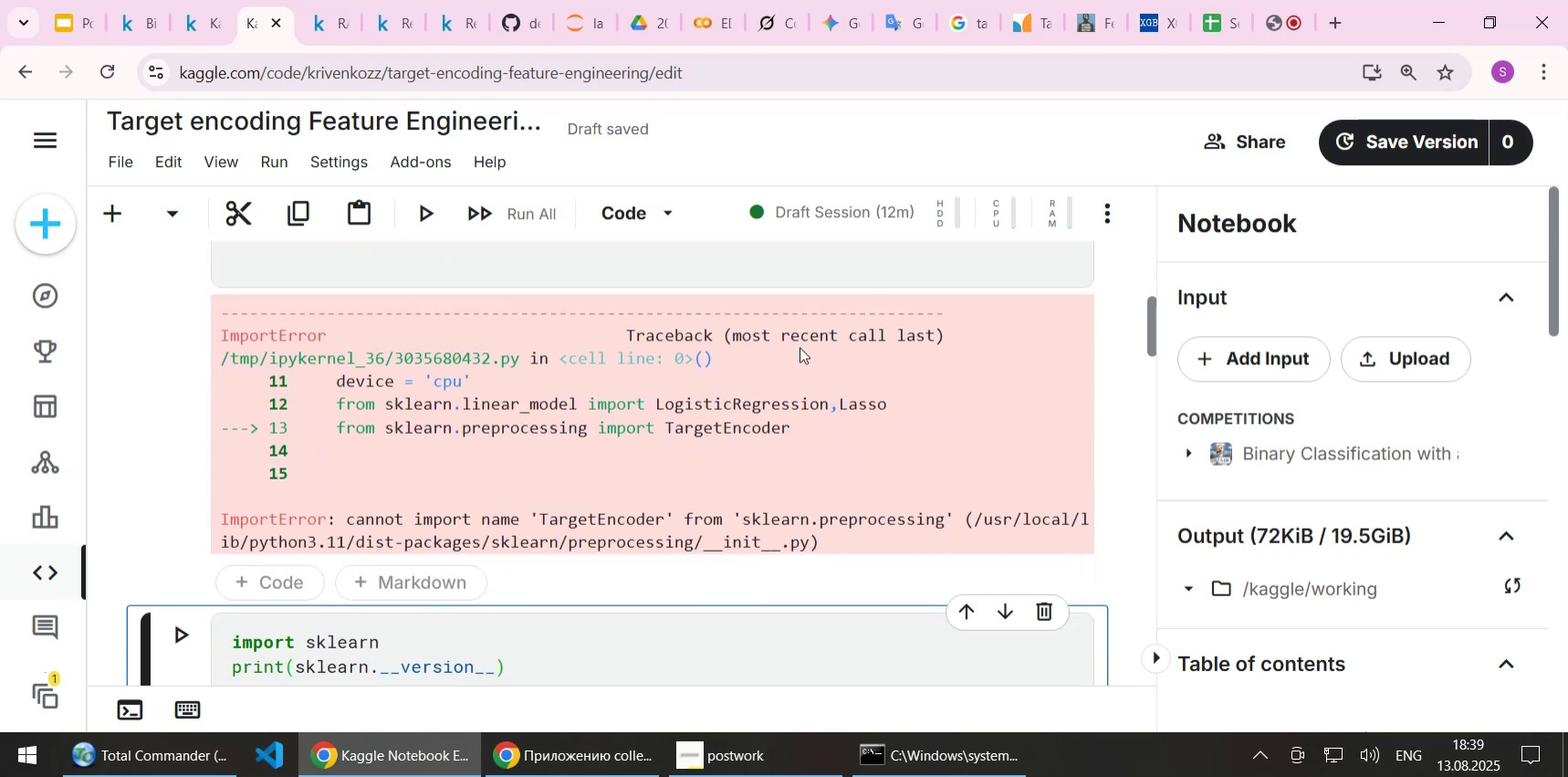 
scroll: coordinate [800, 347], scroll_direction: up, amount: 2.0
 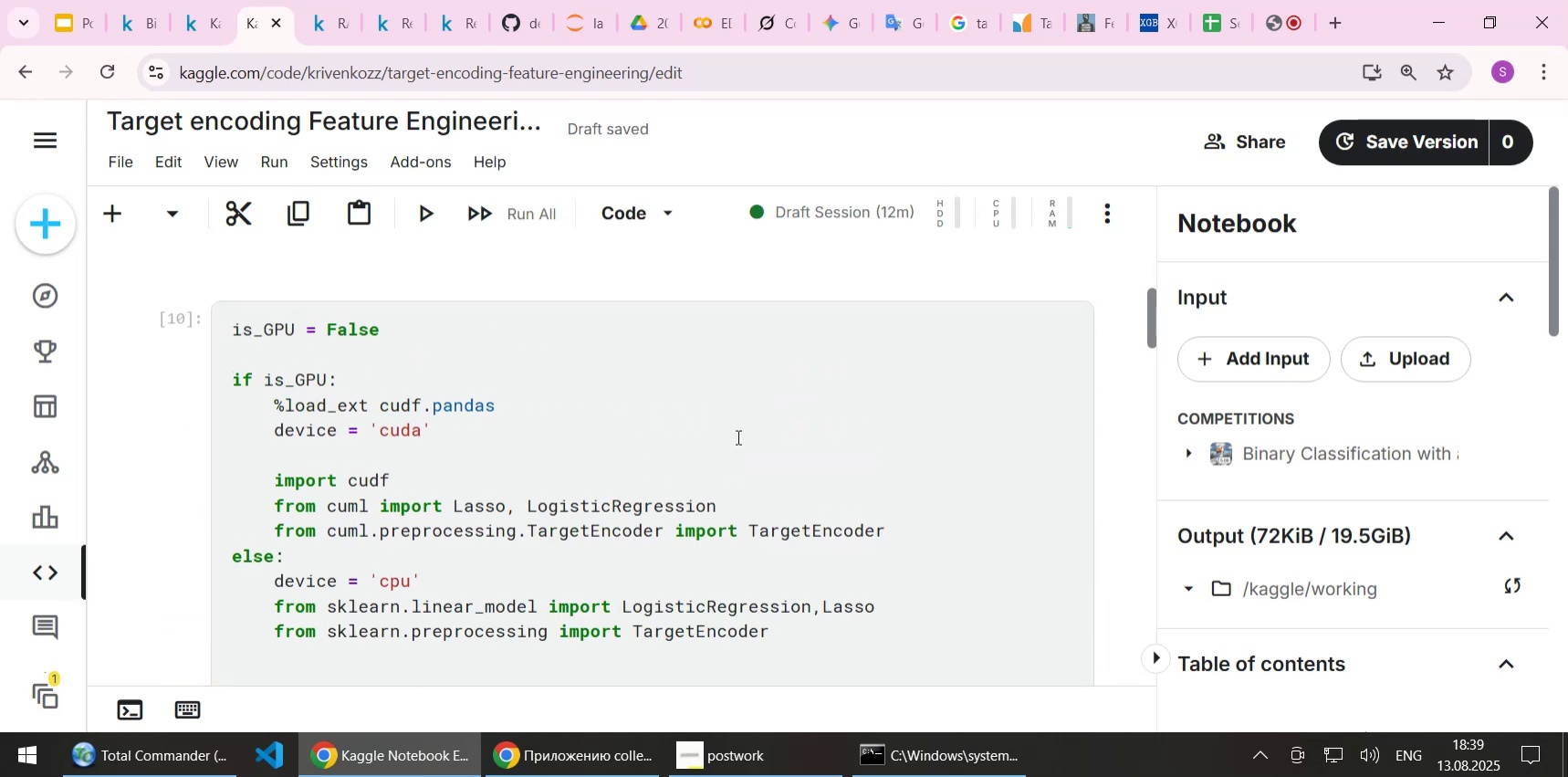 
left_click([737, 436])
 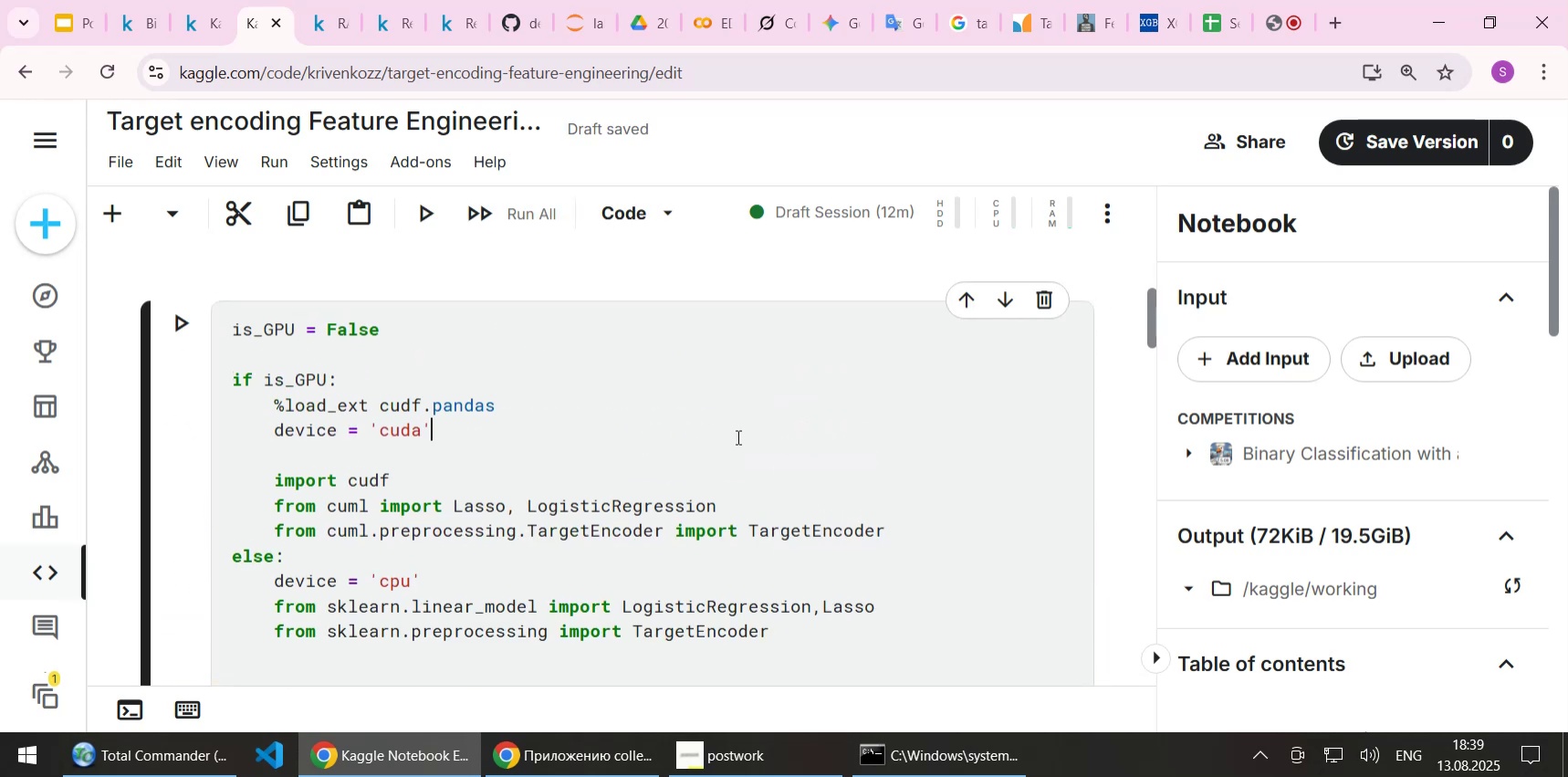 
key(Shift+Enter)
 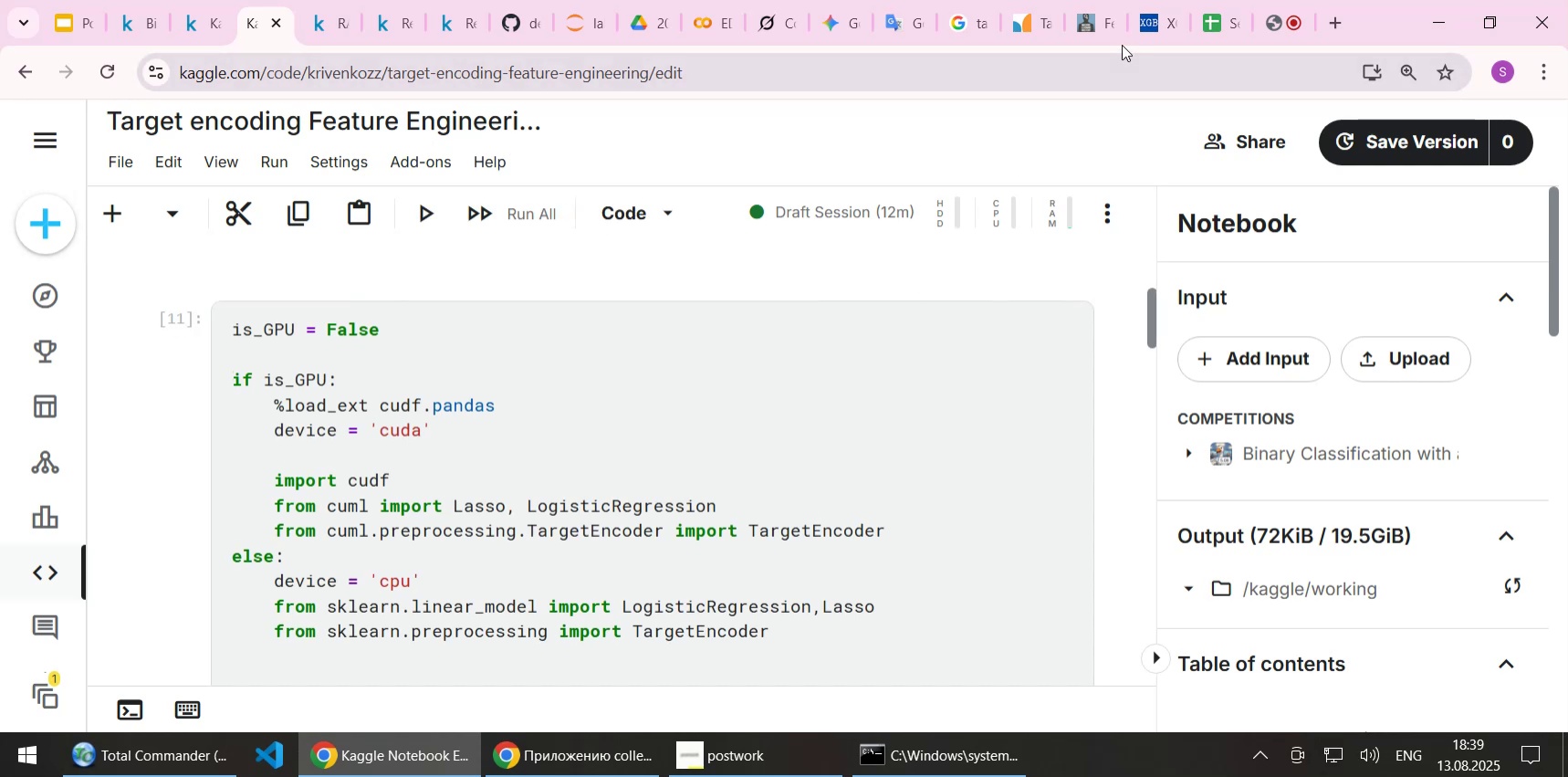 
left_click([1031, 22])
 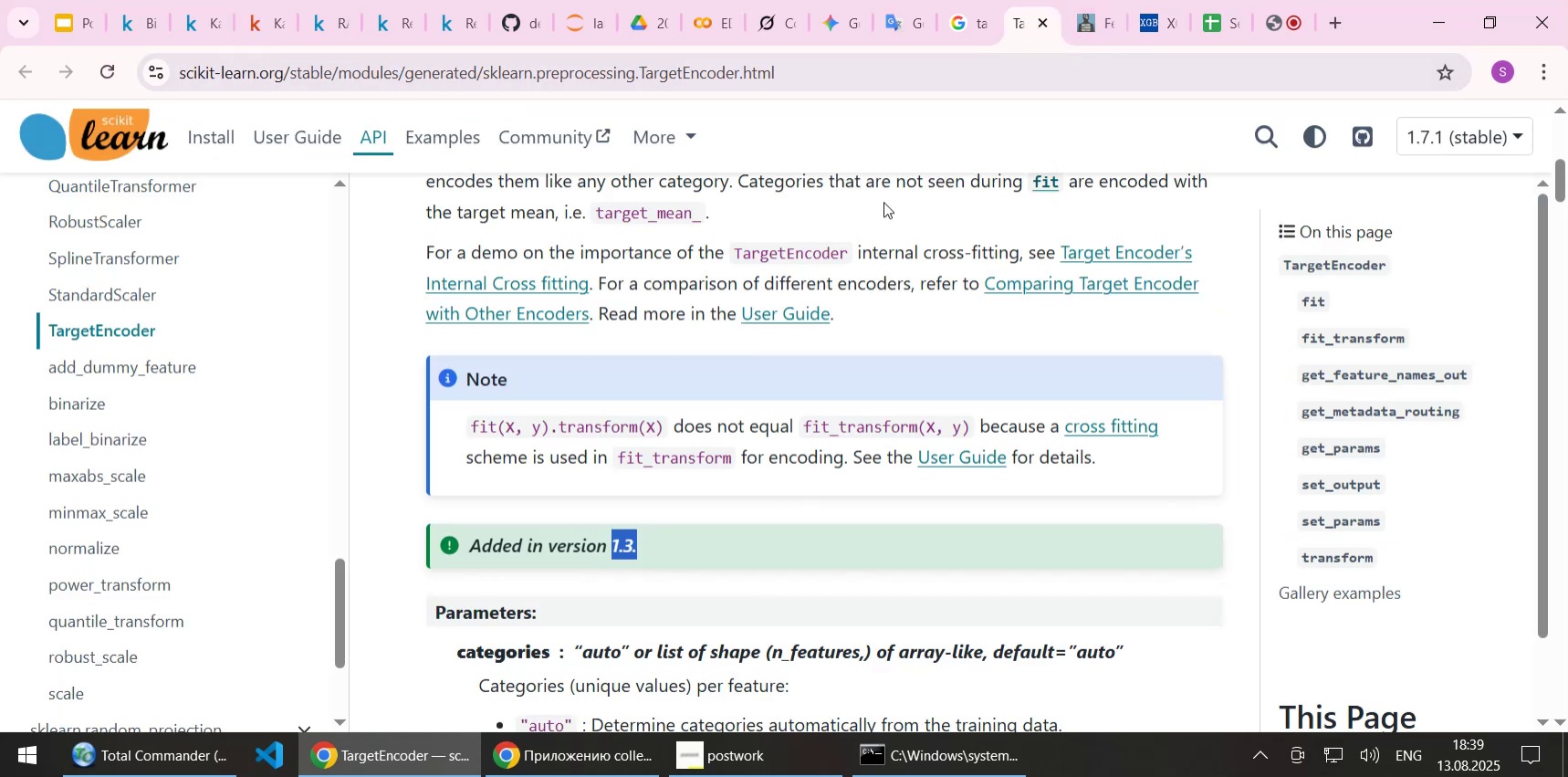 
scroll: coordinate [599, 528], scroll_direction: down, amount: 2.0
 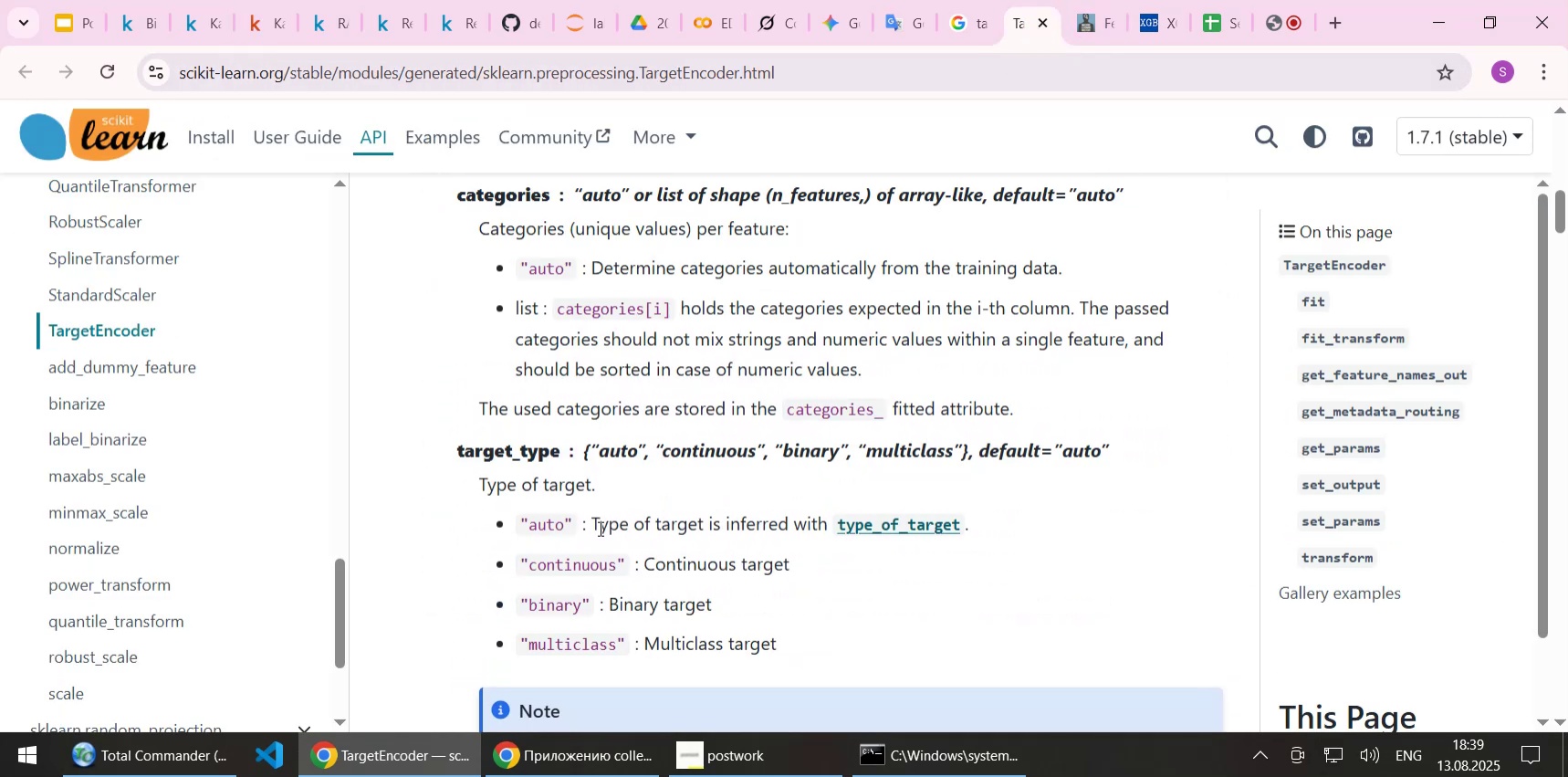 
scroll: coordinate [599, 528], scroll_direction: up, amount: 3.0
 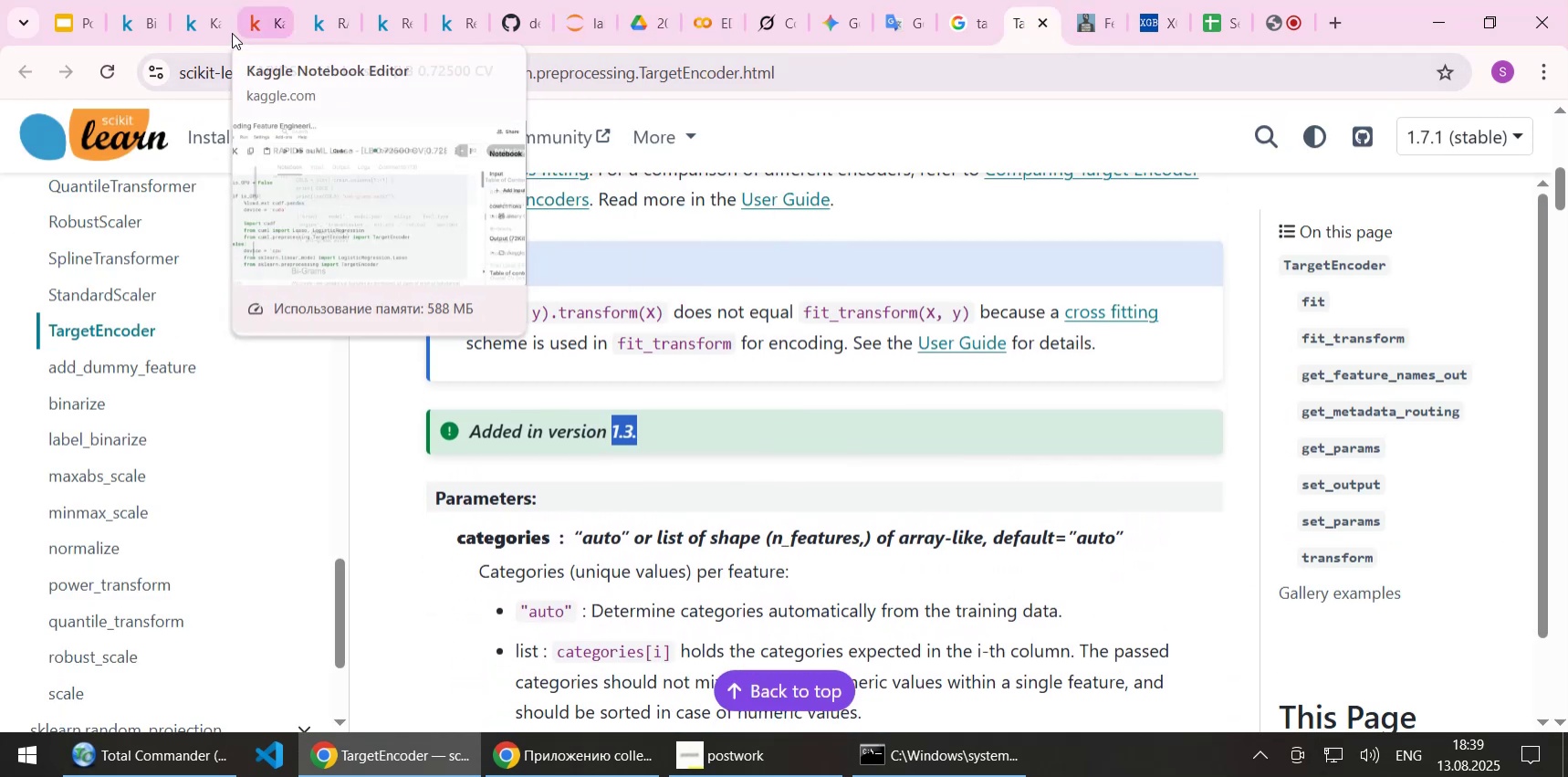 
left_click([199, 25])
 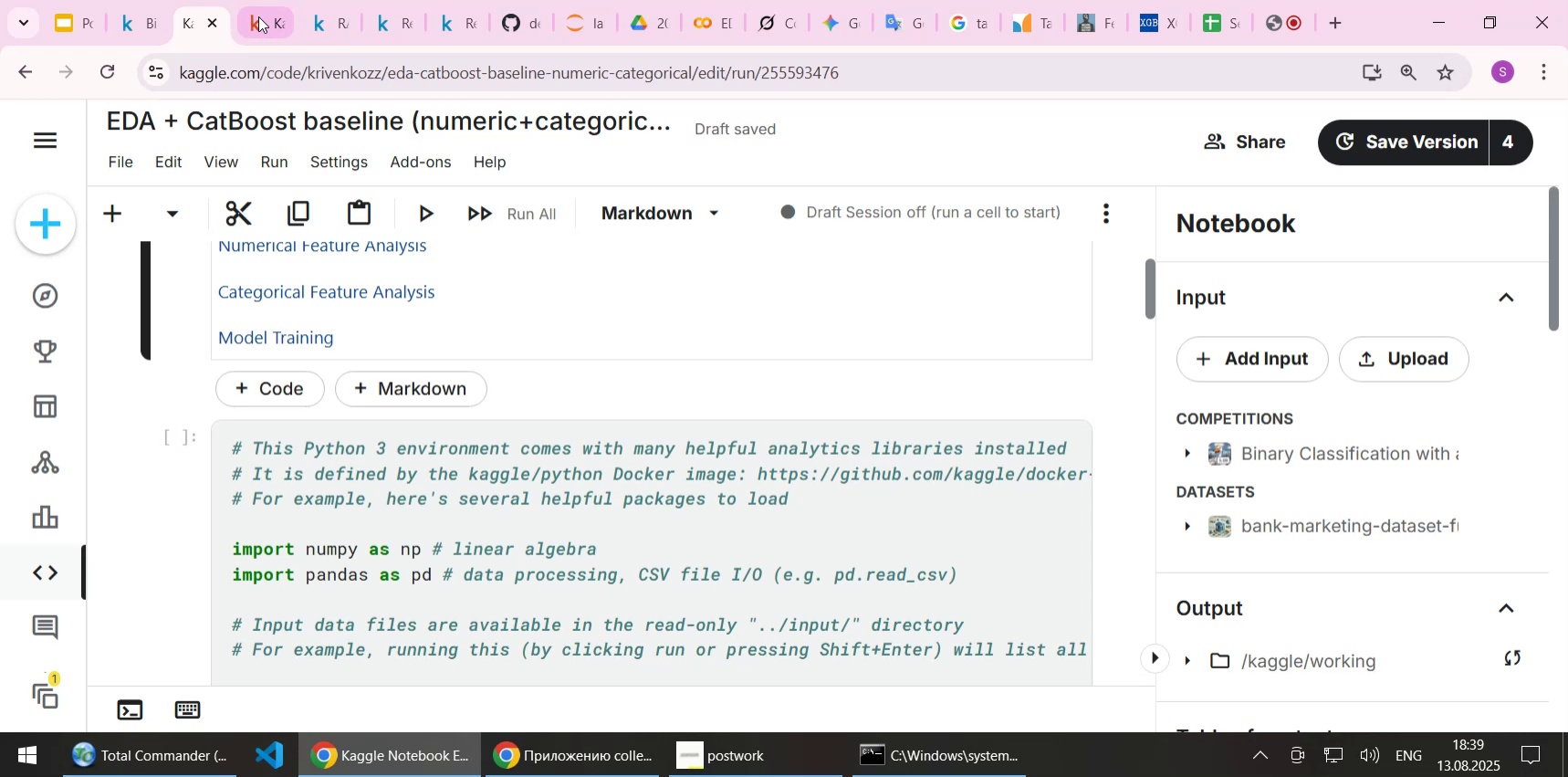 
left_click([258, 16])
 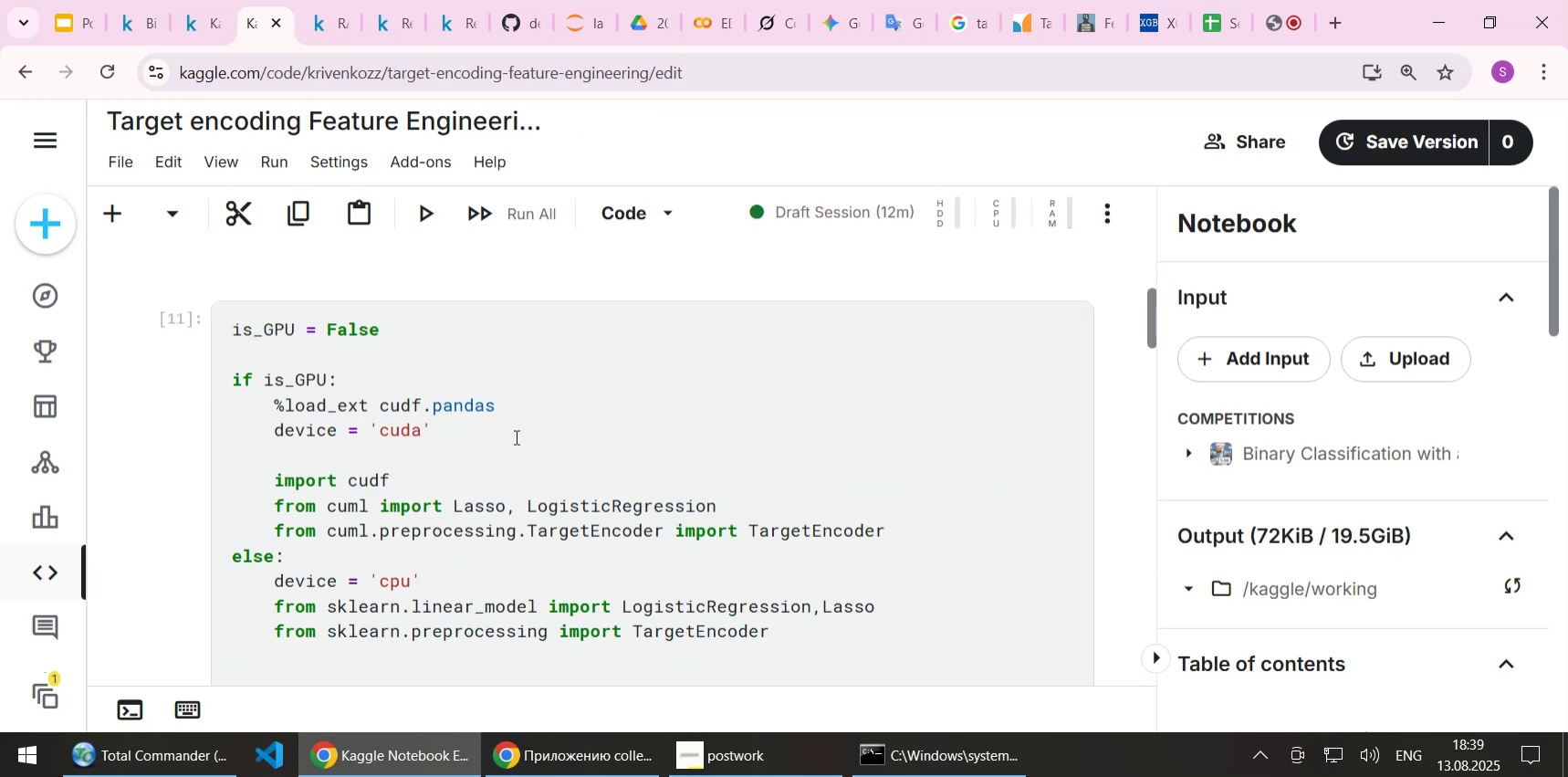 
scroll: coordinate [491, 498], scroll_direction: up, amount: 7.0
 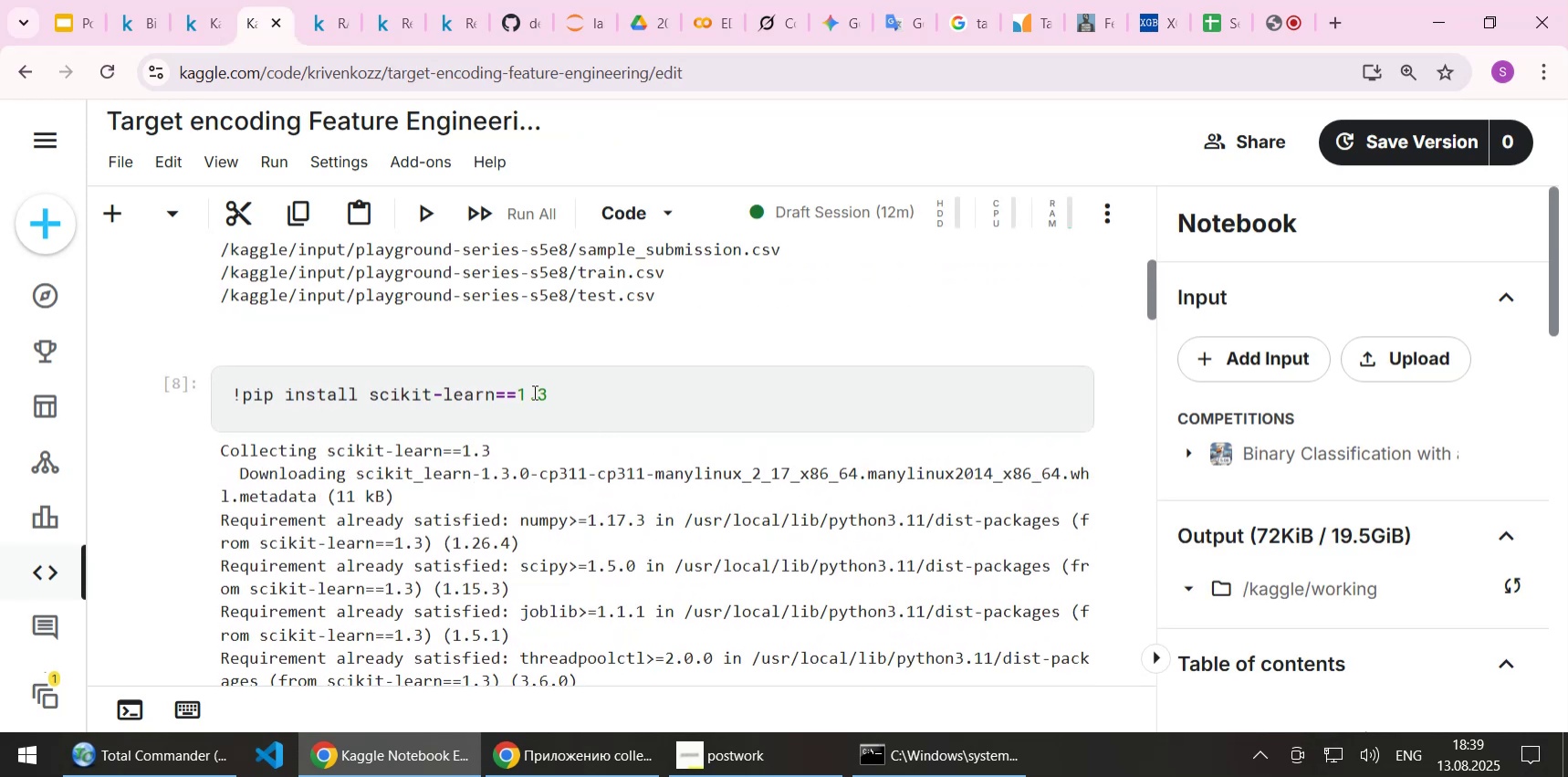 
left_click([555, 395])
 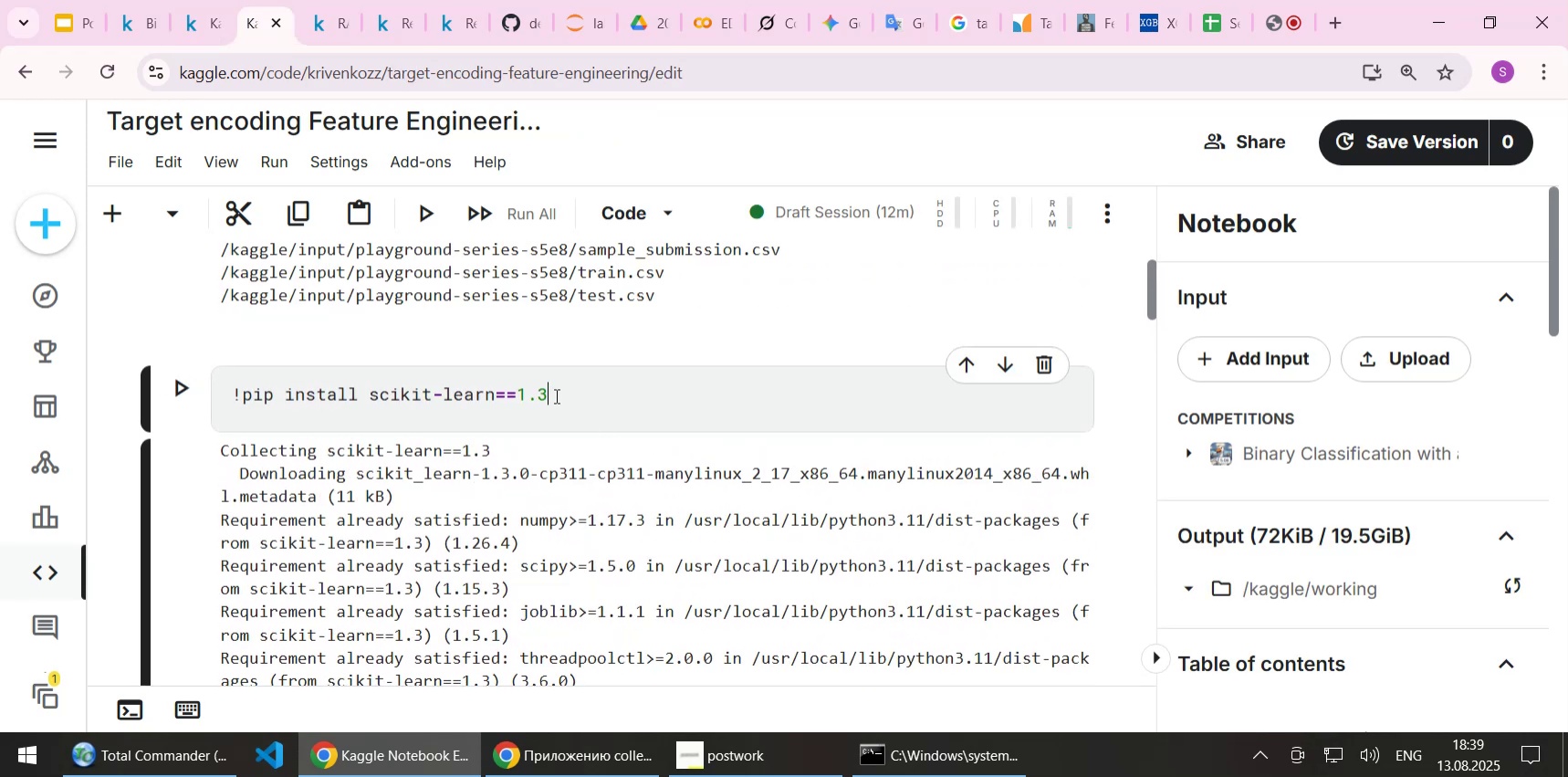 
key(Backspace)
 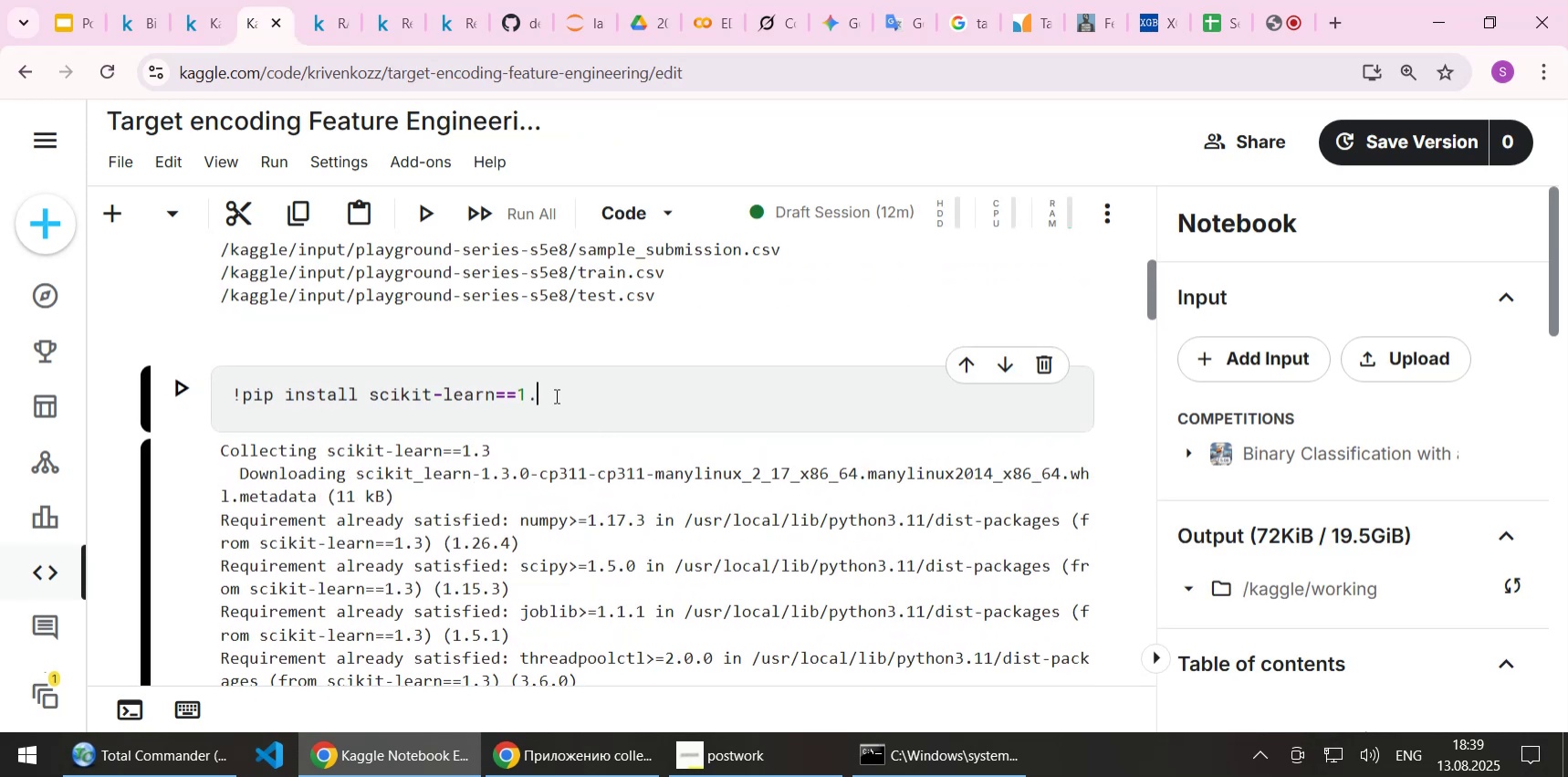 
key(Backspace)
 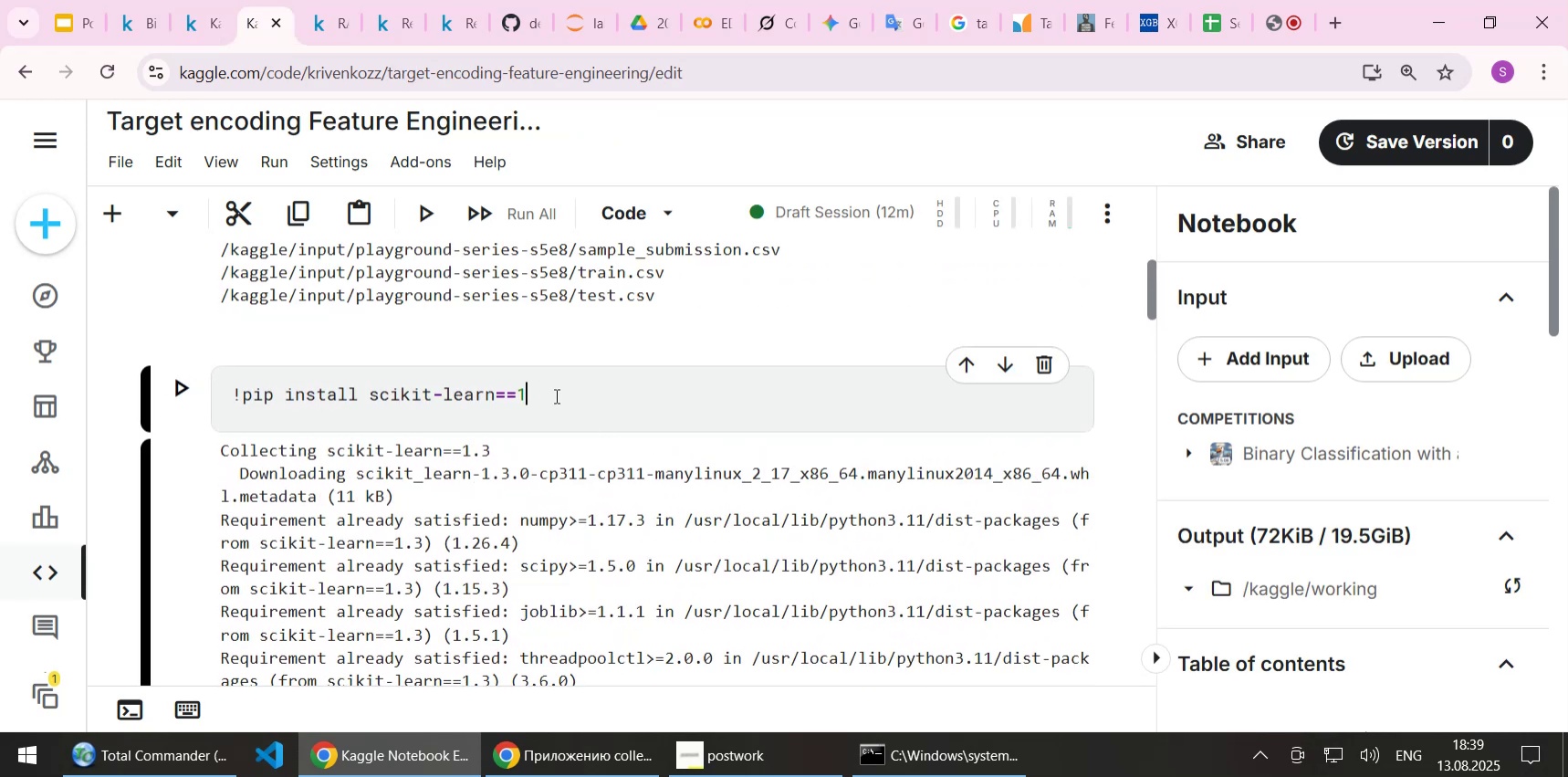 
key(Backspace)
 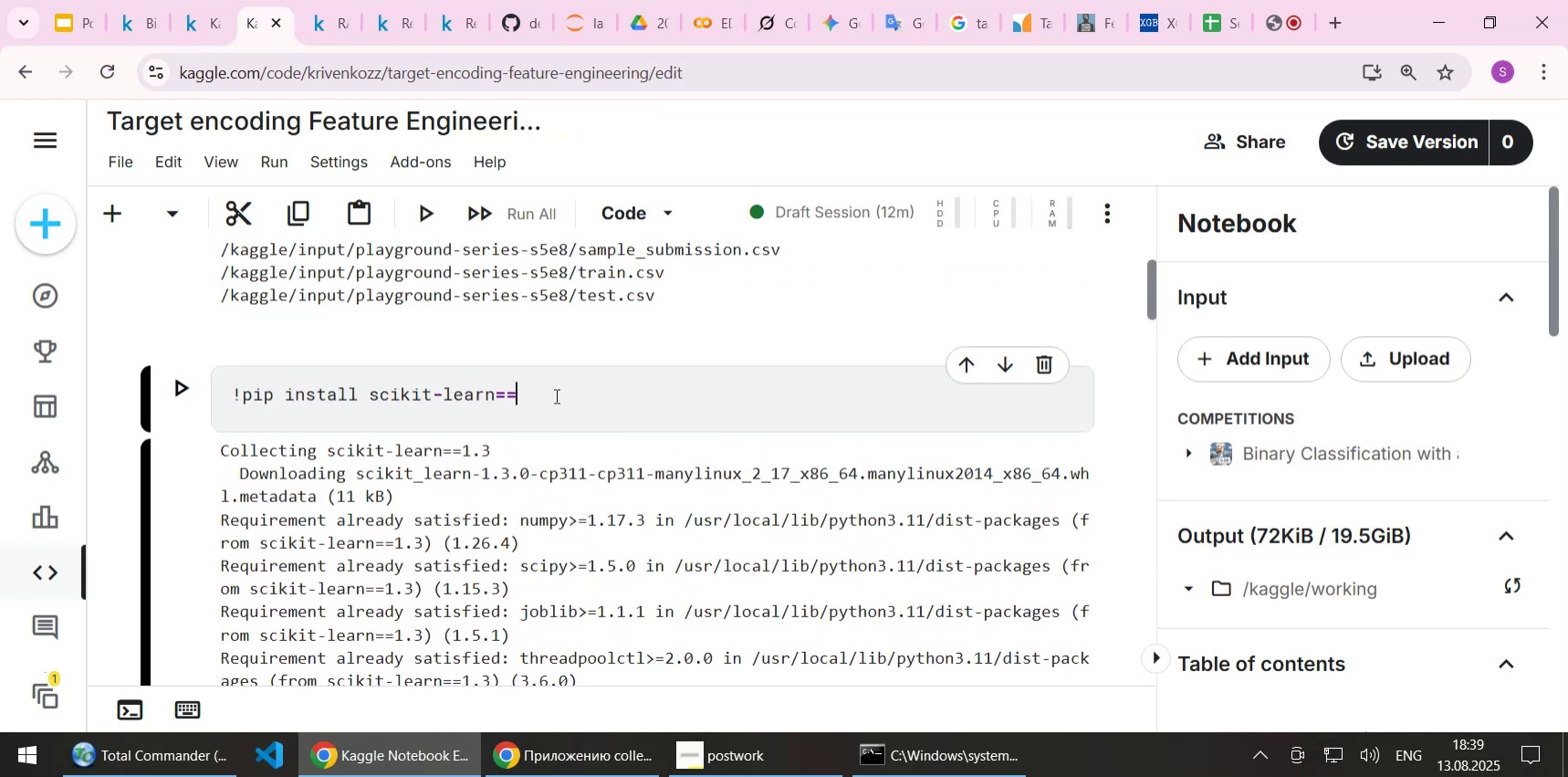 
key(Backspace)
 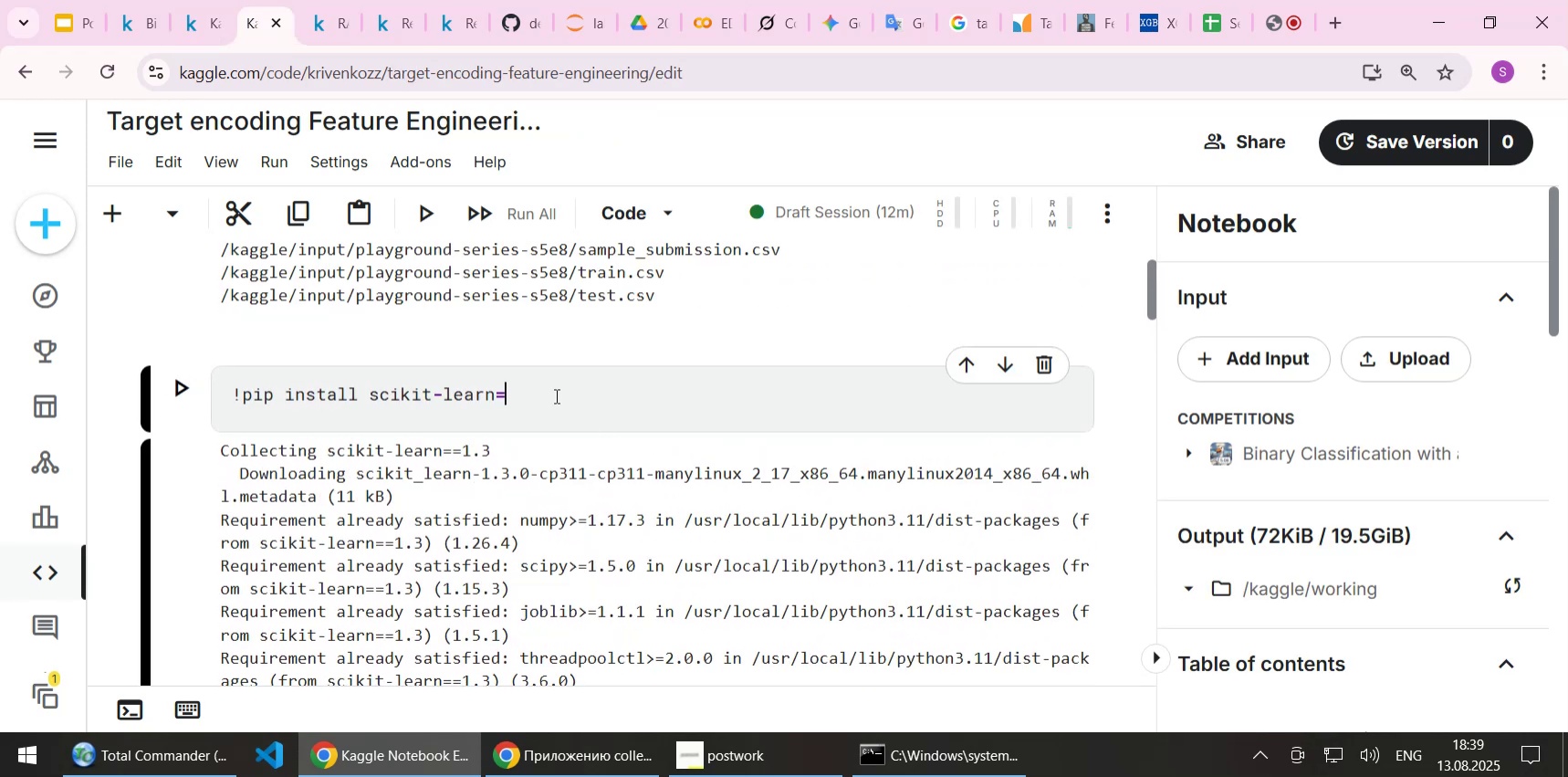 
key(Backspace)
 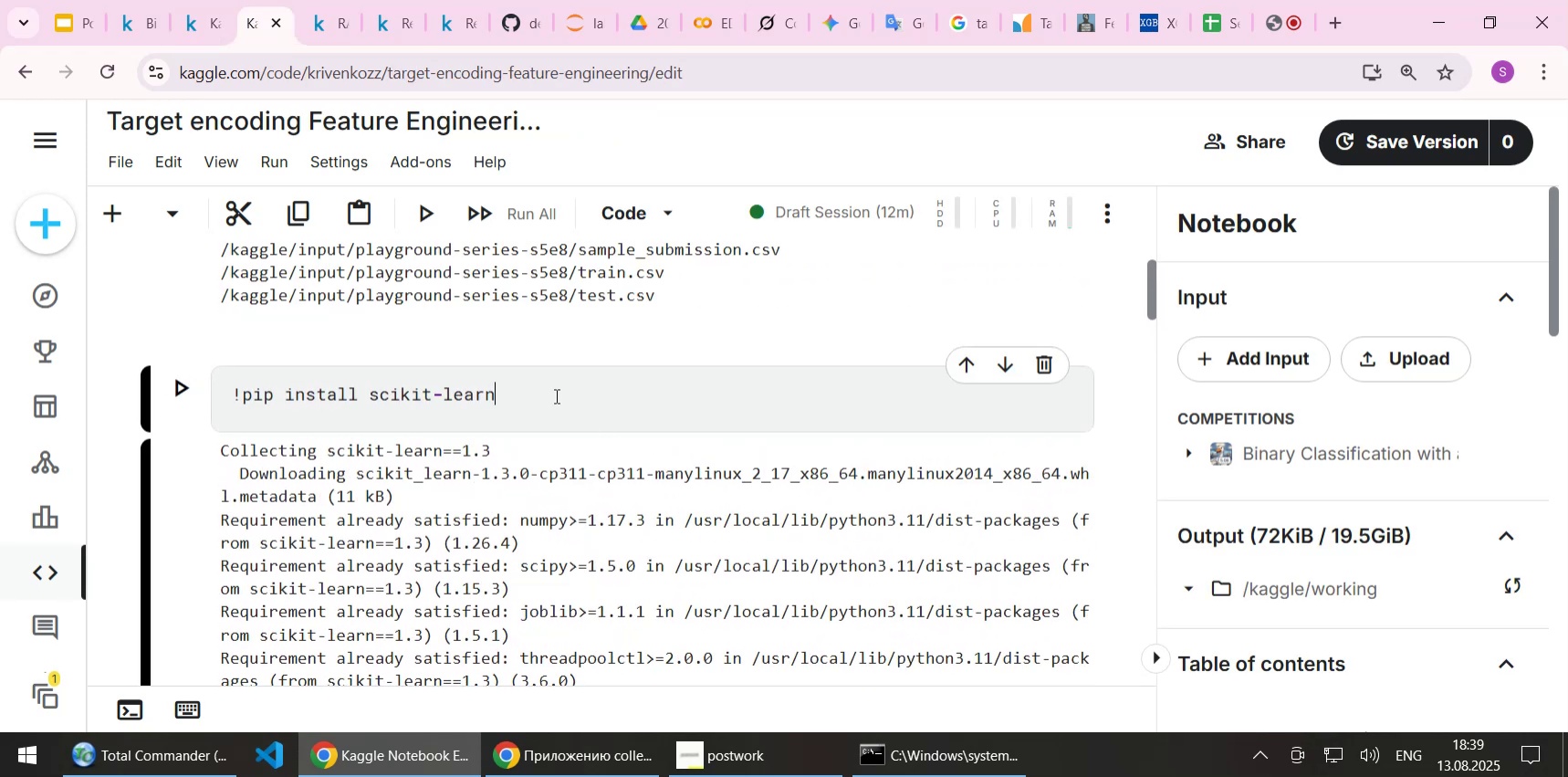 
hold_key(key=ArrowLeft, duration=0.77)
 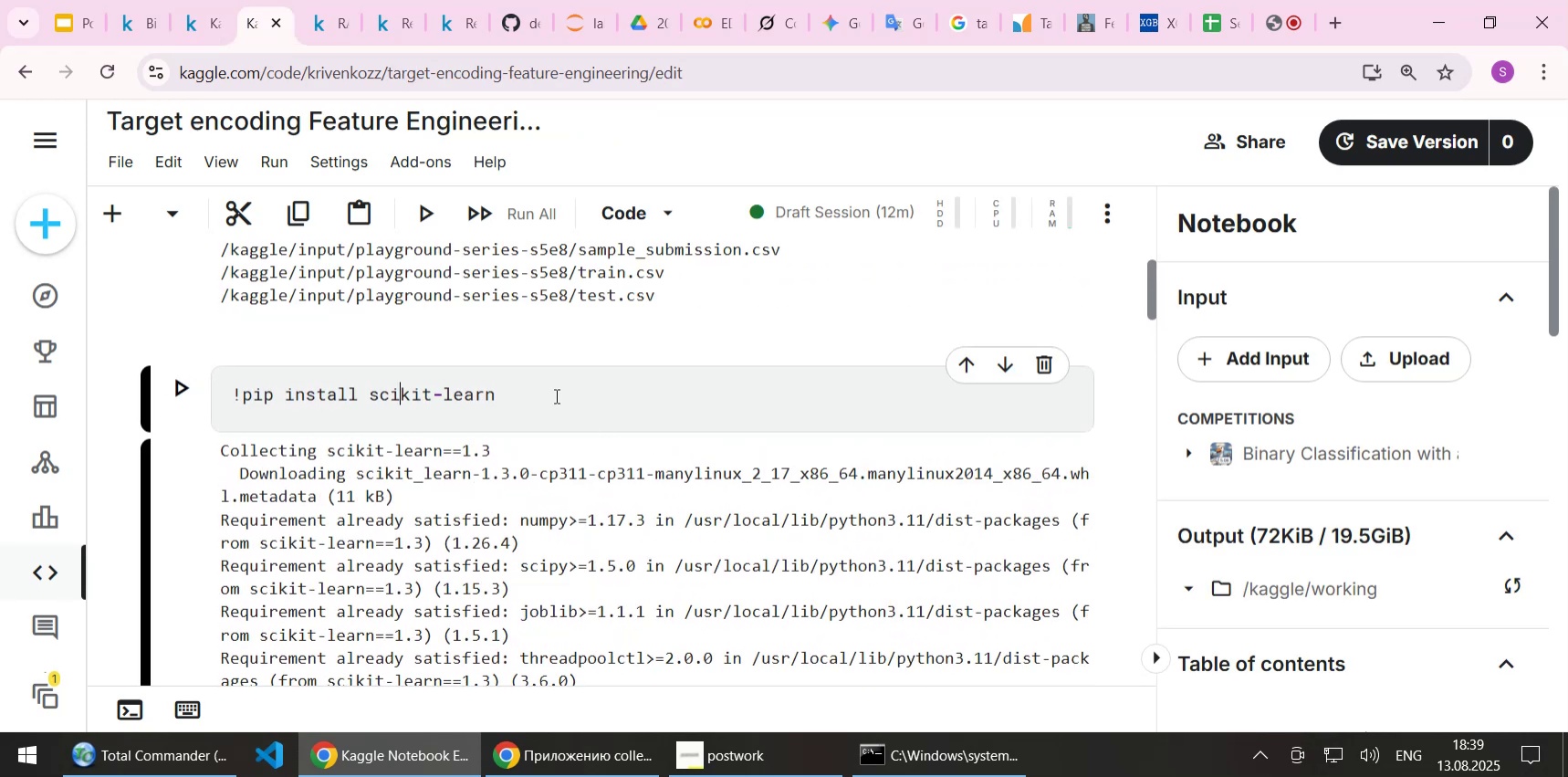 
key(ArrowLeft)
 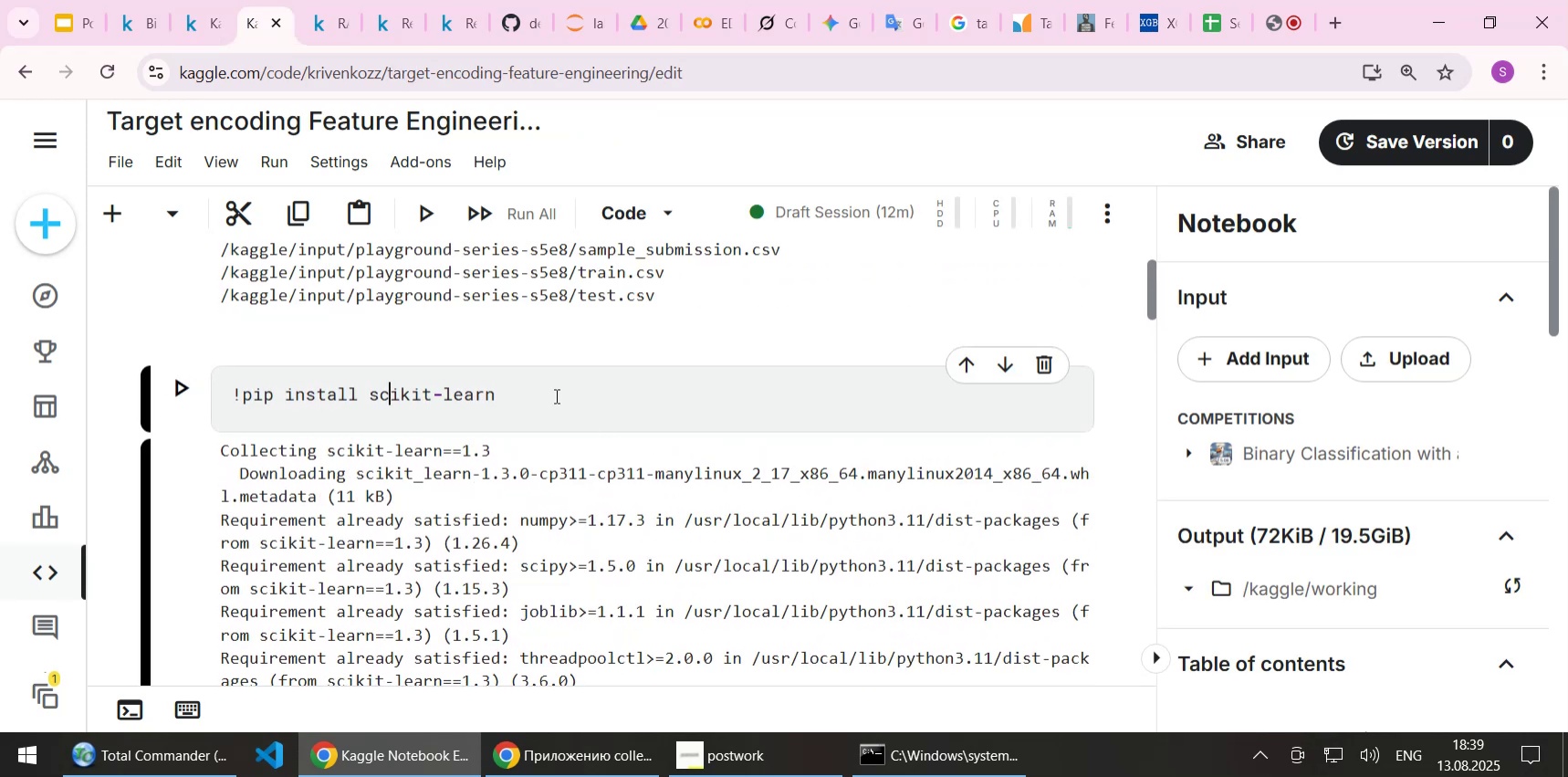 
key(ArrowLeft)
 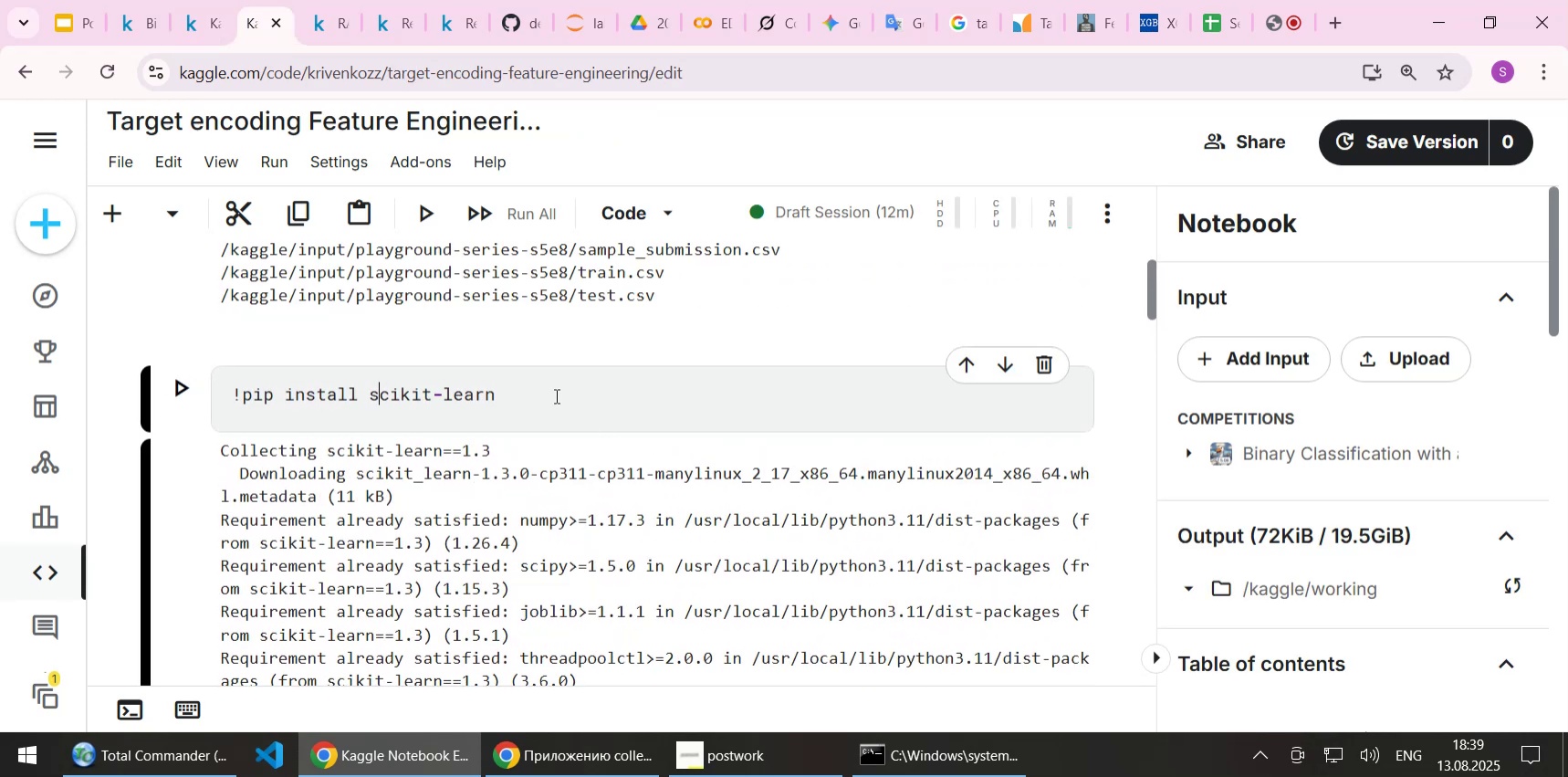 
key(ArrowLeft)
 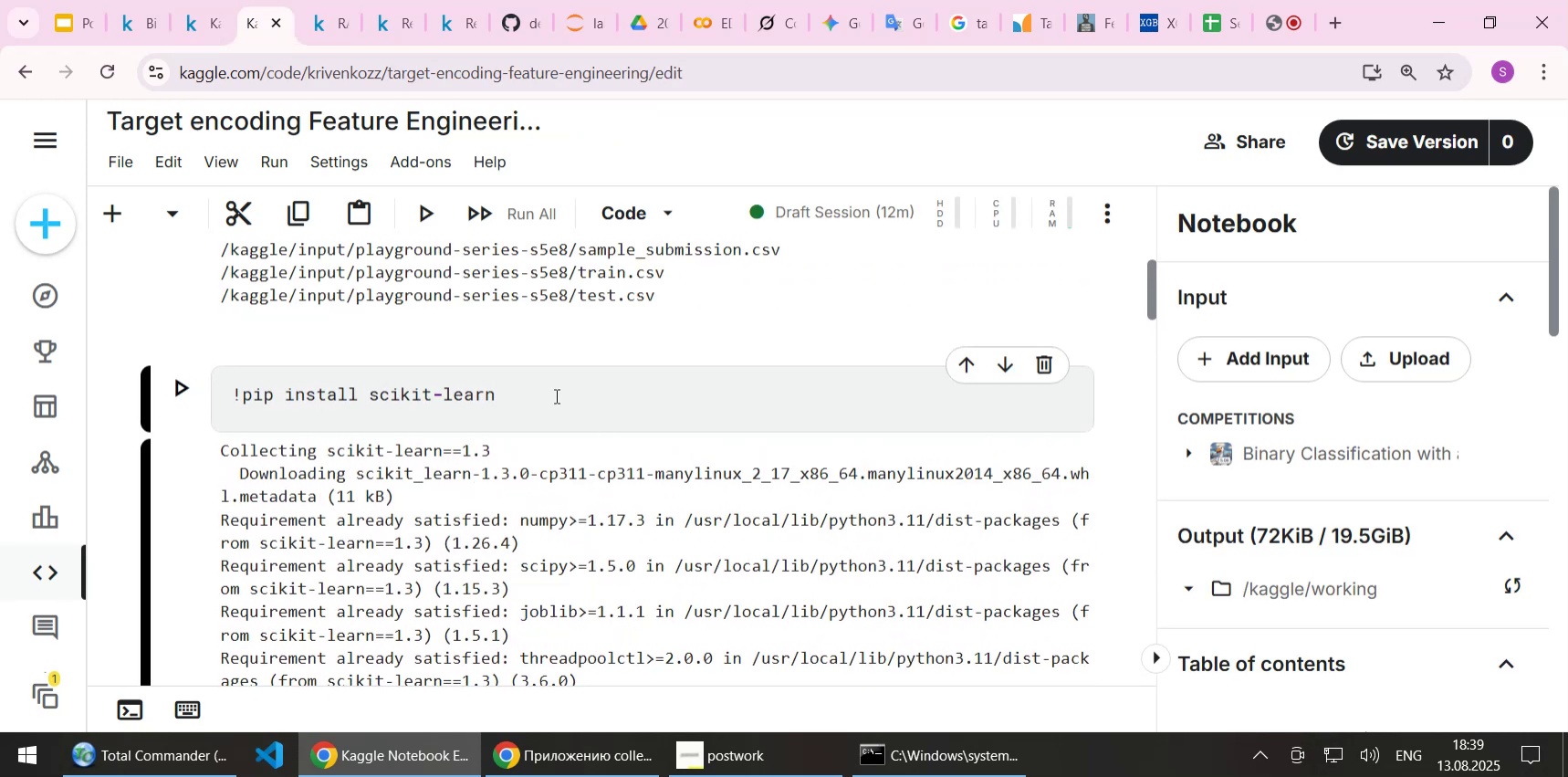 
key(Minus)
 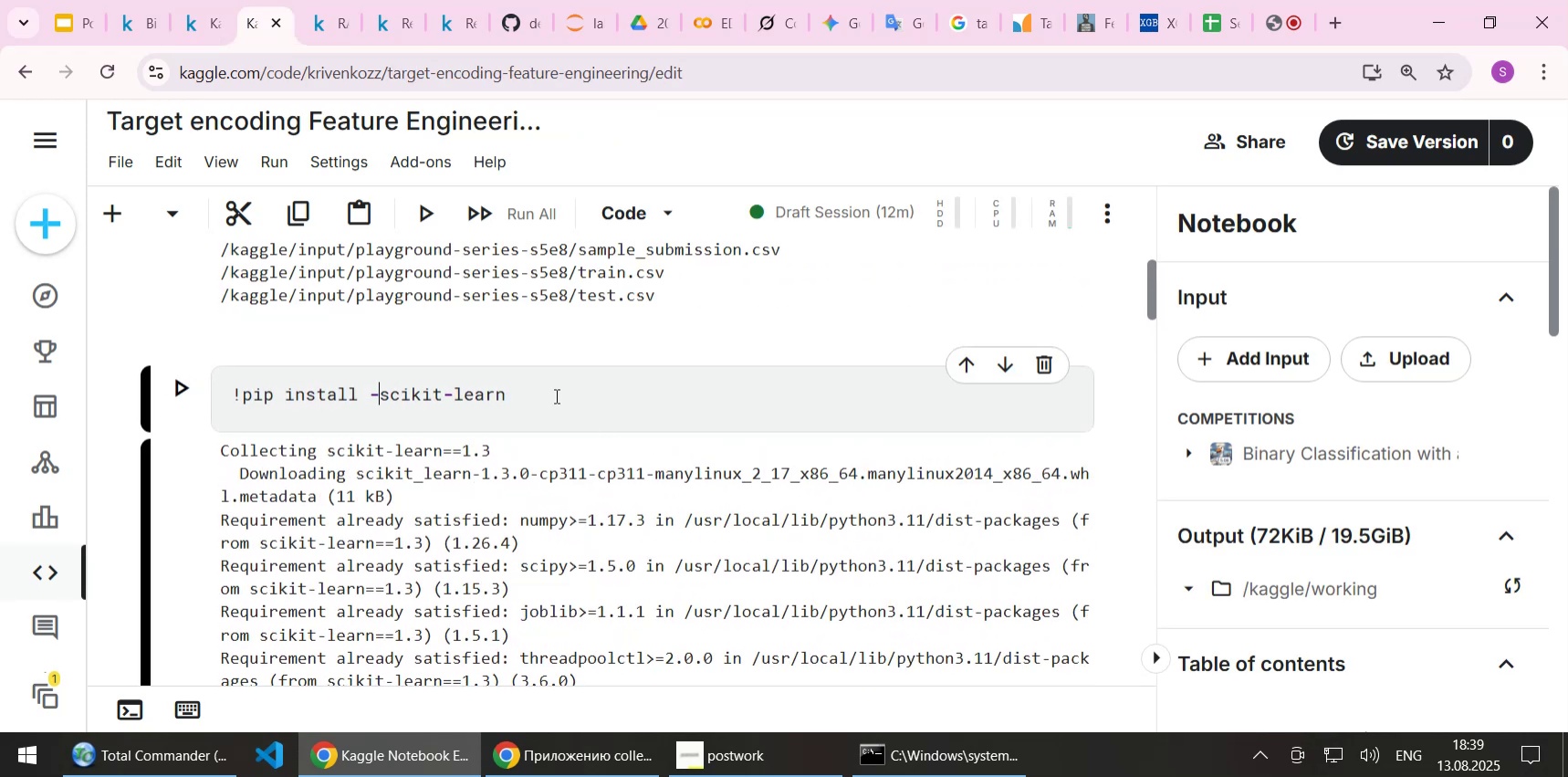 
key(Shift+U)
 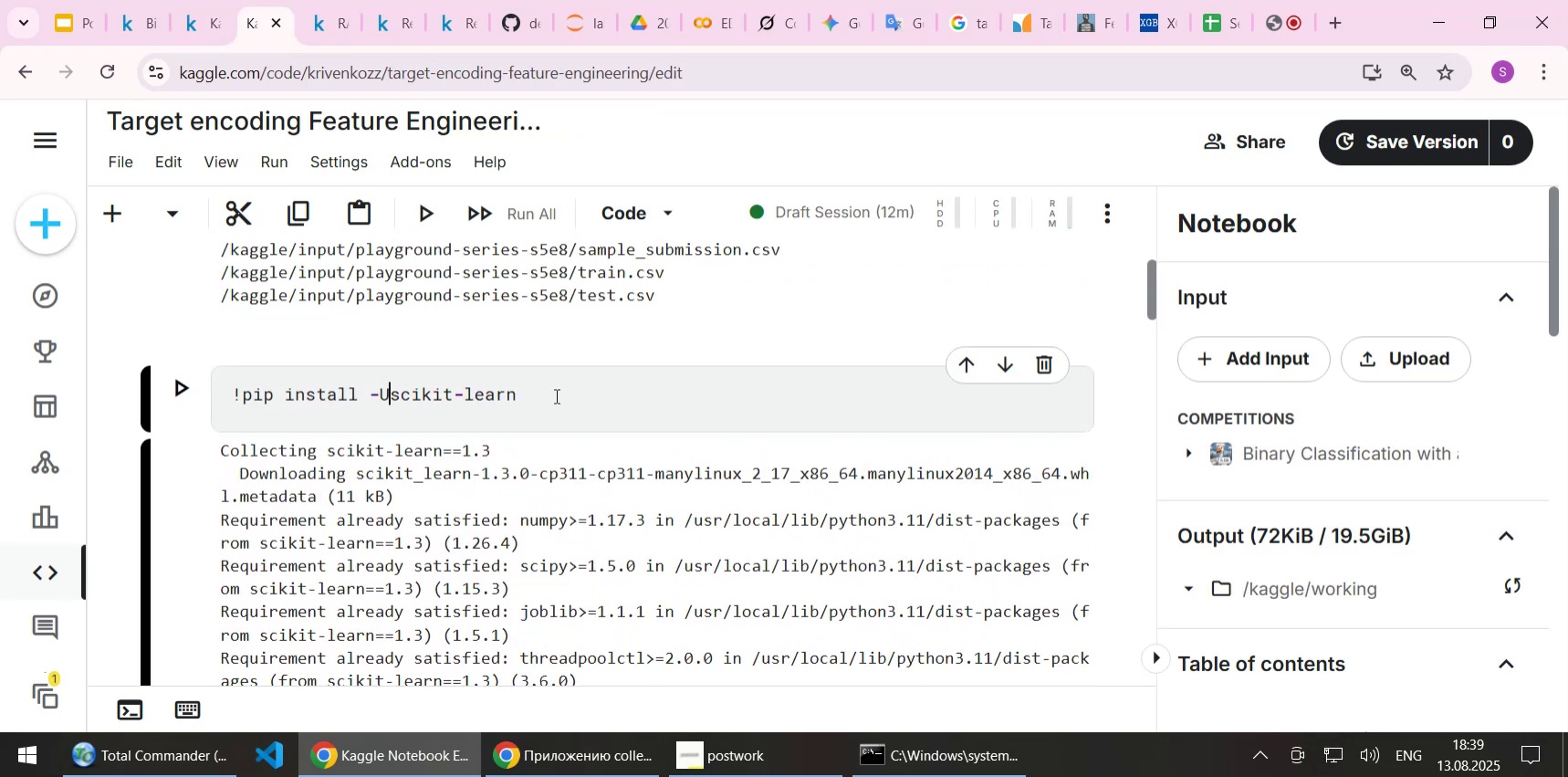 
key(Space)
 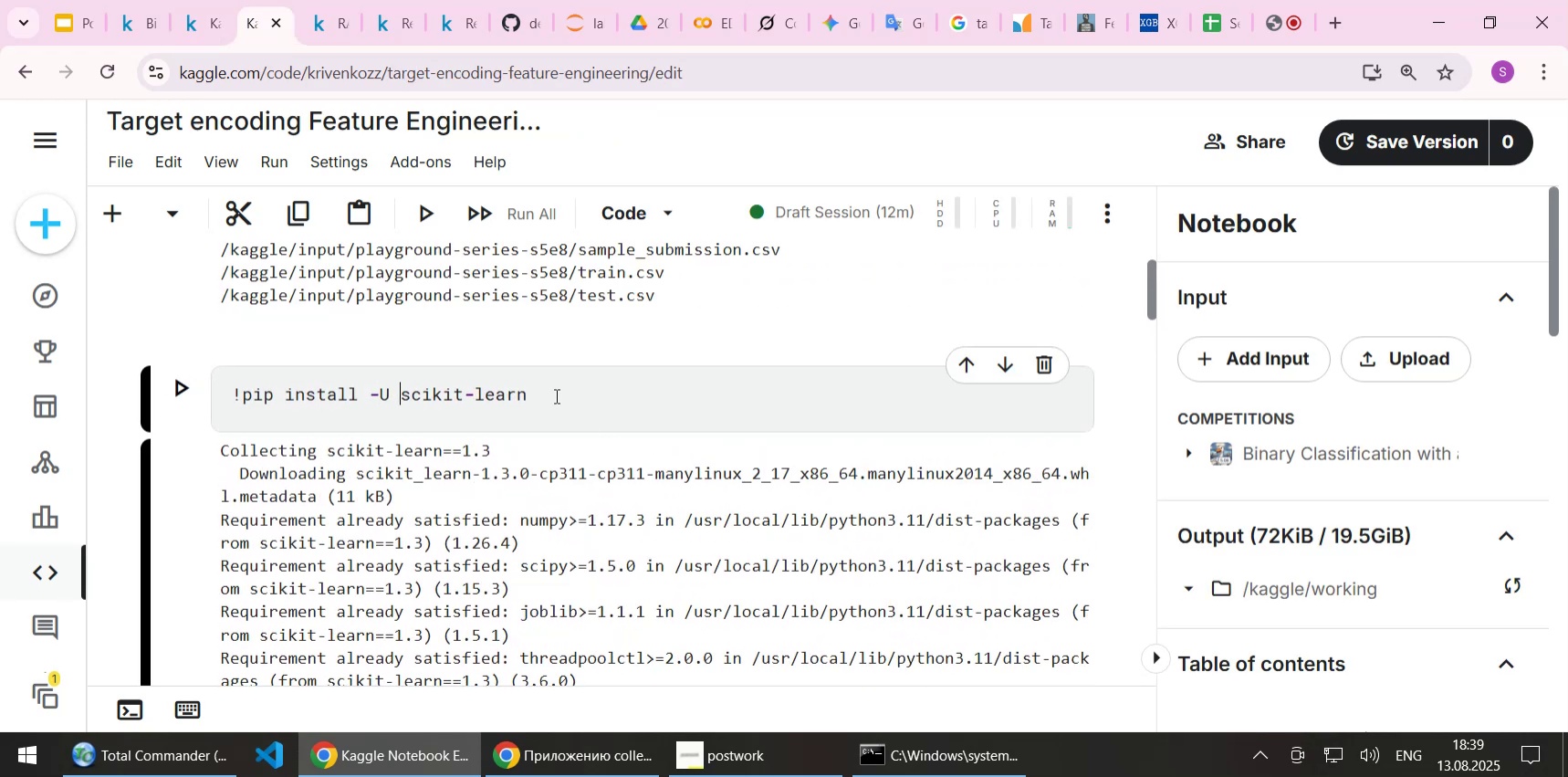 
key(Shift+ShiftLeft)
 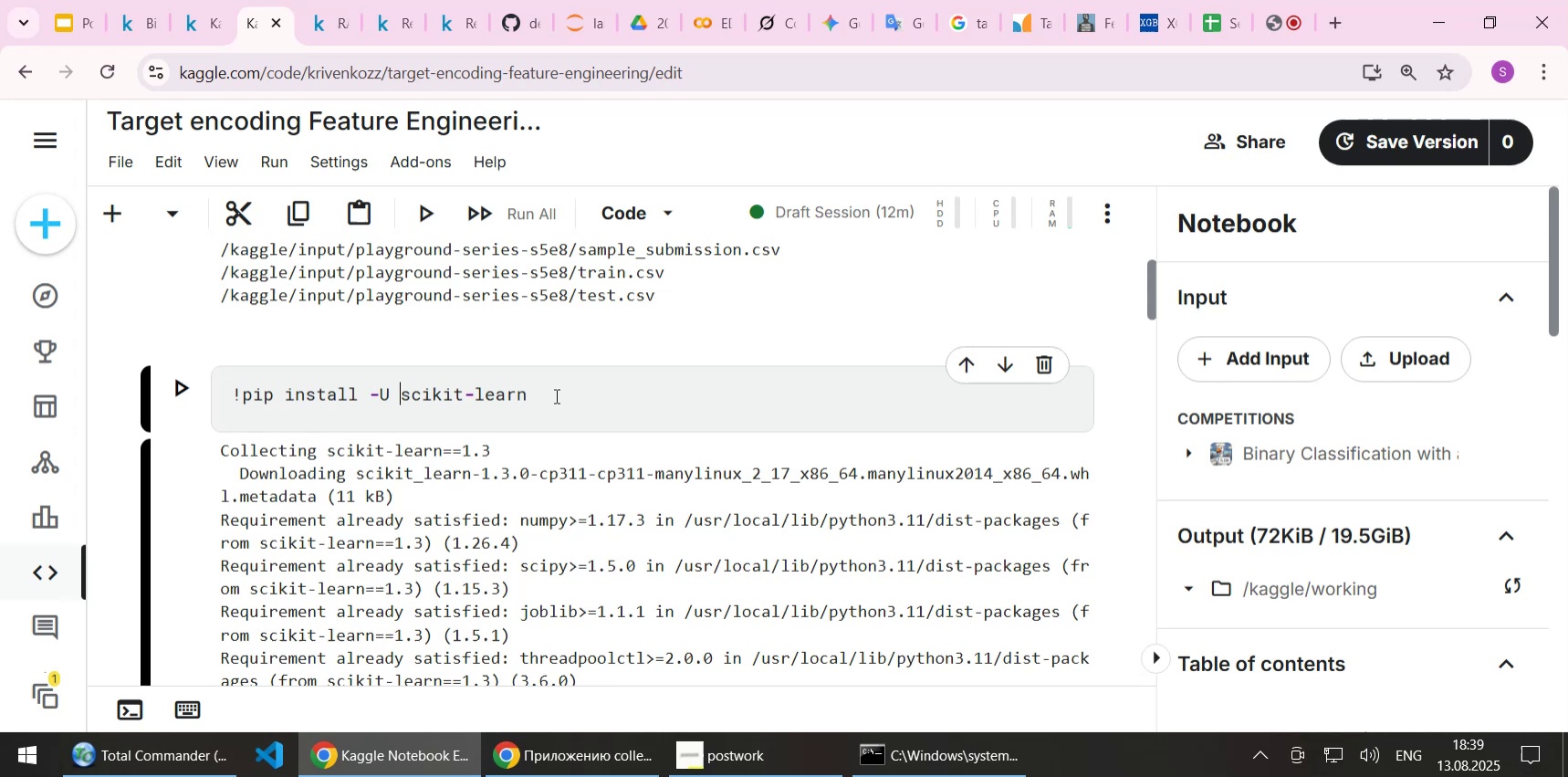 
key(Shift+Enter)
 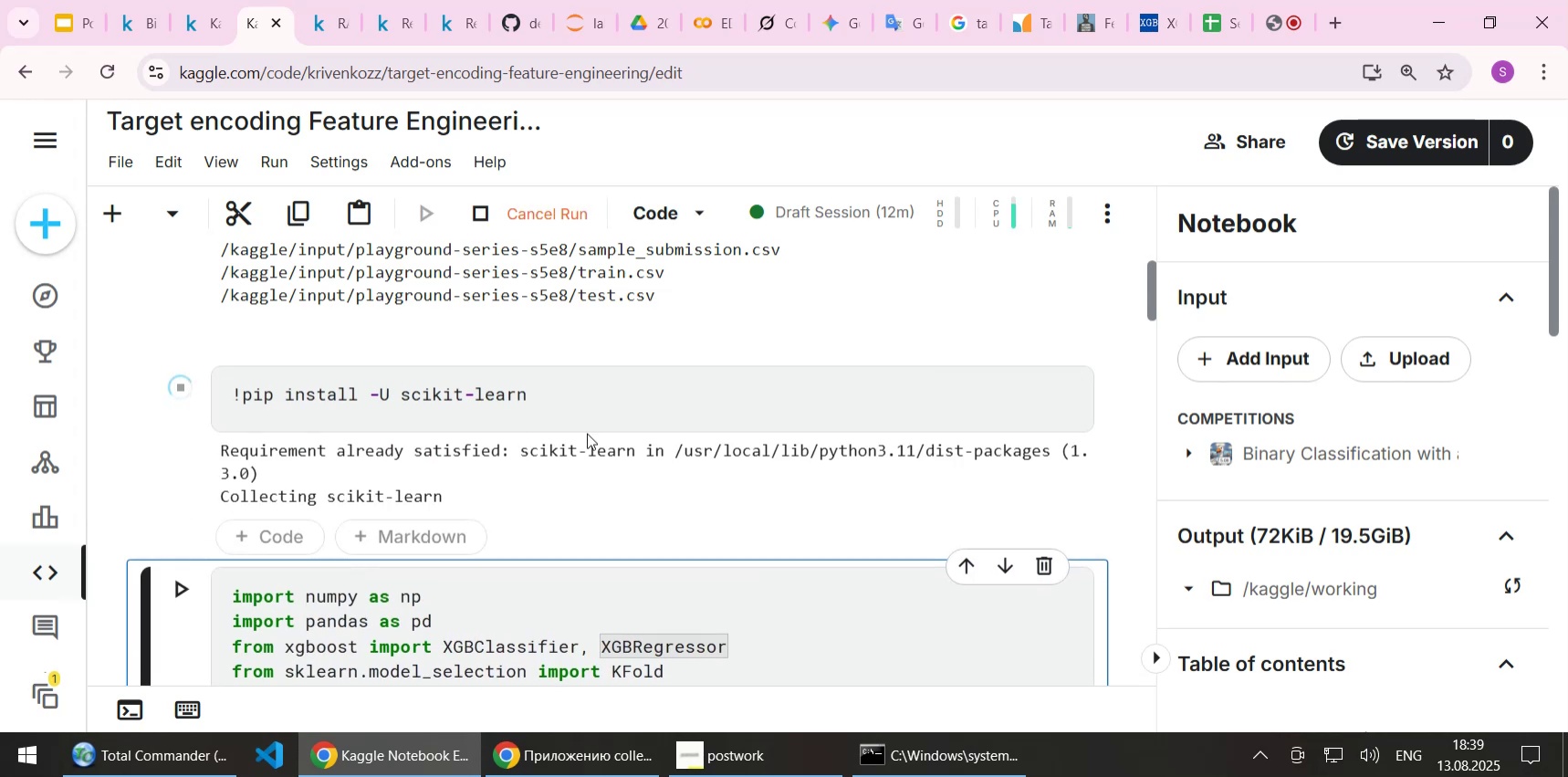 
scroll: coordinate [599, 437], scroll_direction: down, amount: 8.0
 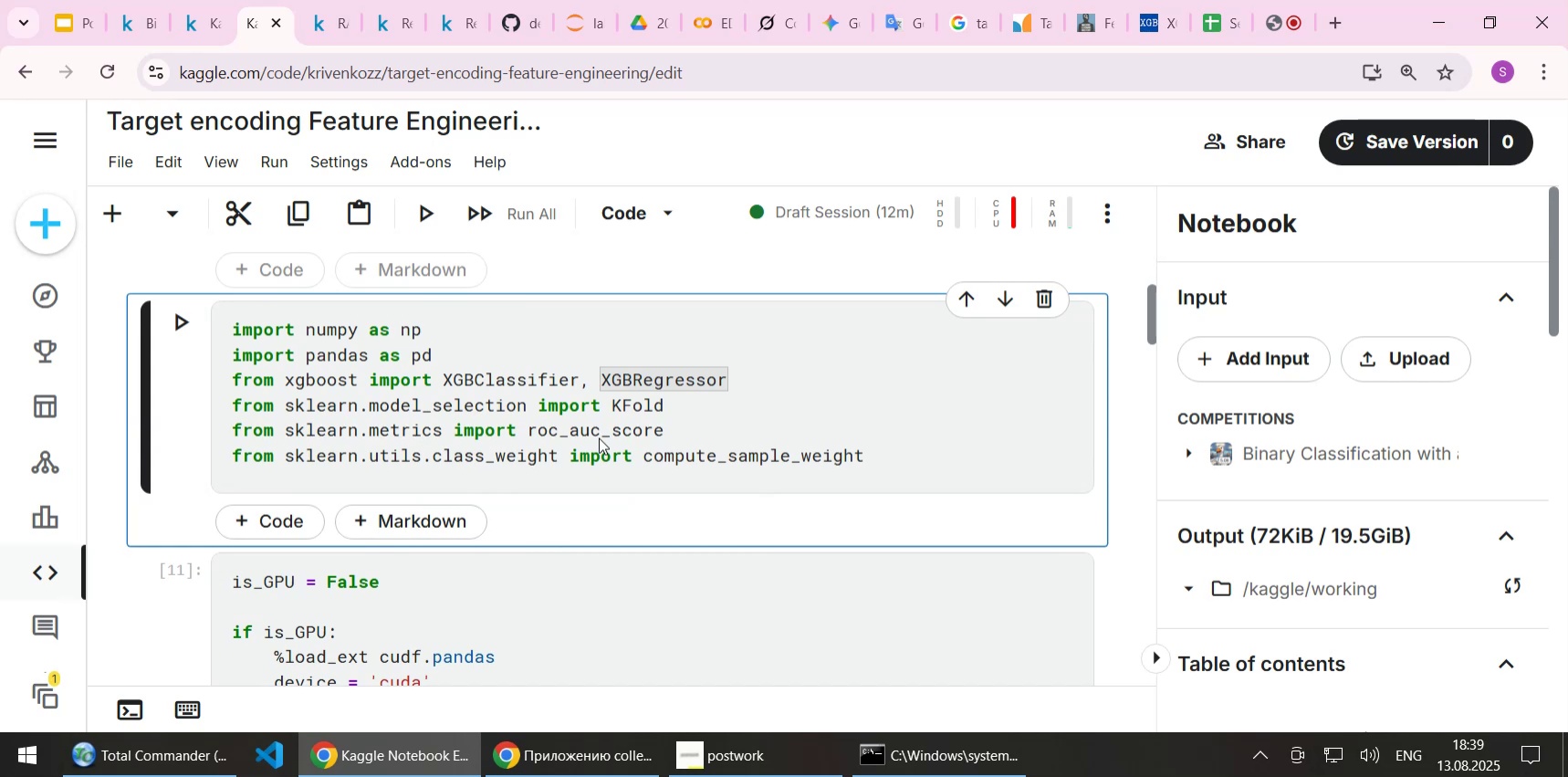 
key(Shift+Enter)
 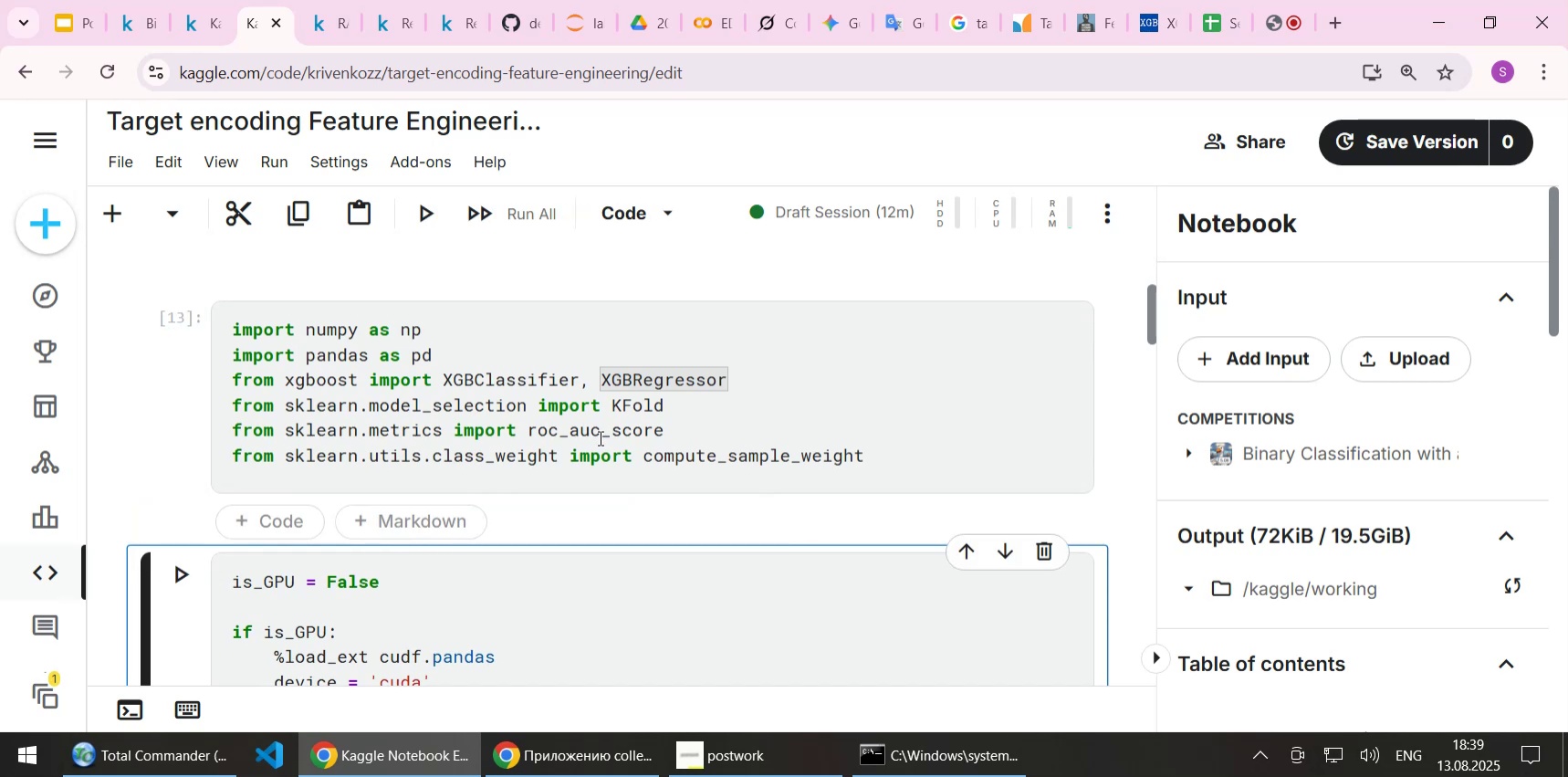 
scroll: coordinate [599, 437], scroll_direction: down, amount: 2.0
 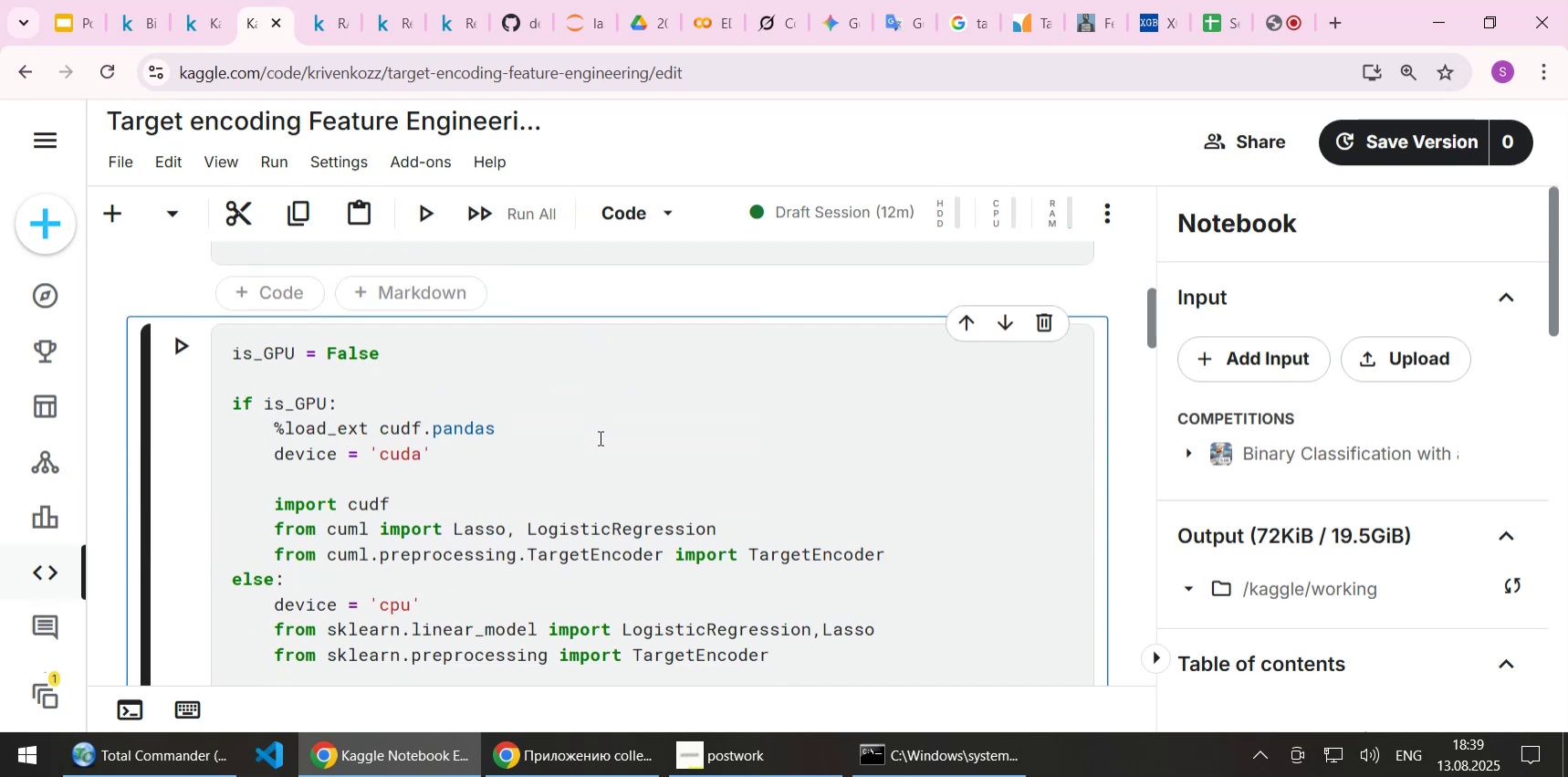 
key(Shift+Enter)
 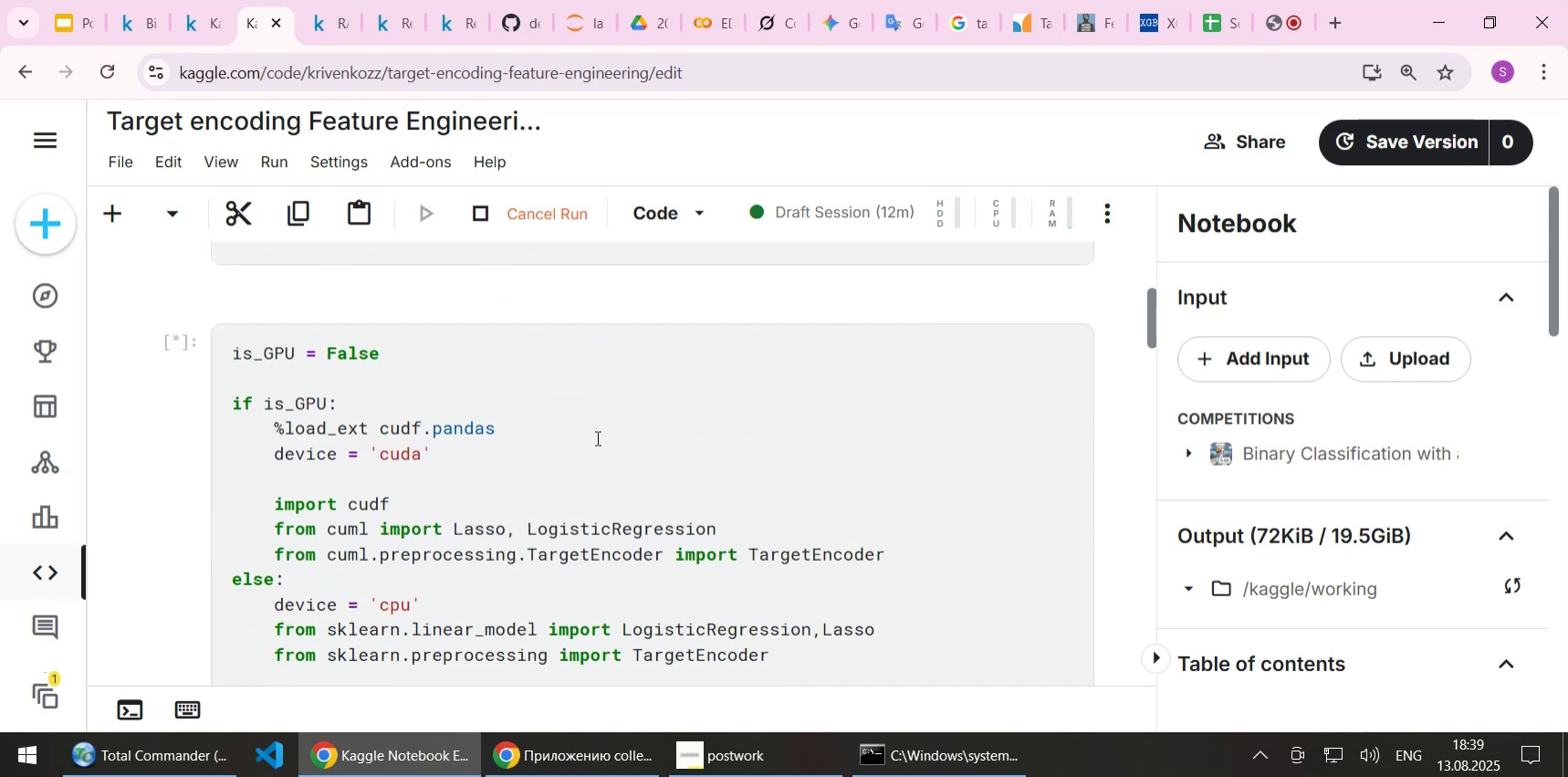 
scroll: coordinate [572, 486], scroll_direction: down, amount: 5.0
 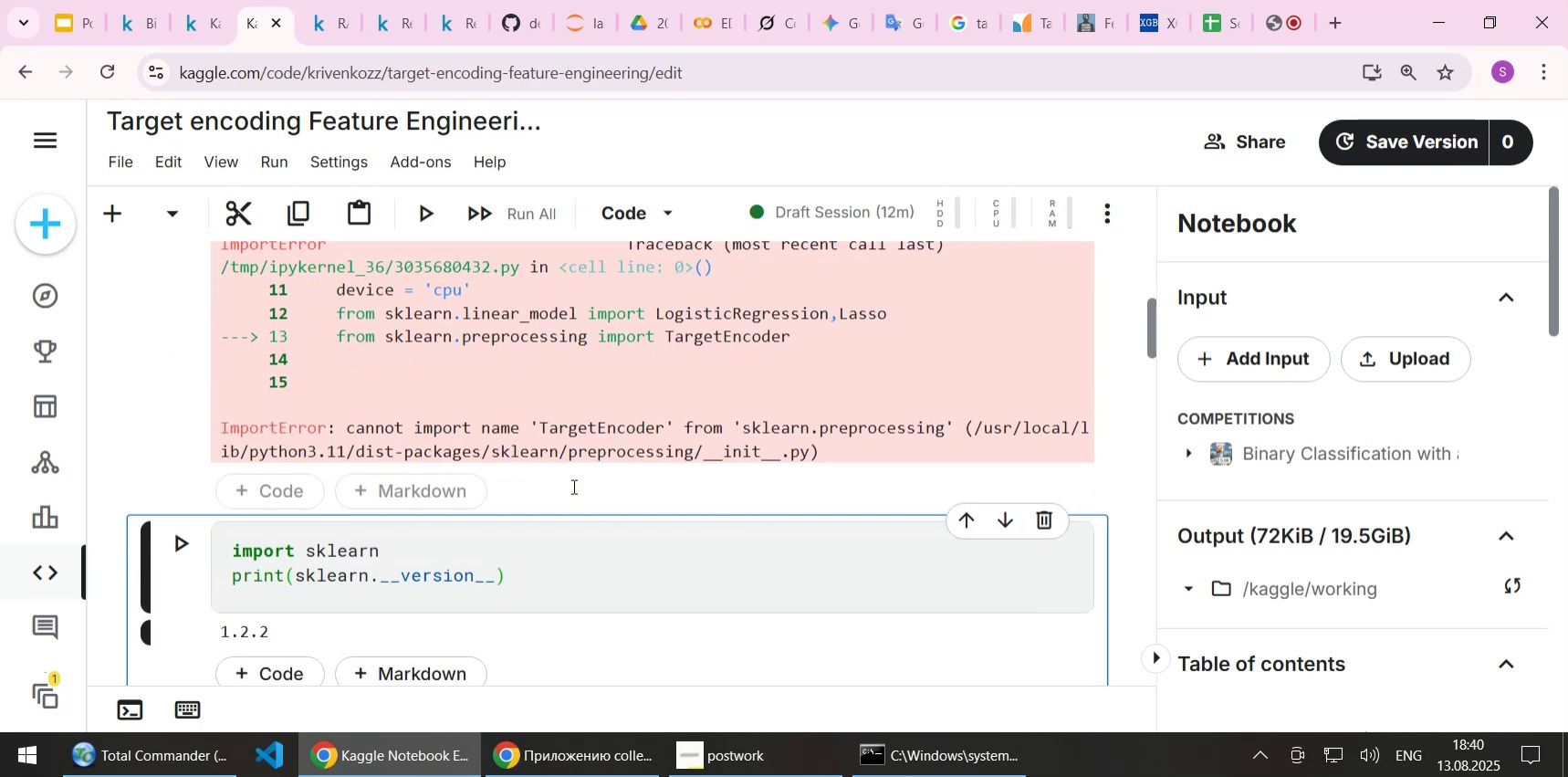 
scroll: coordinate [572, 486], scroll_direction: up, amount: 4.0
 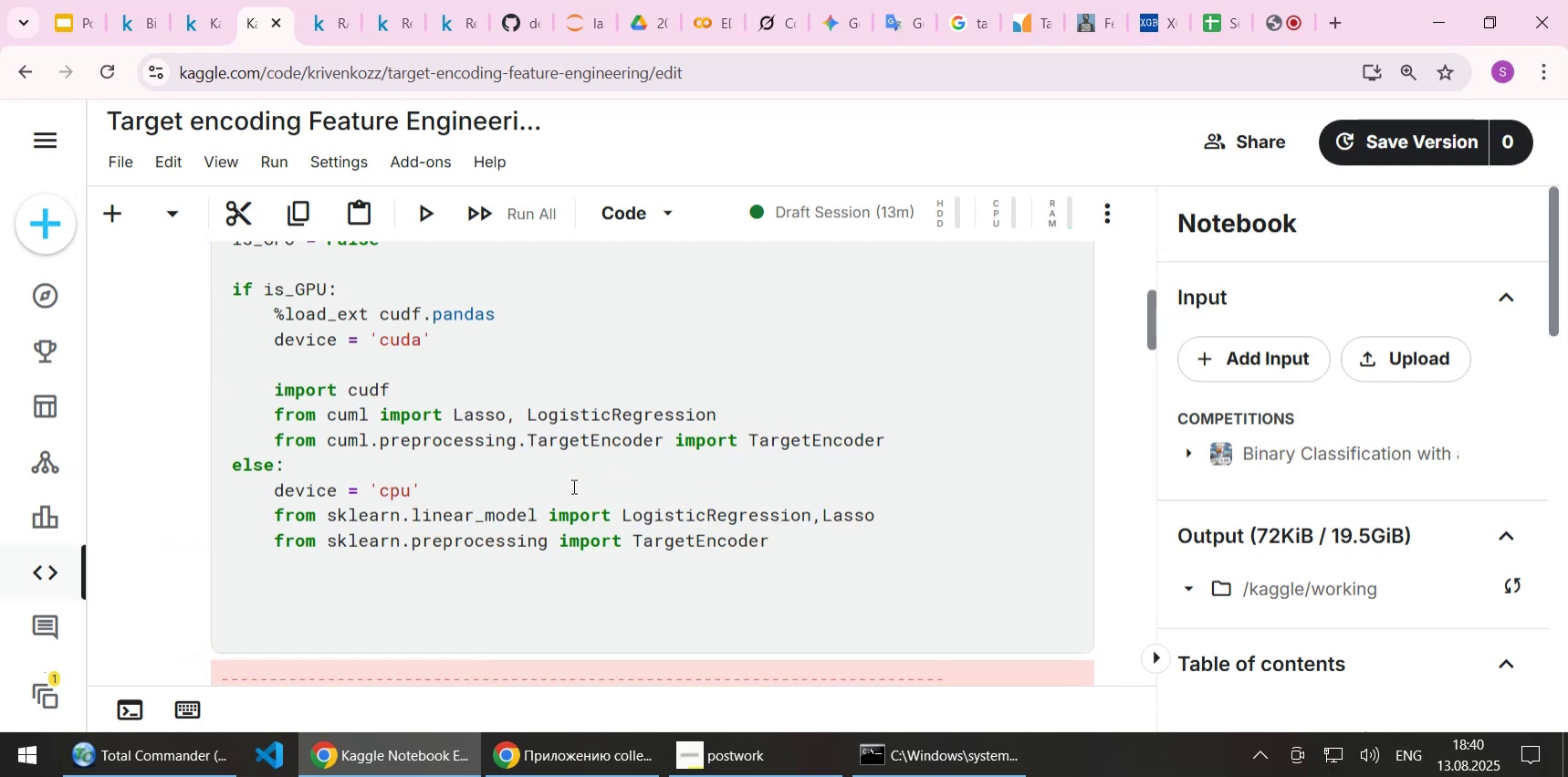 
scroll: coordinate [572, 486], scroll_direction: down, amount: 2.0
 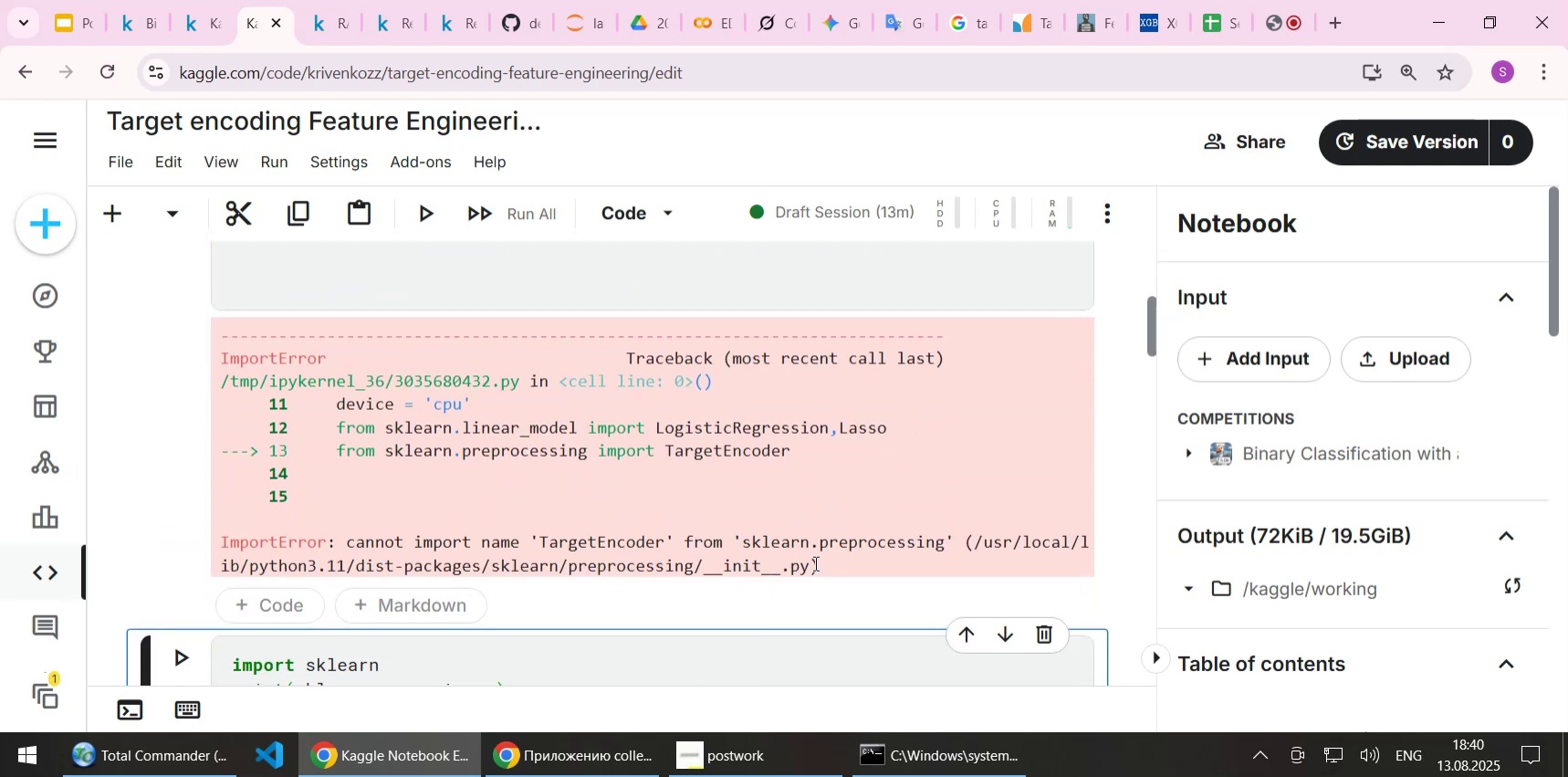 
left_click_drag(start_coordinate=[838, 562], to_coordinate=[217, 549])
 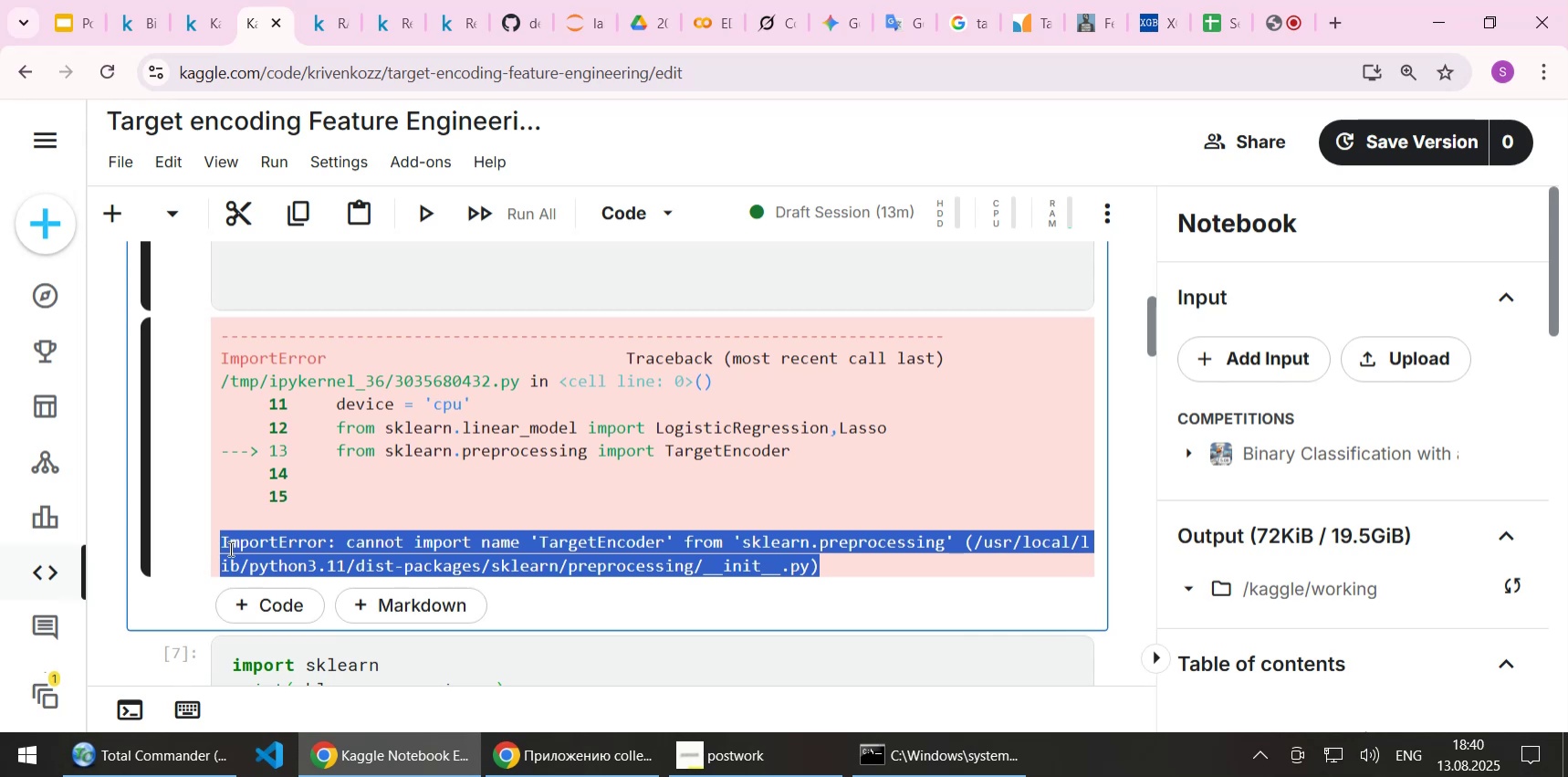 
key(Control+C)
 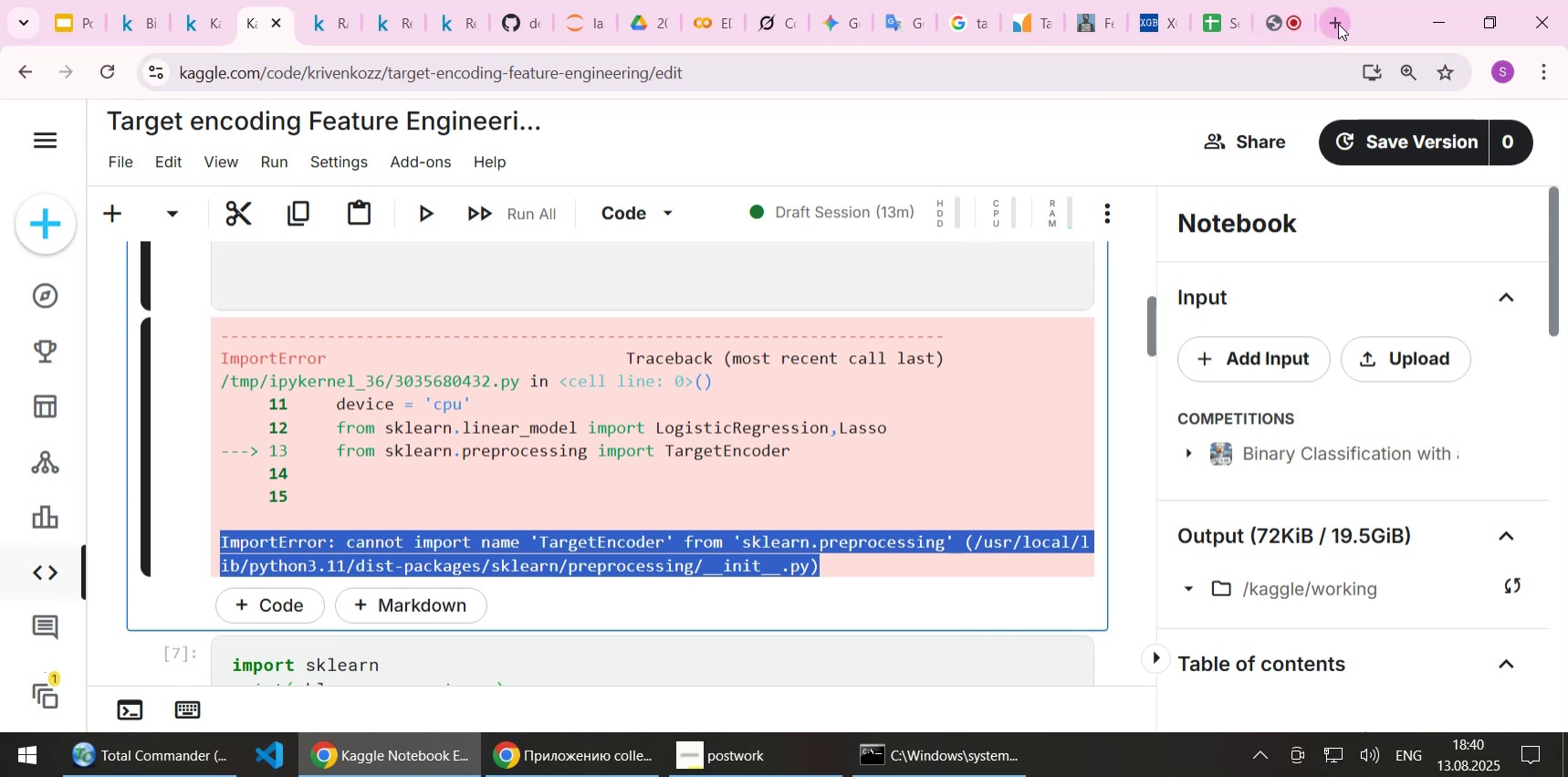 
left_click([1338, 24])
 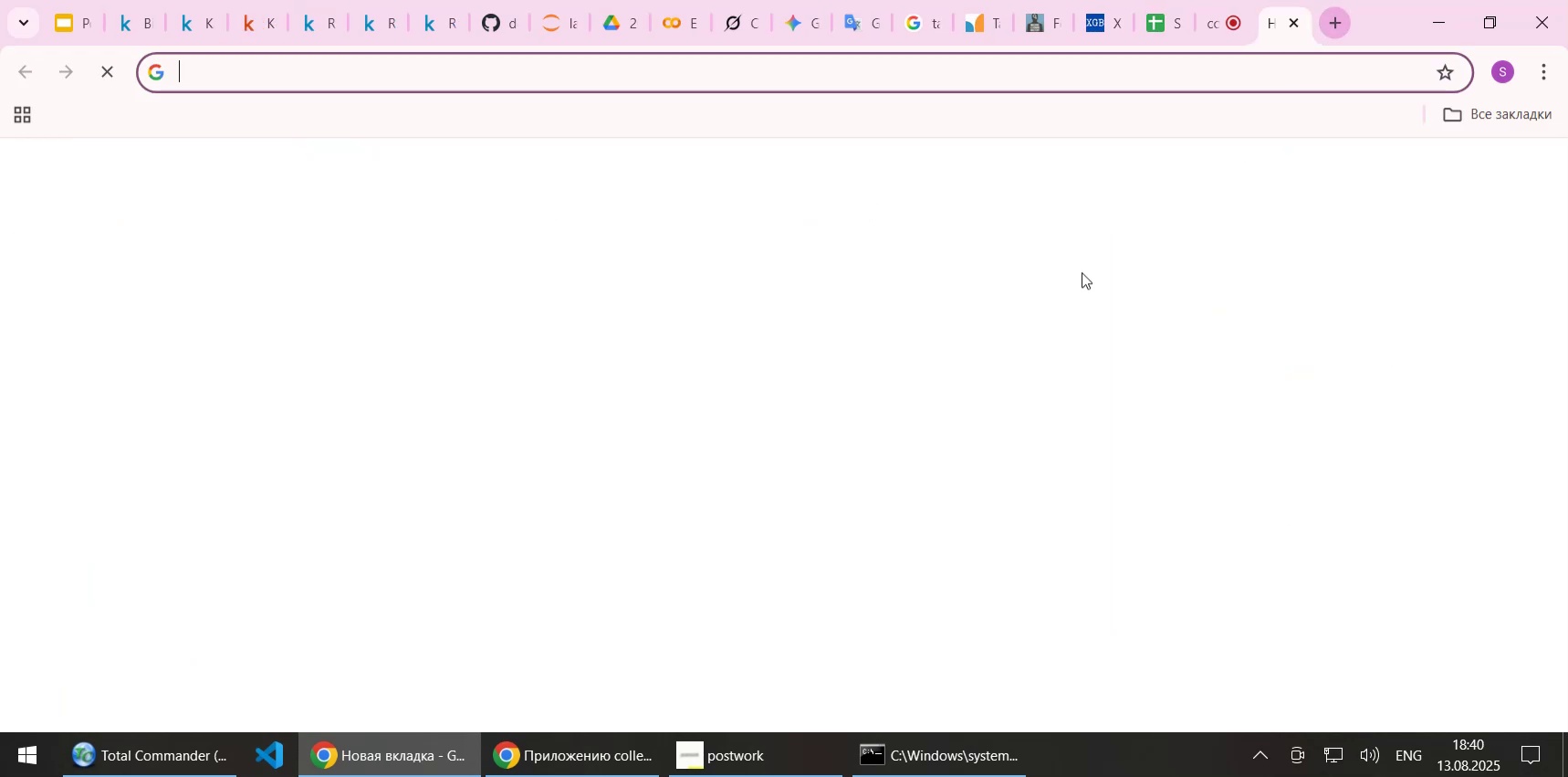 
key(Control+ControlLeft)
 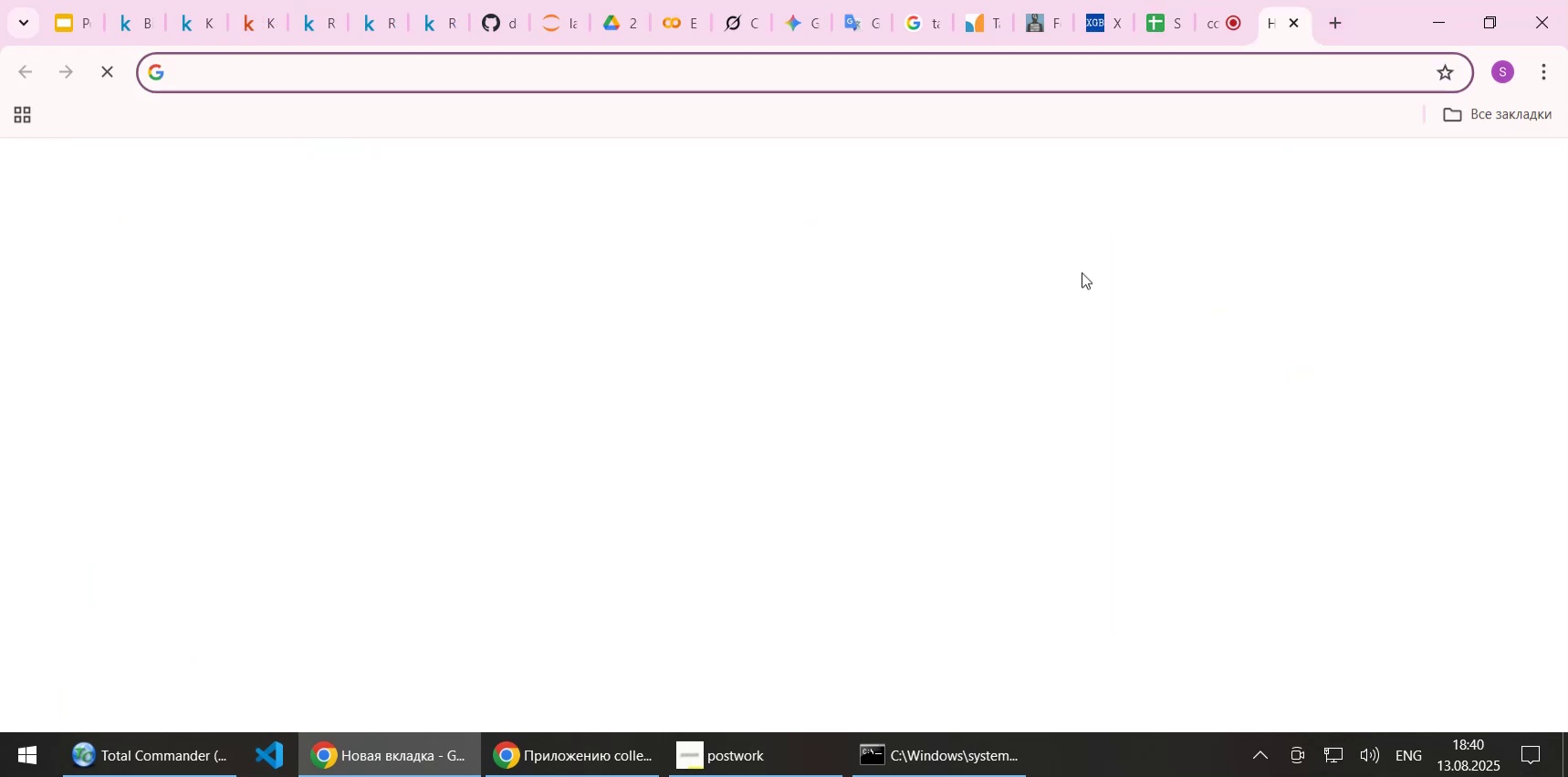 
key(Control+V)
 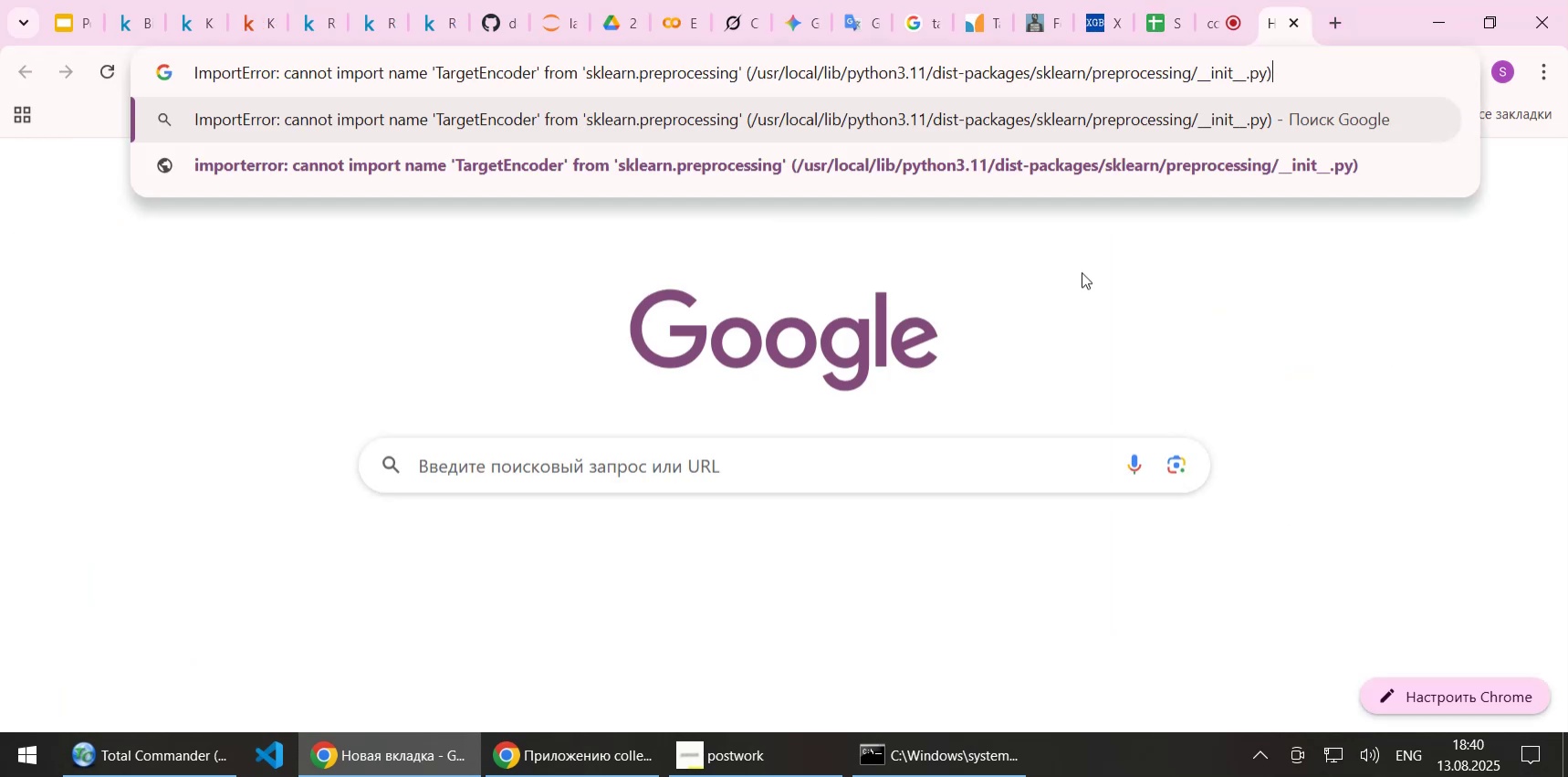 
key(NumpadEnter)
 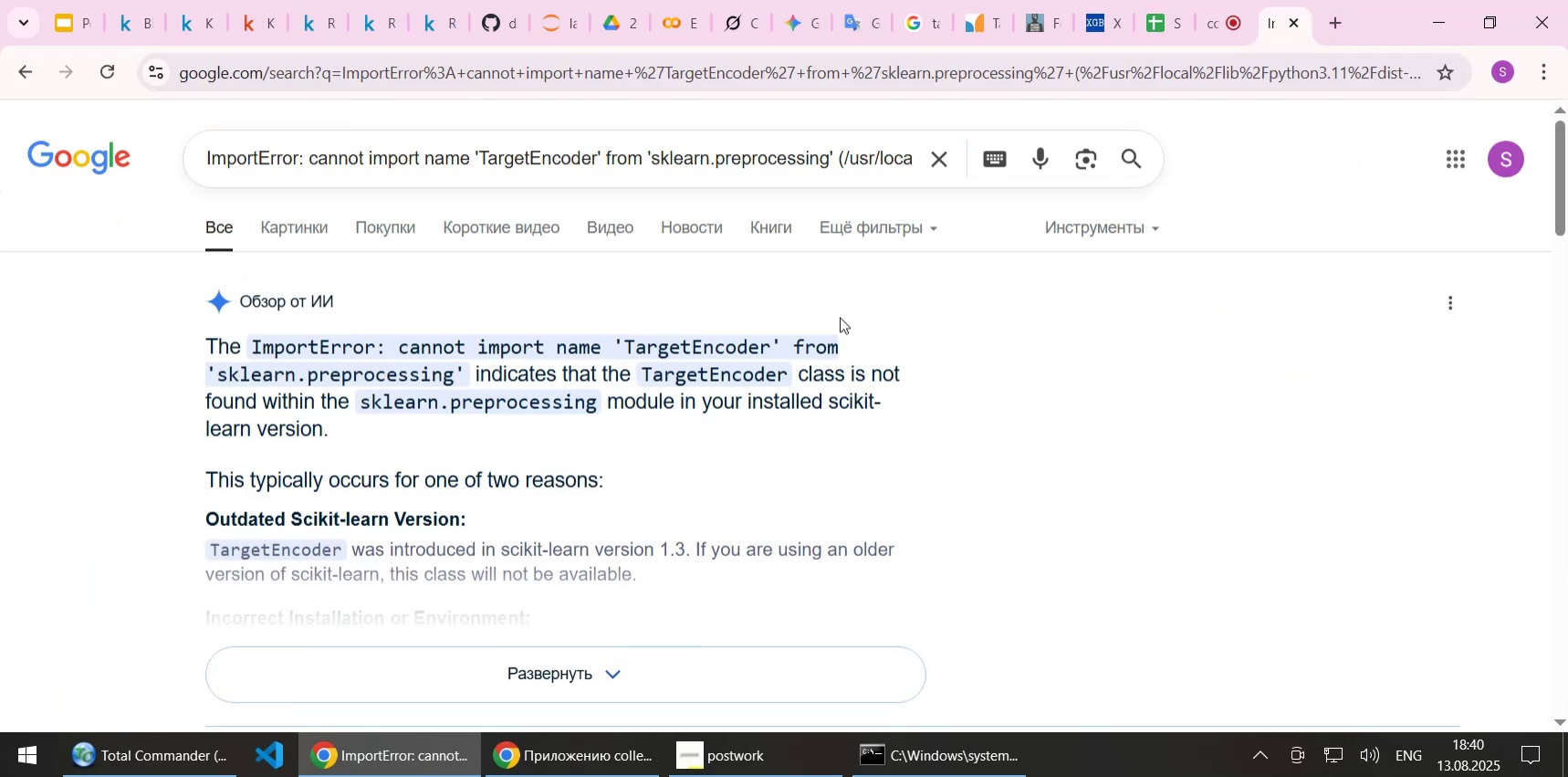 
left_click([580, 676])
 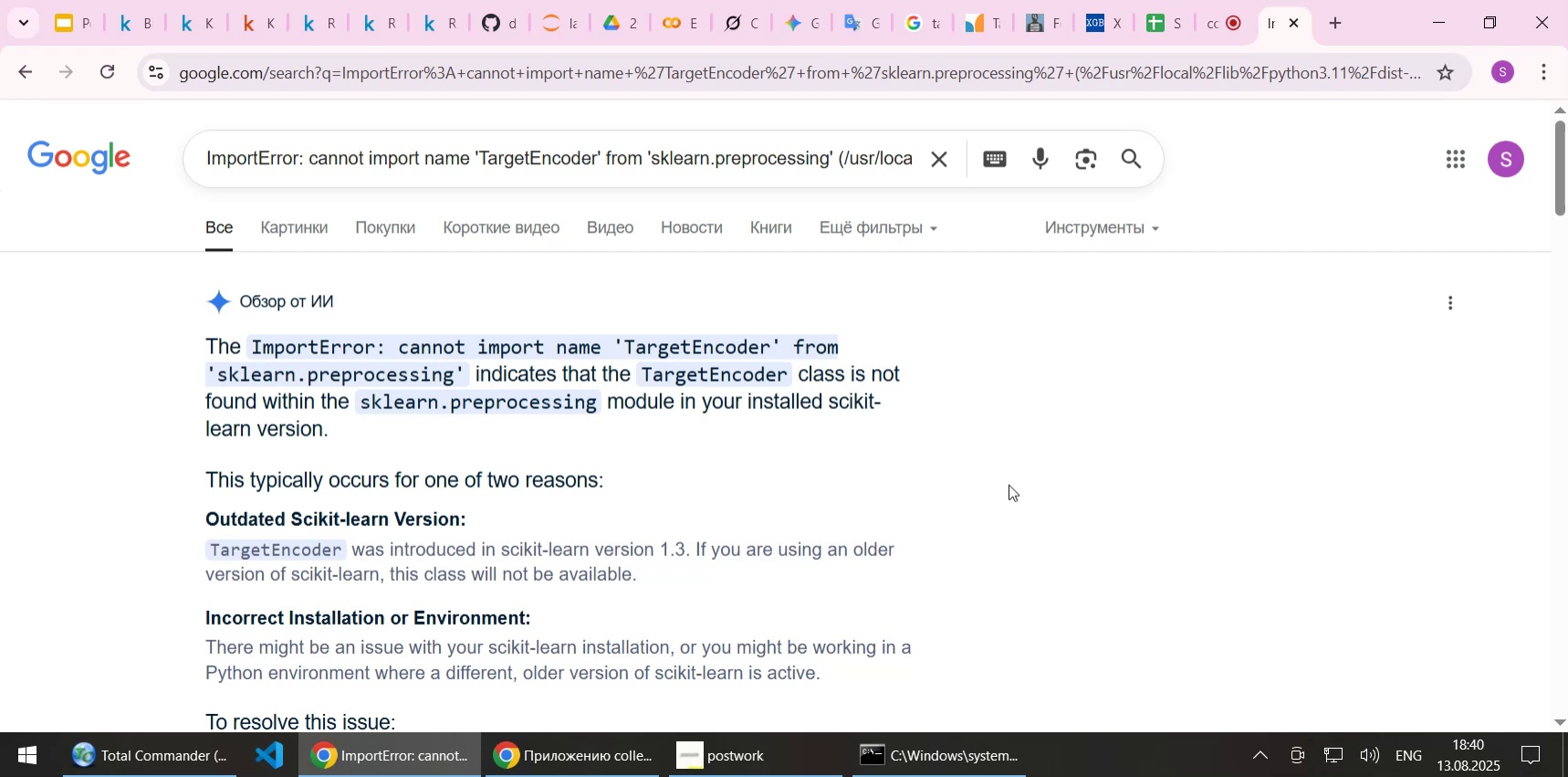 
wait(5.33)
 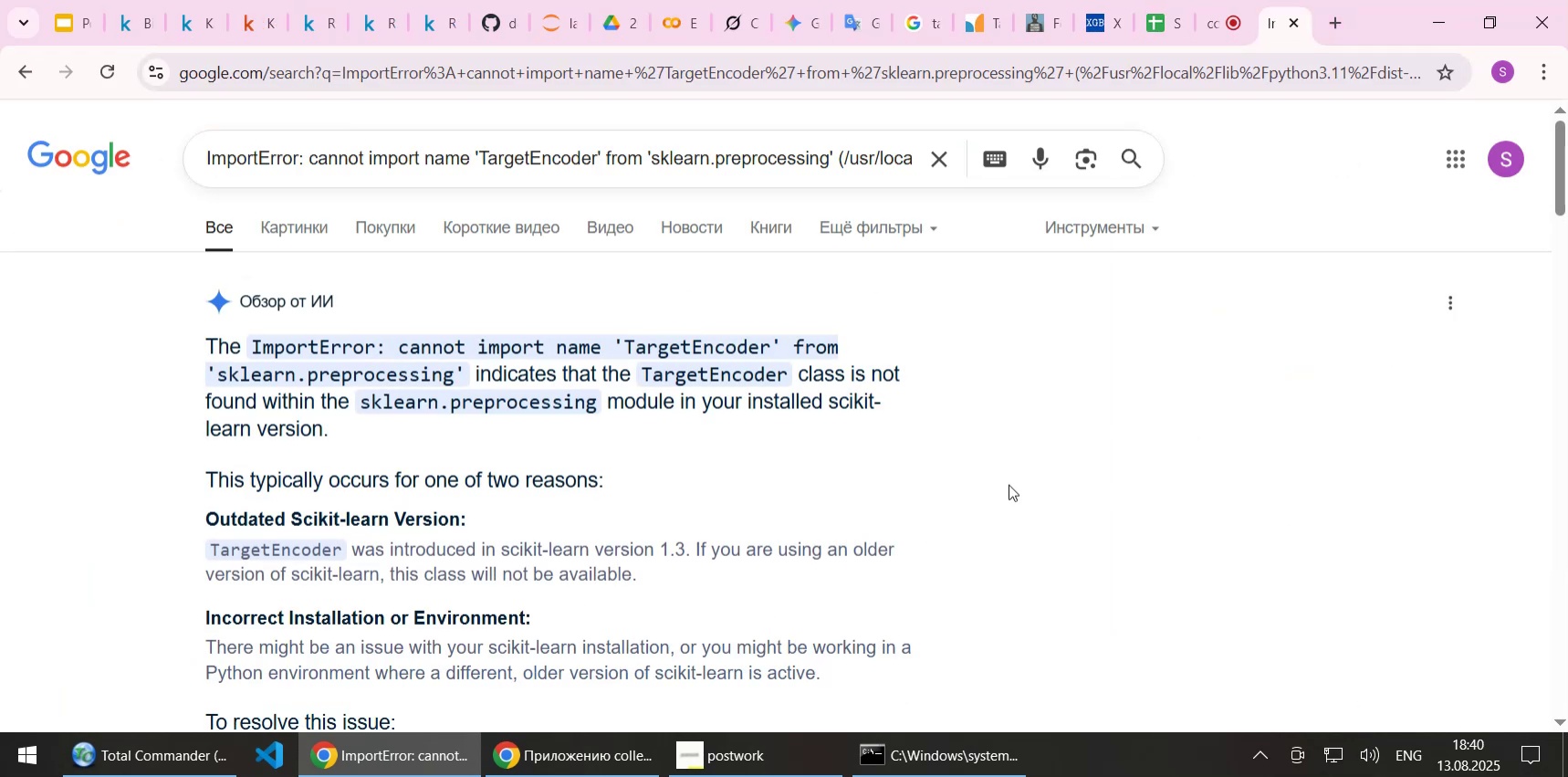 
scroll: coordinate [1009, 484], scroll_direction: down, amount: 5.0
 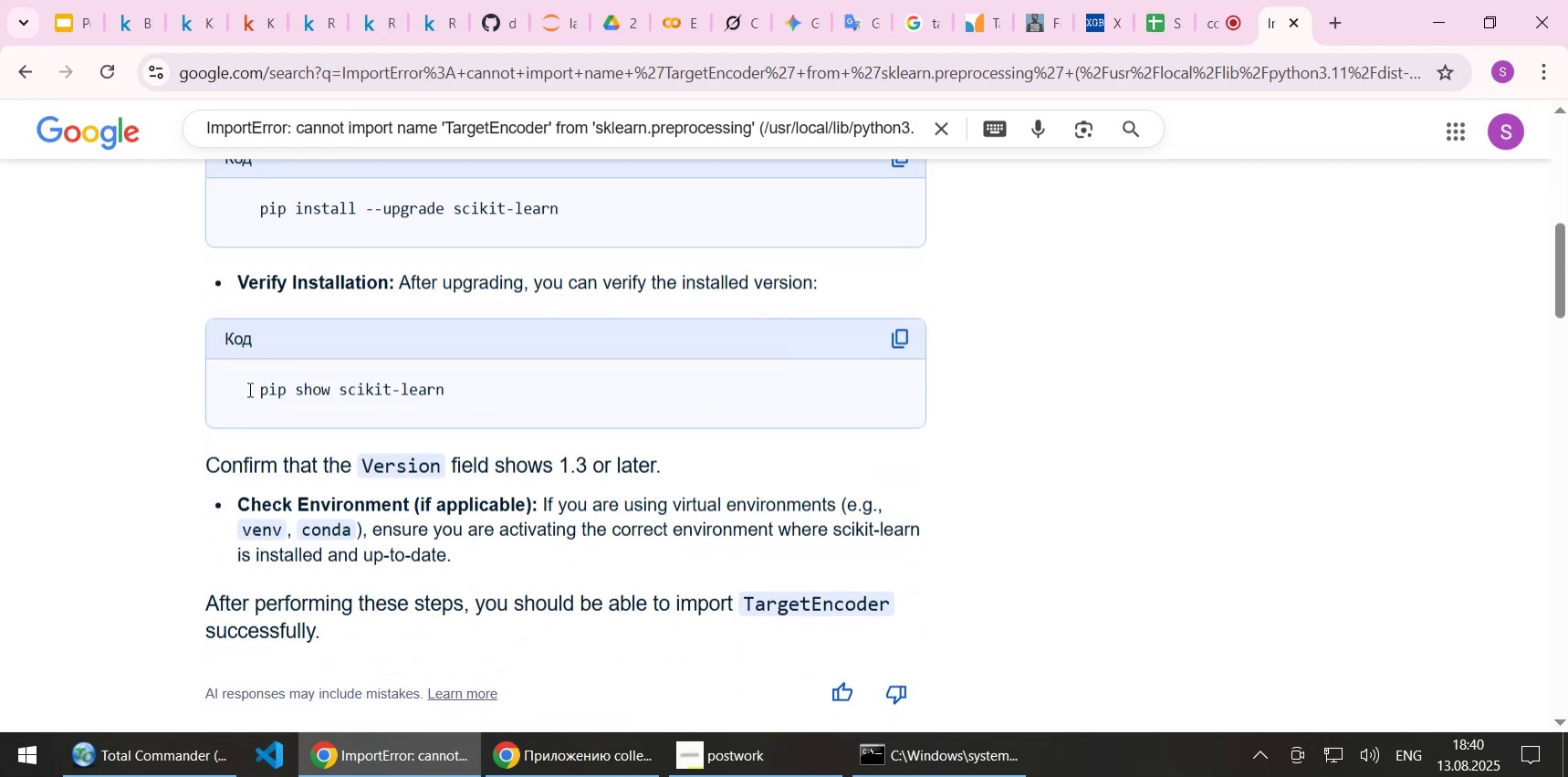 
left_click_drag(start_coordinate=[260, 393], to_coordinate=[441, 391])
 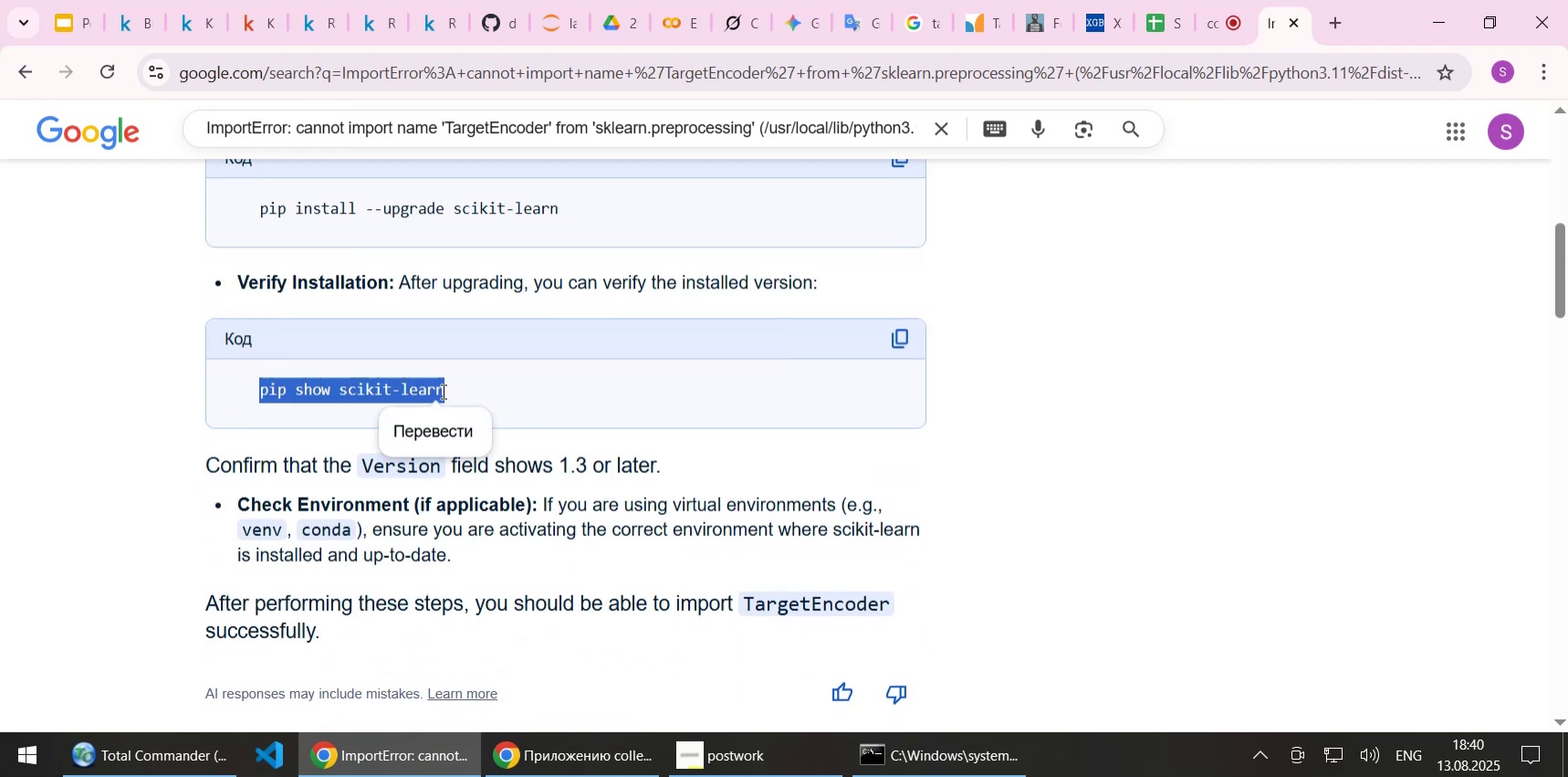 
key(Control+C)
 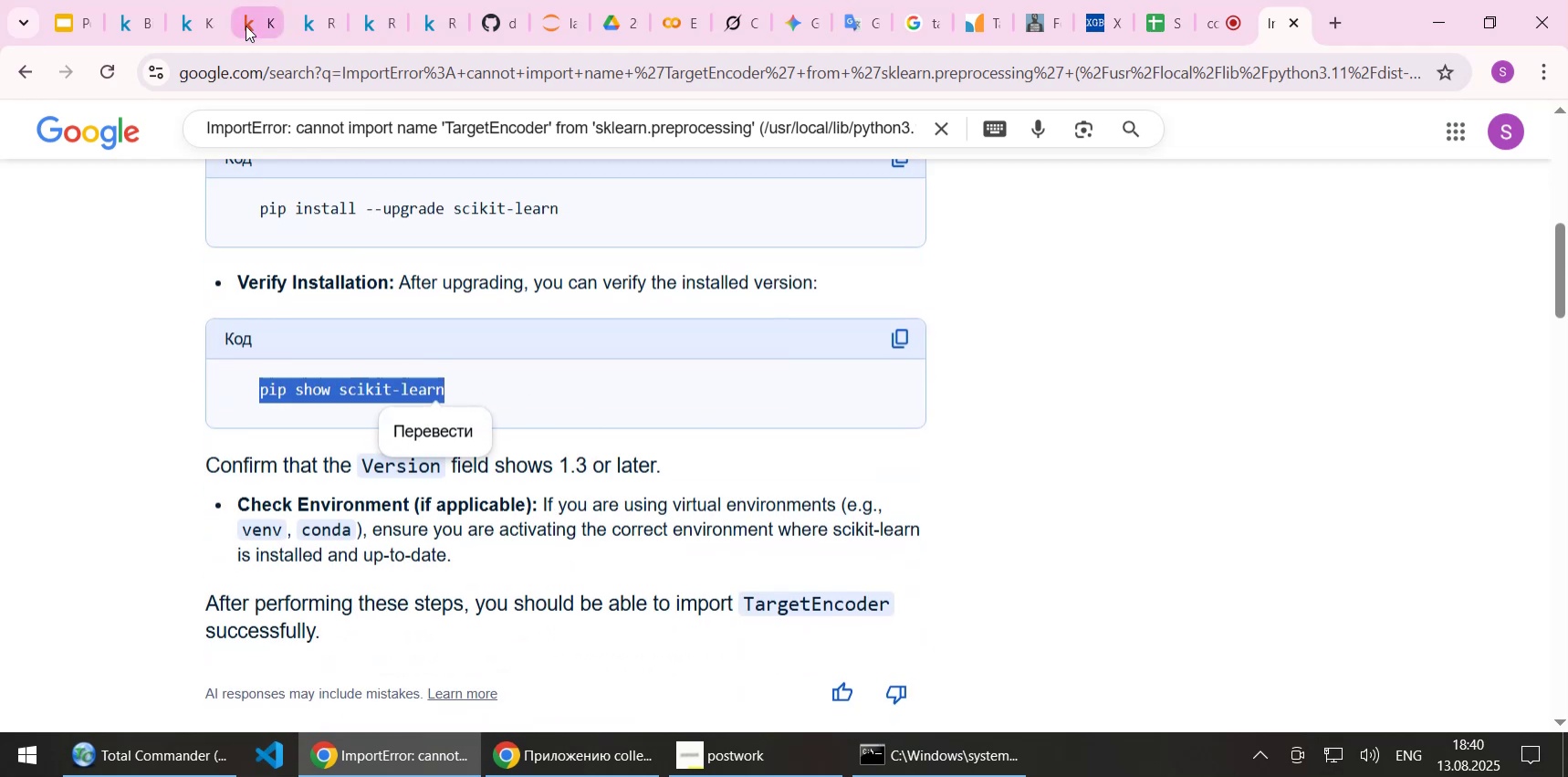 
left_click([246, 26])
 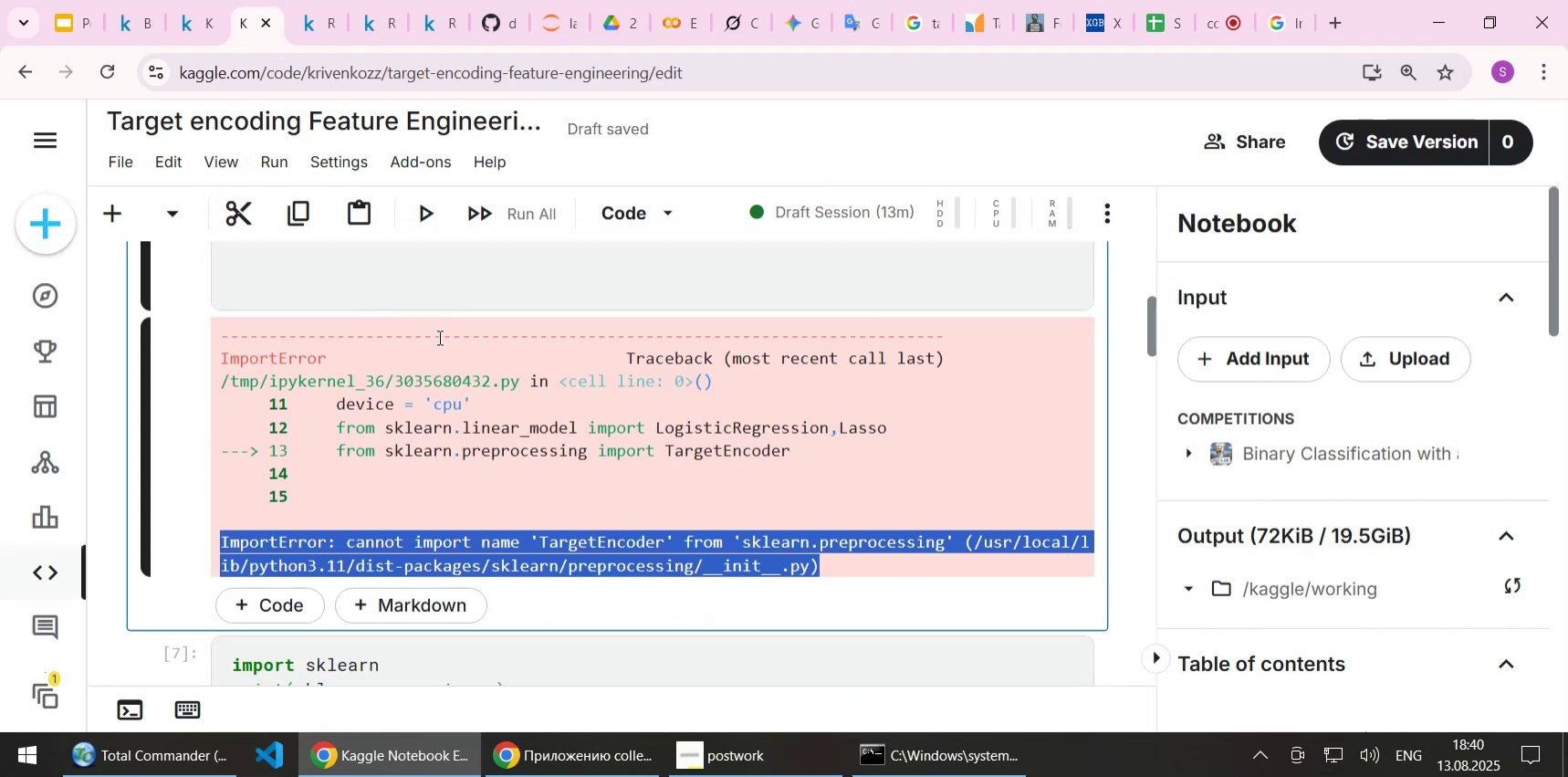 
scroll: coordinate [438, 323], scroll_direction: up, amount: 9.0
 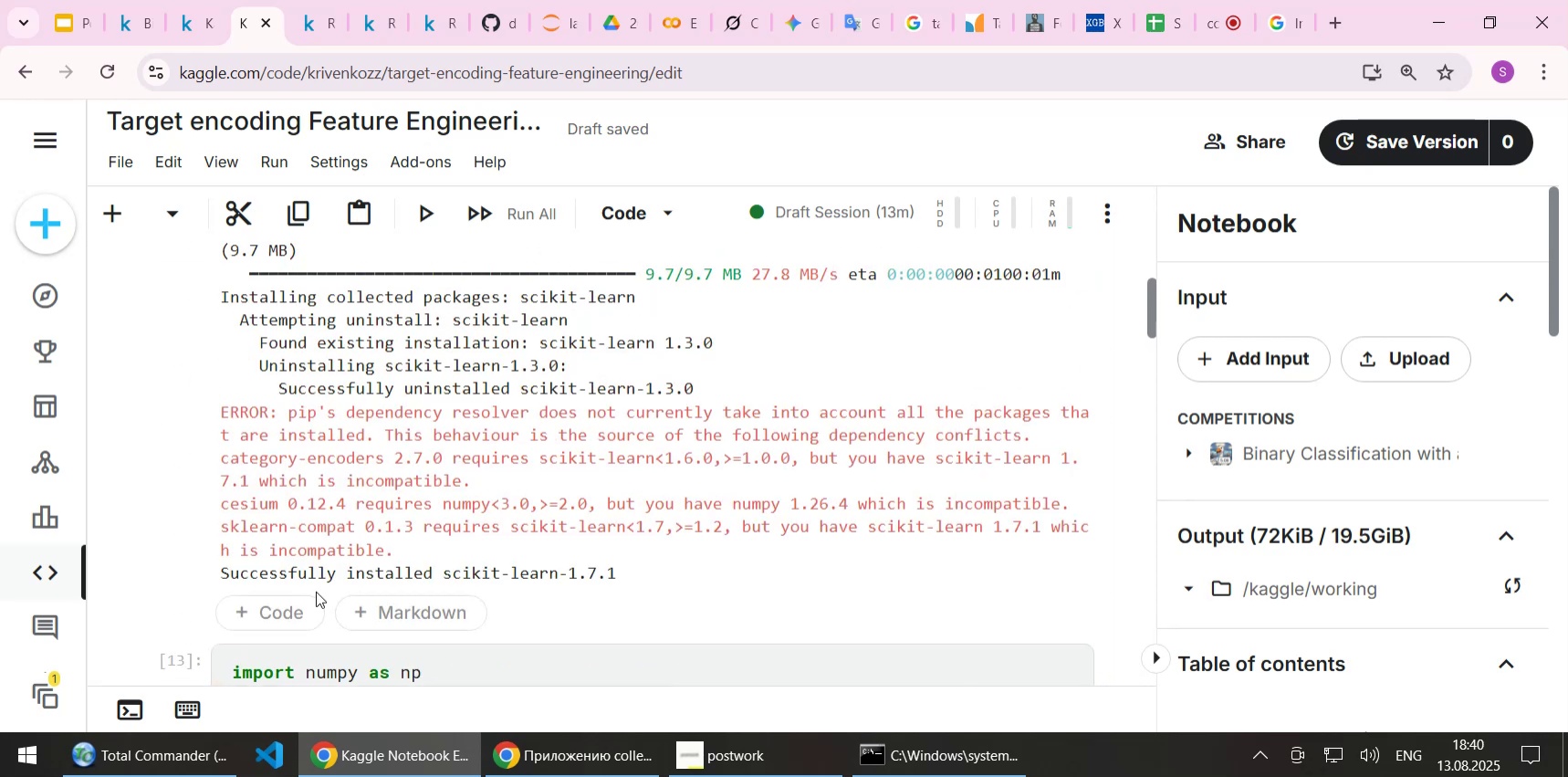 
left_click([299, 607])
 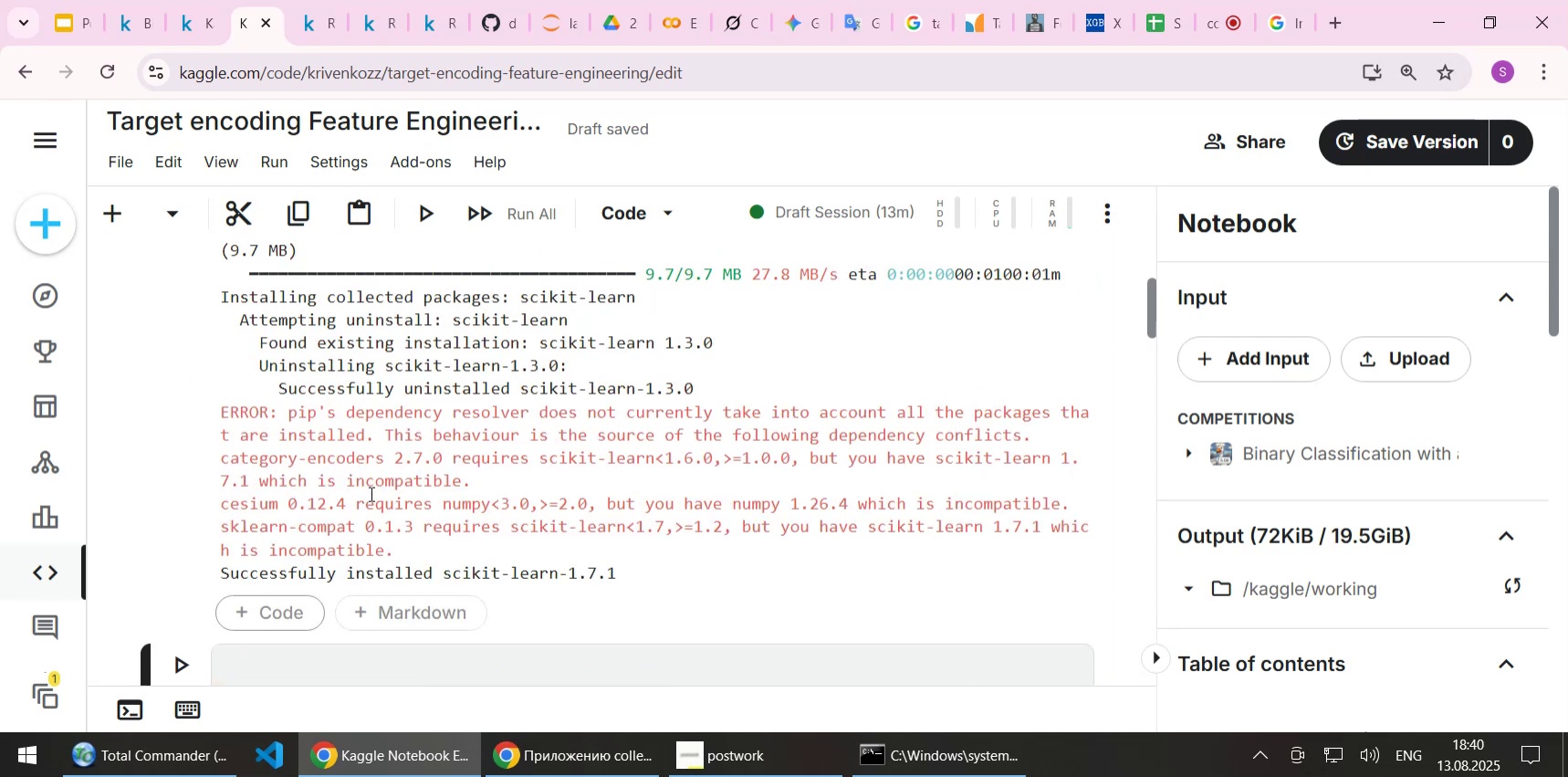 
scroll: coordinate [370, 493], scroll_direction: down, amount: 1.0
 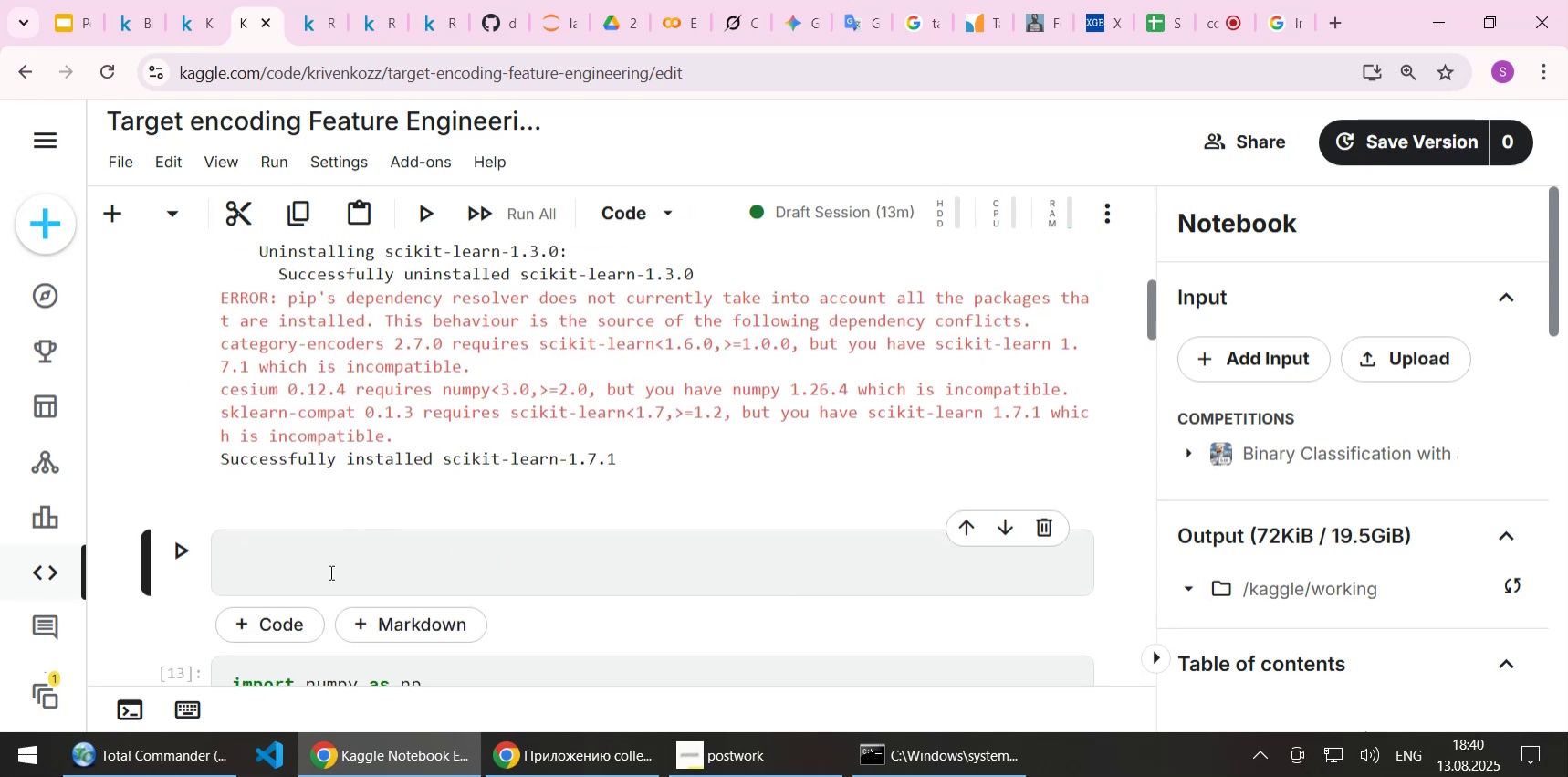 
left_click([329, 572])
 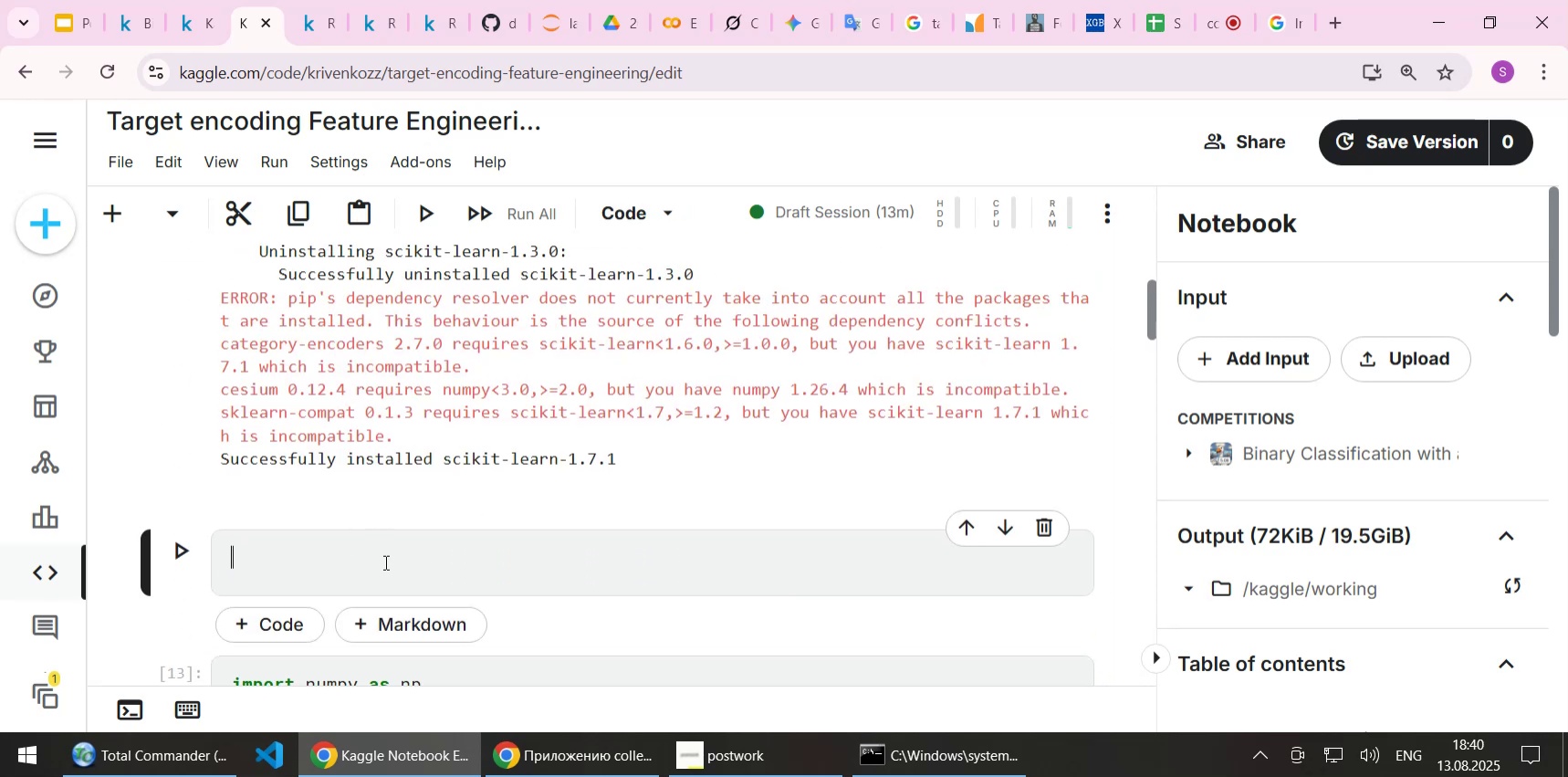 
key(Control+ControlLeft)
 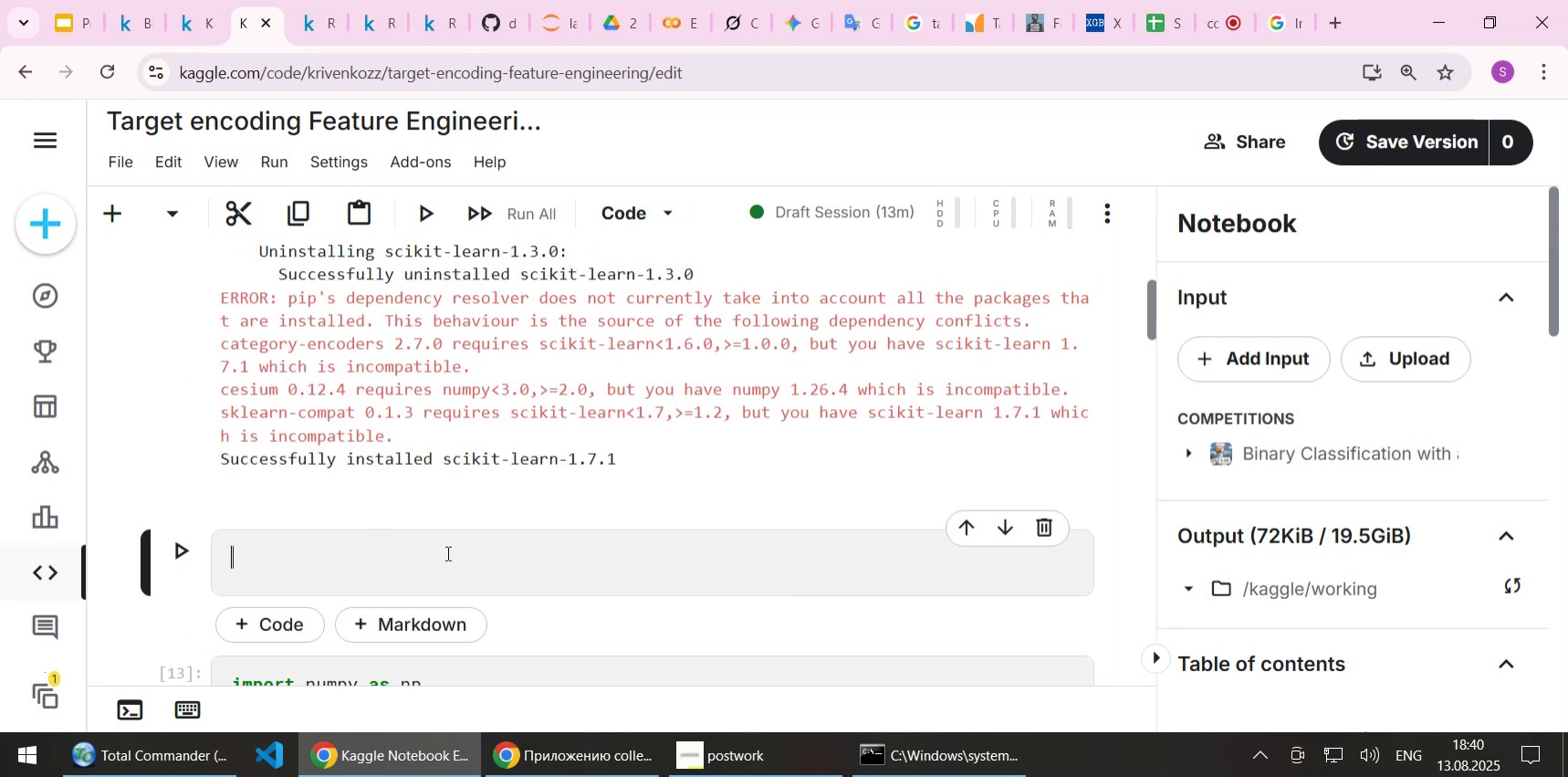 
key(Control+V)
 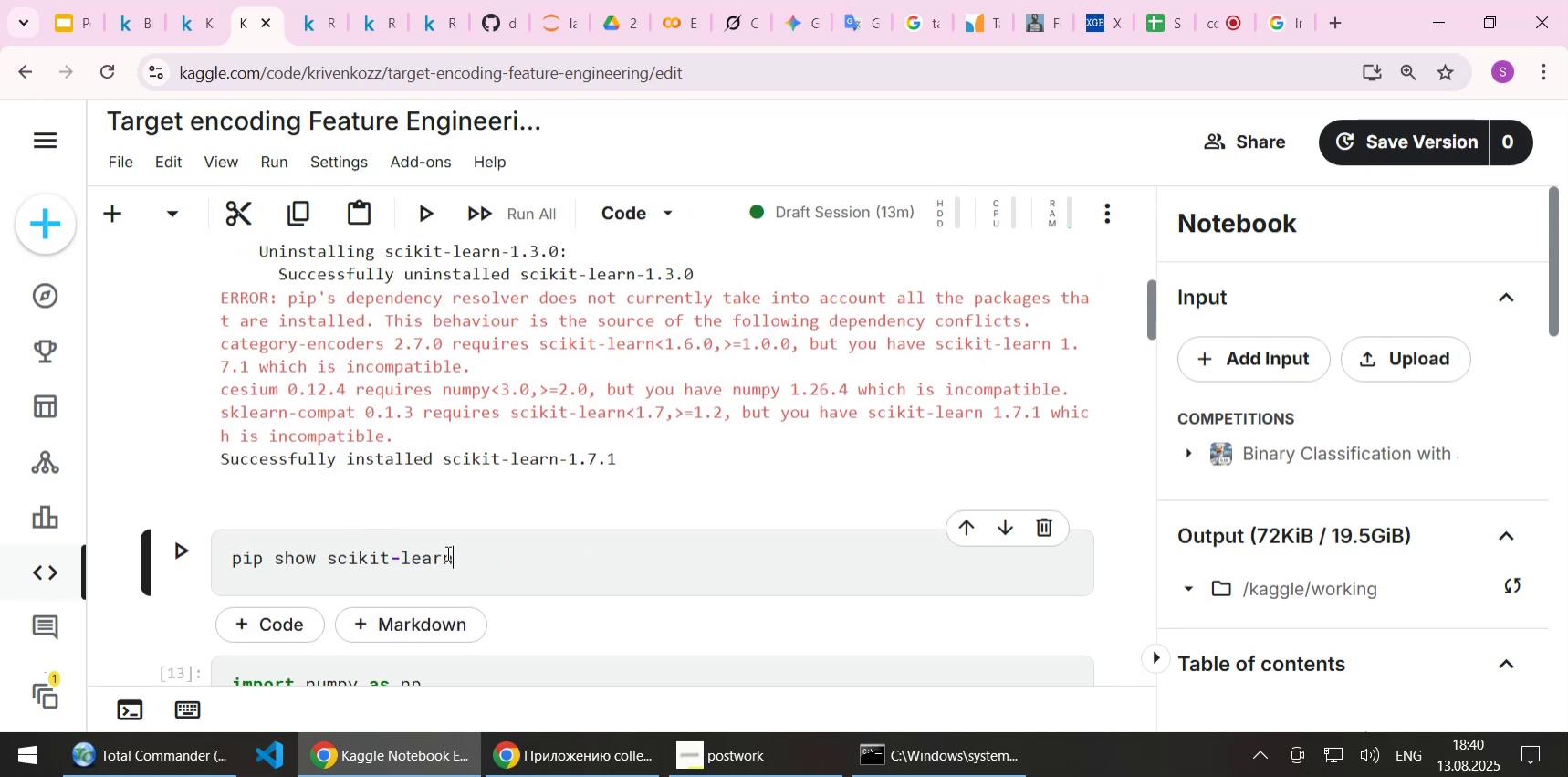 
key(Shift+Enter)
 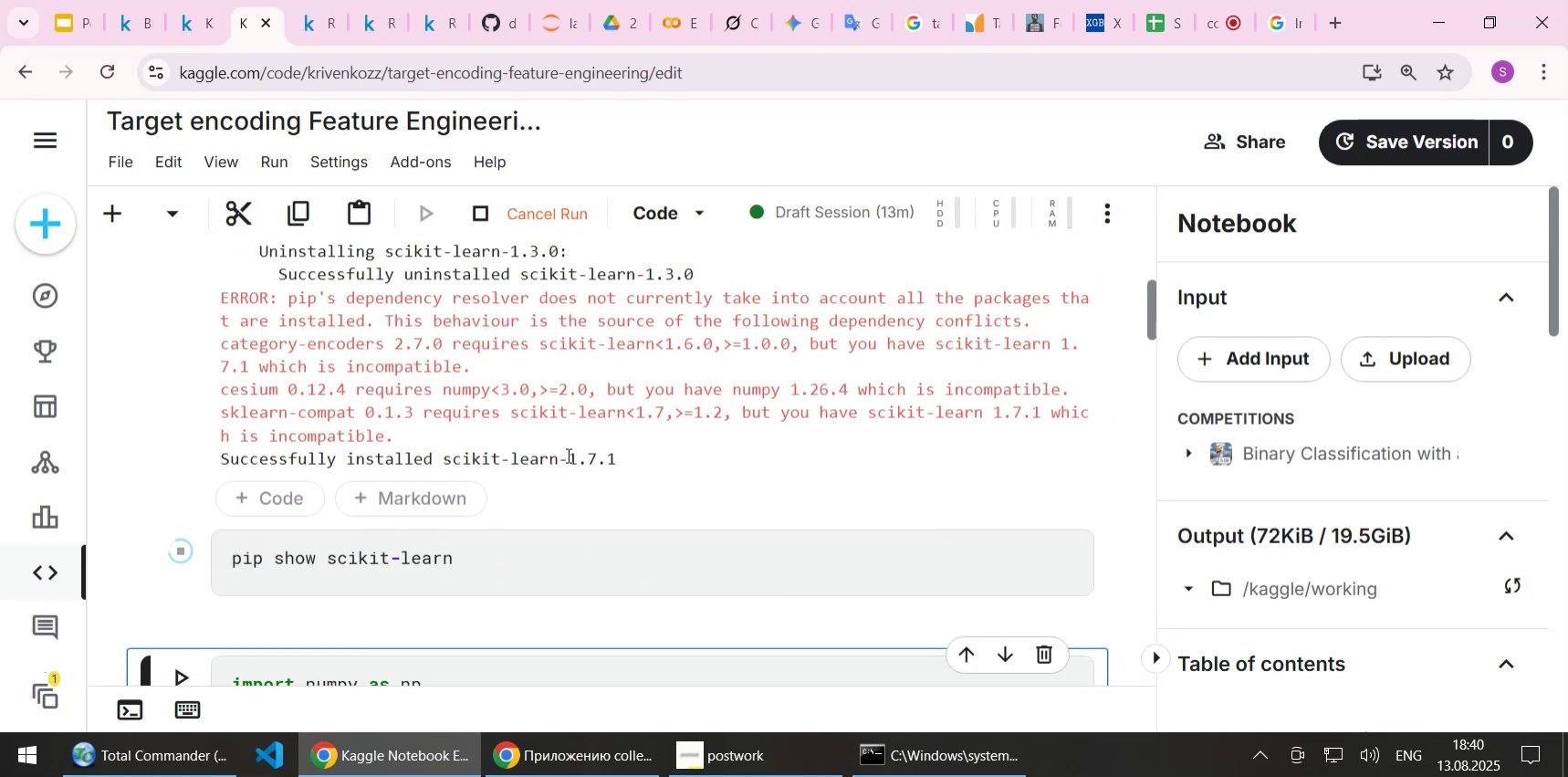 
scroll: coordinate [648, 430], scroll_direction: down, amount: 2.0
 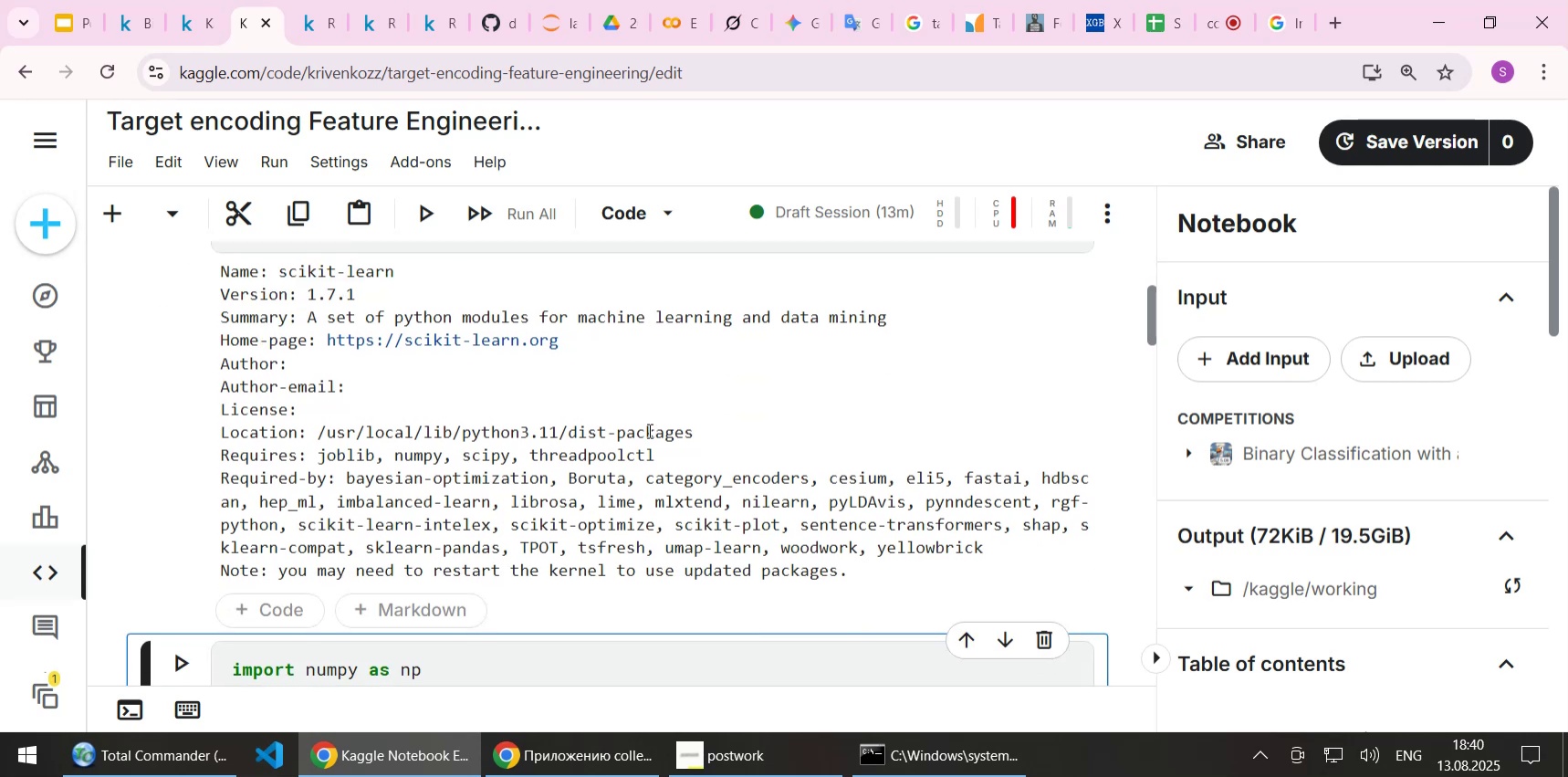 
scroll: coordinate [648, 430], scroll_direction: up, amount: 1.0
 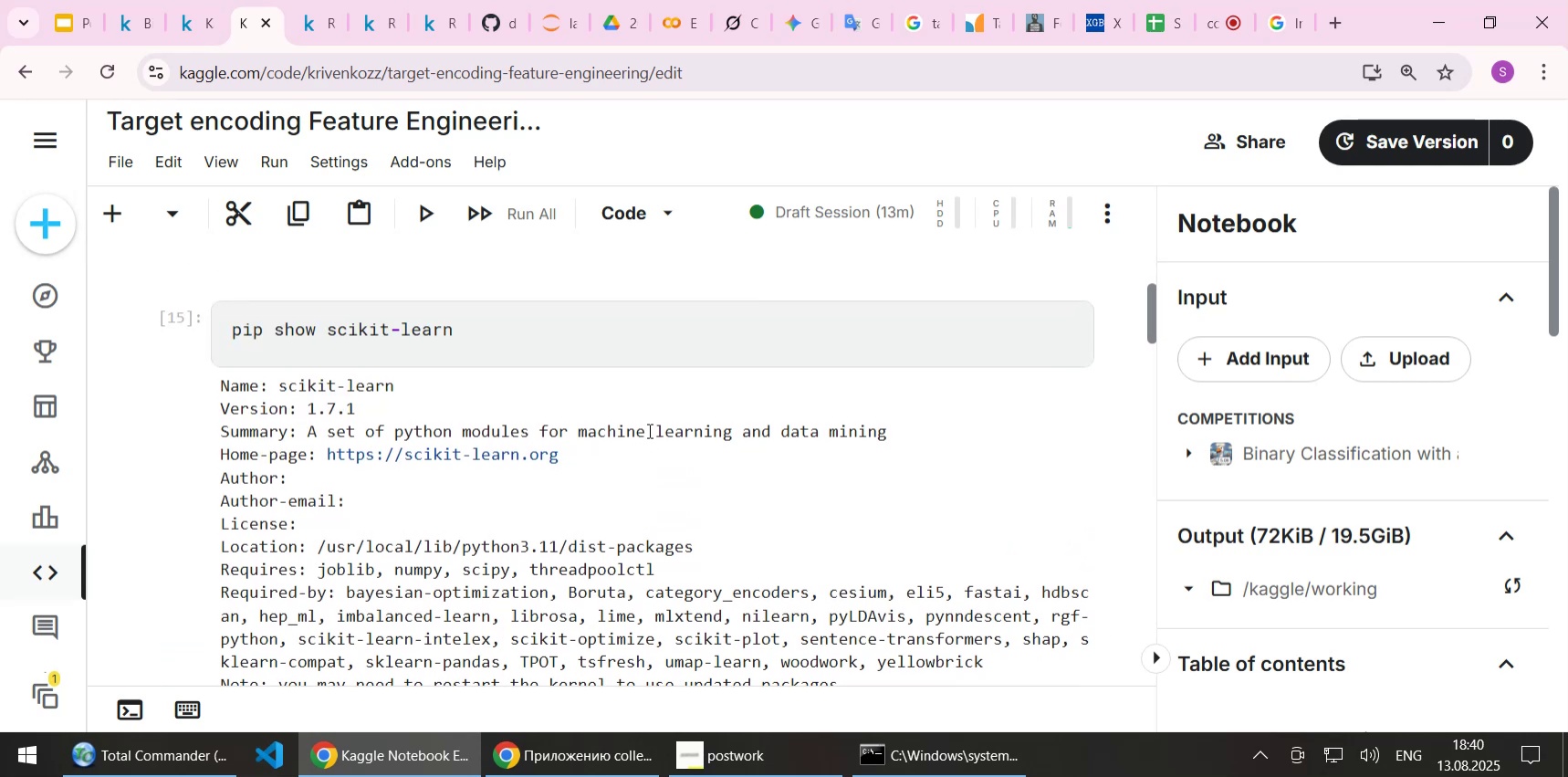 
wait(6.01)
 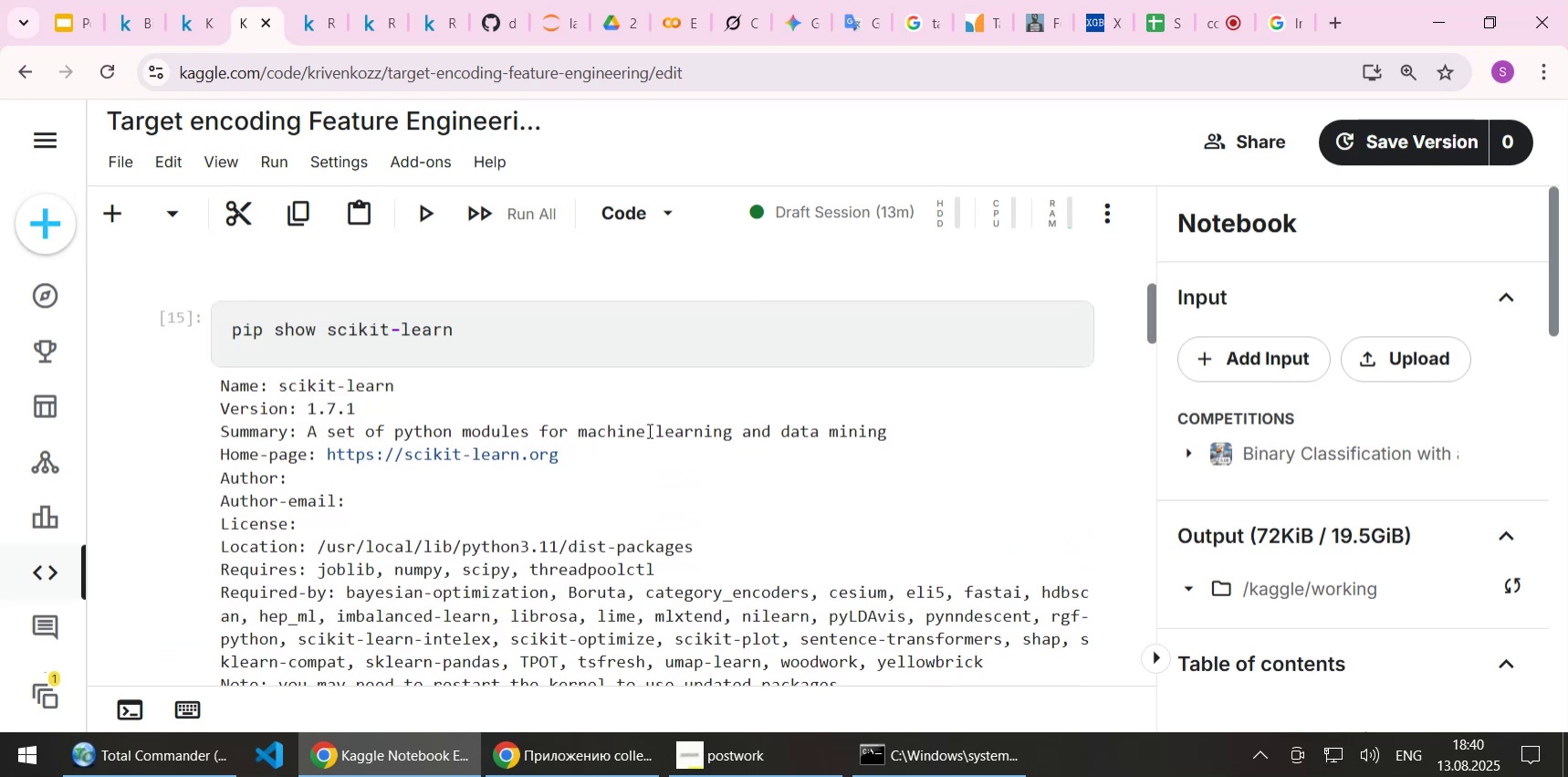 
left_click([598, 338])
 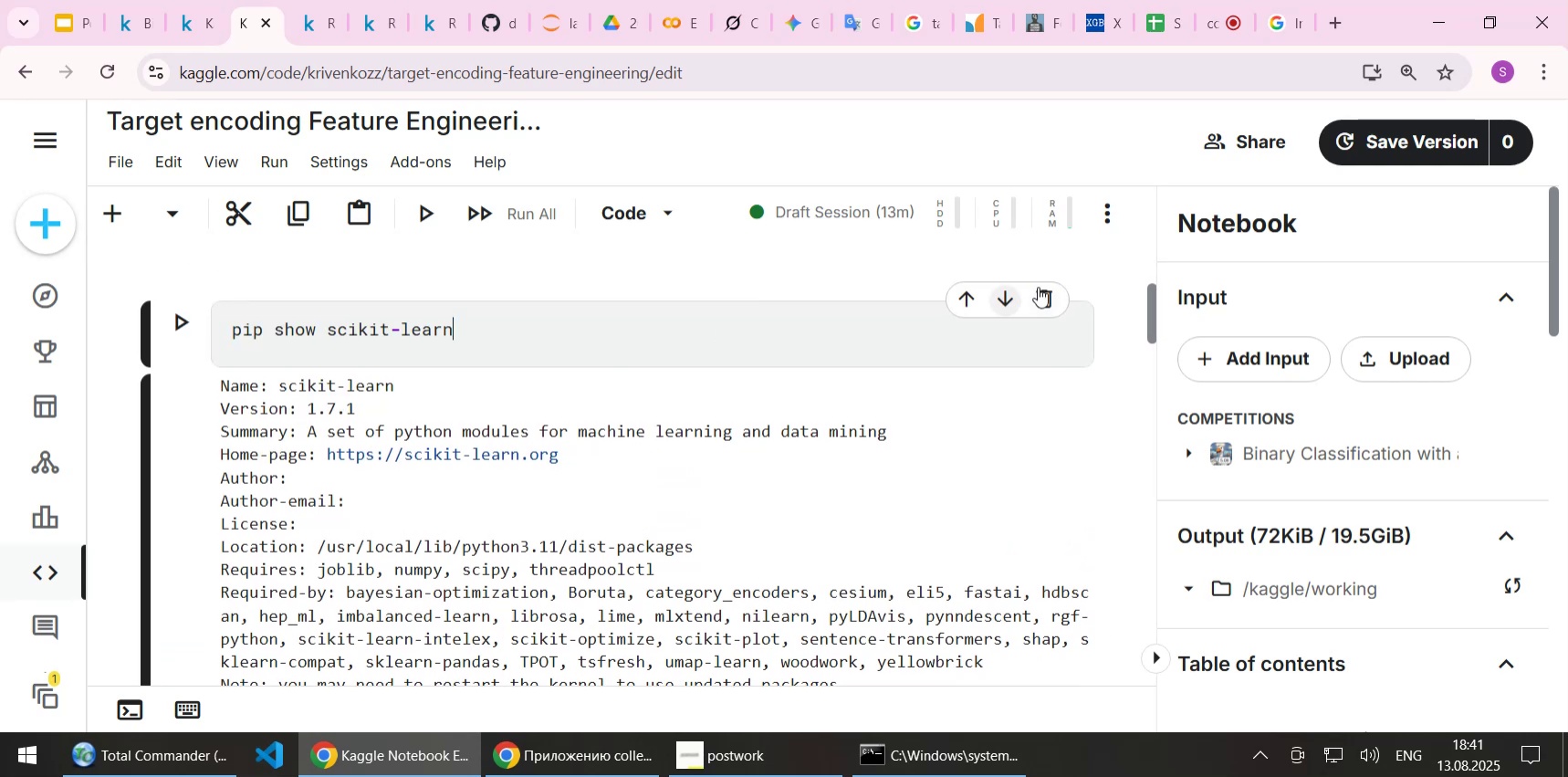 
left_click([1042, 293])
 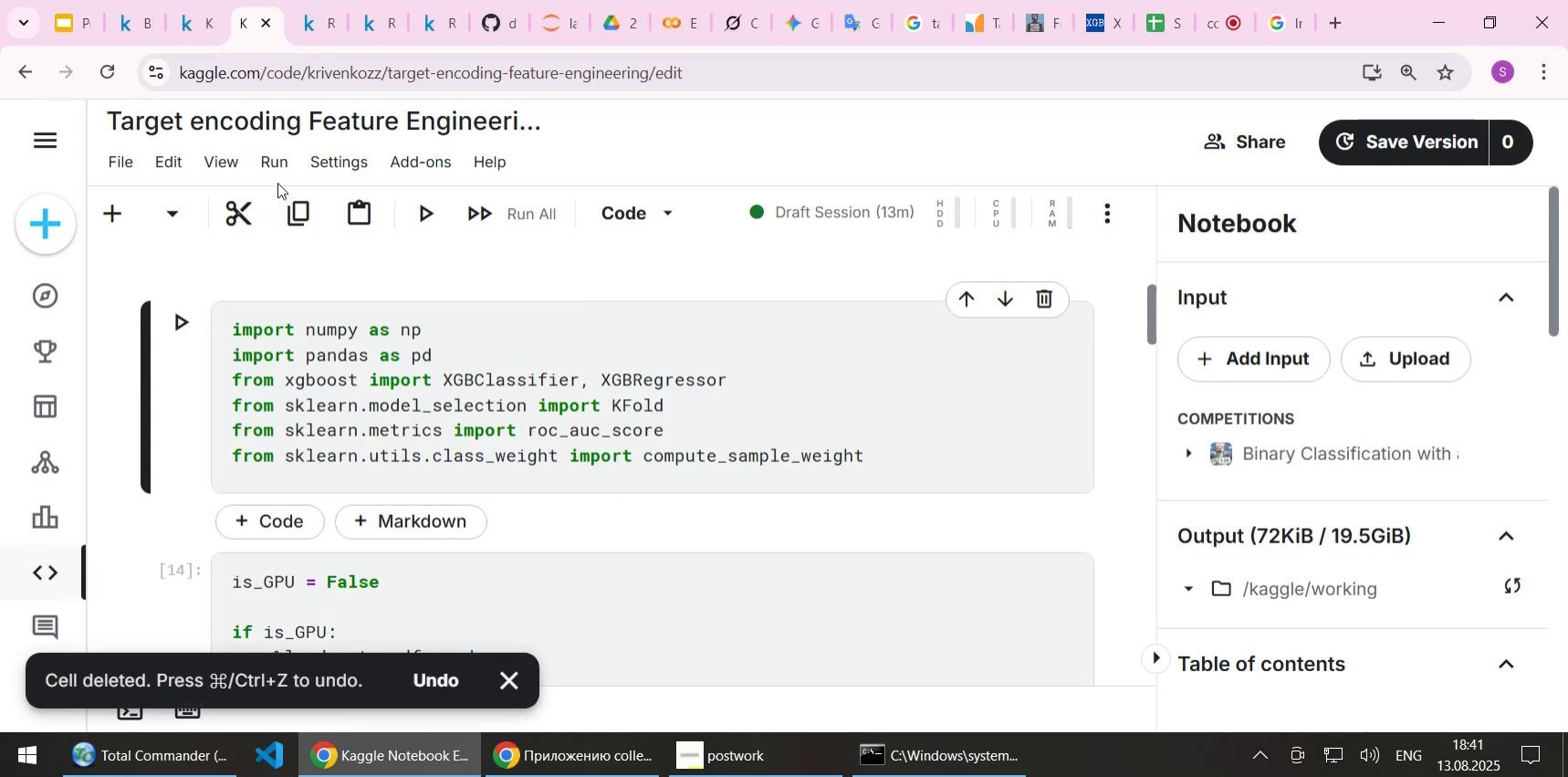 
left_click([277, 166])
 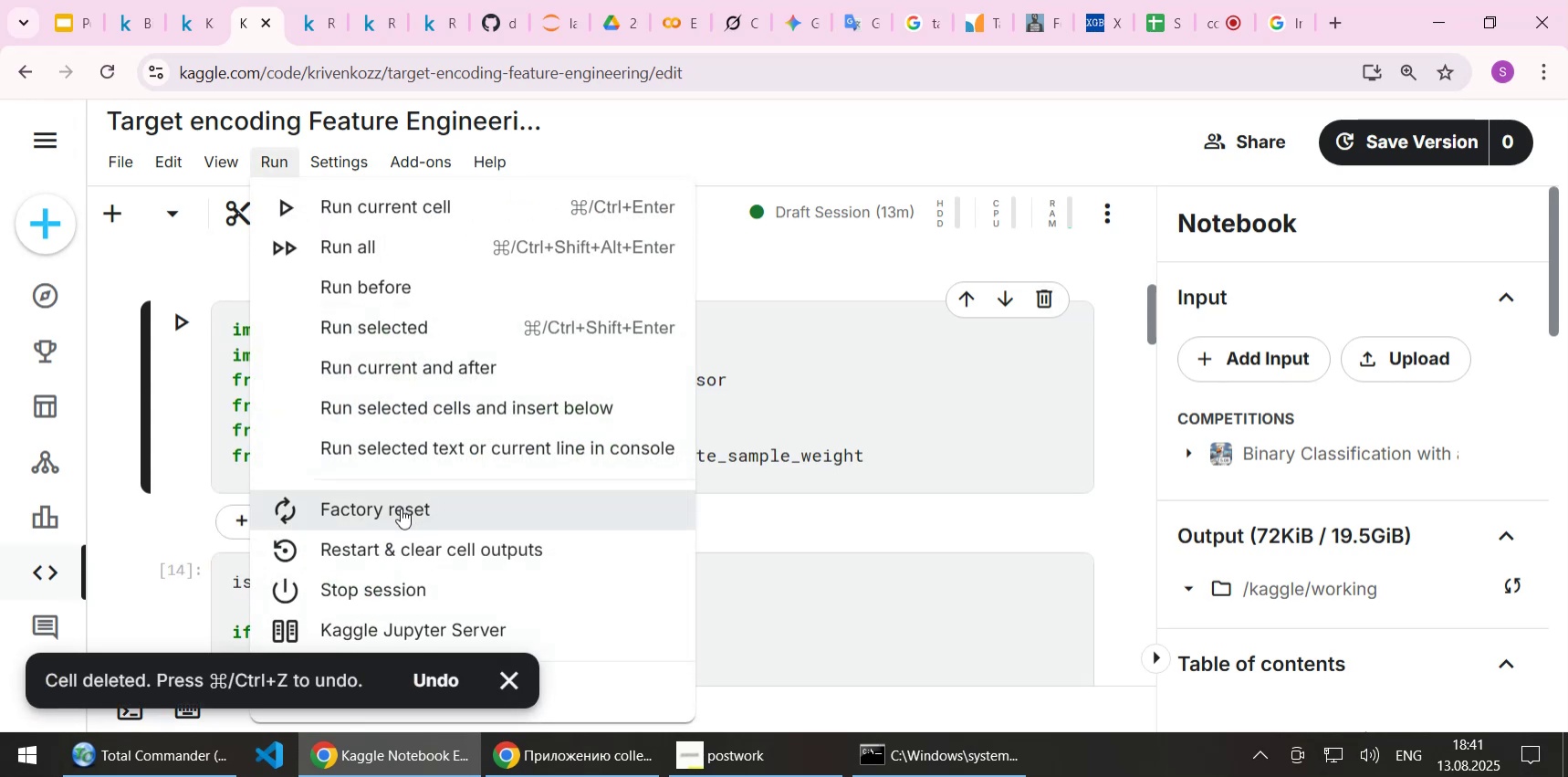 
left_click([402, 512])
 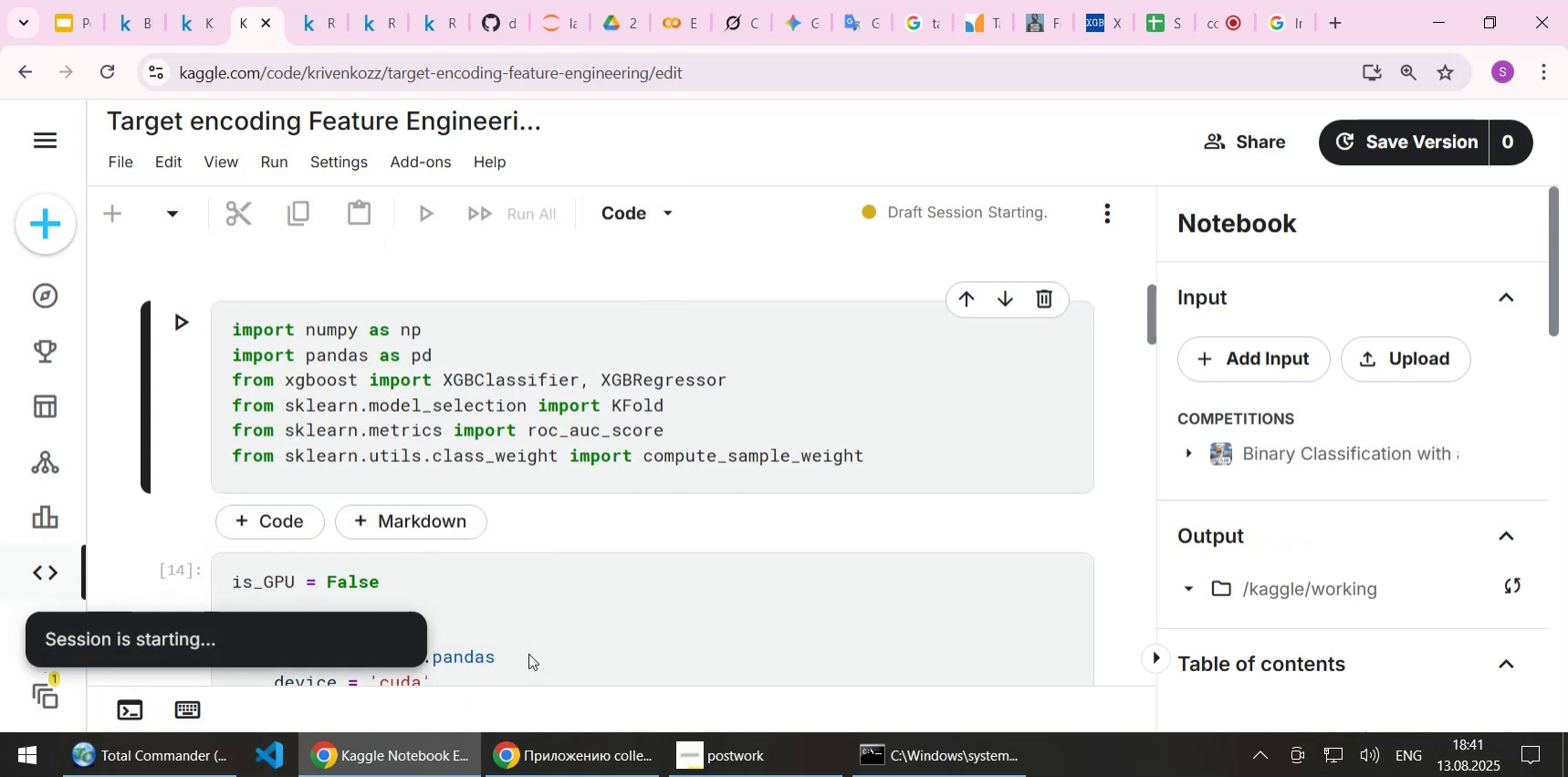 
left_click([365, 674])
 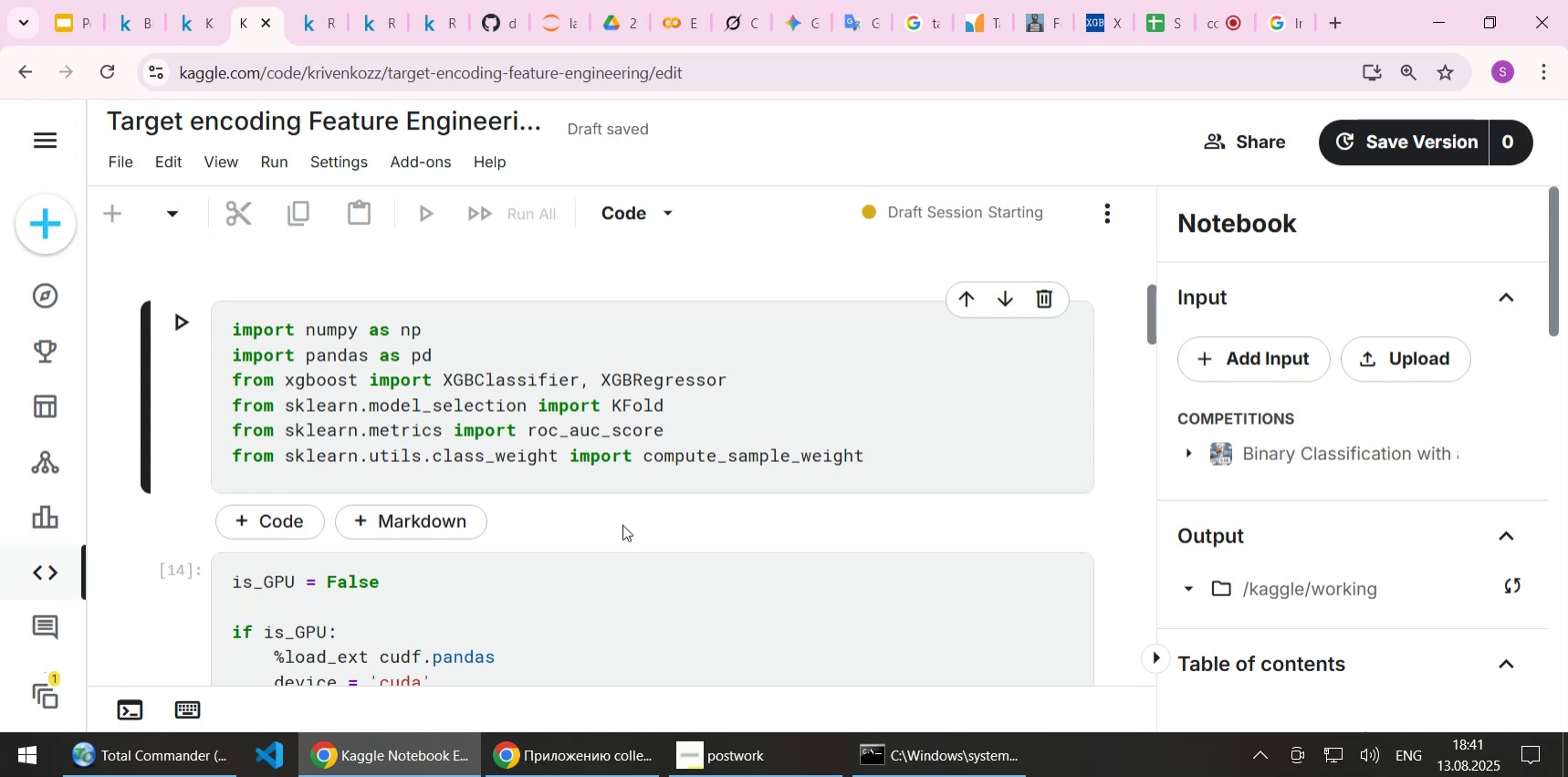 
wait(21.47)
 